 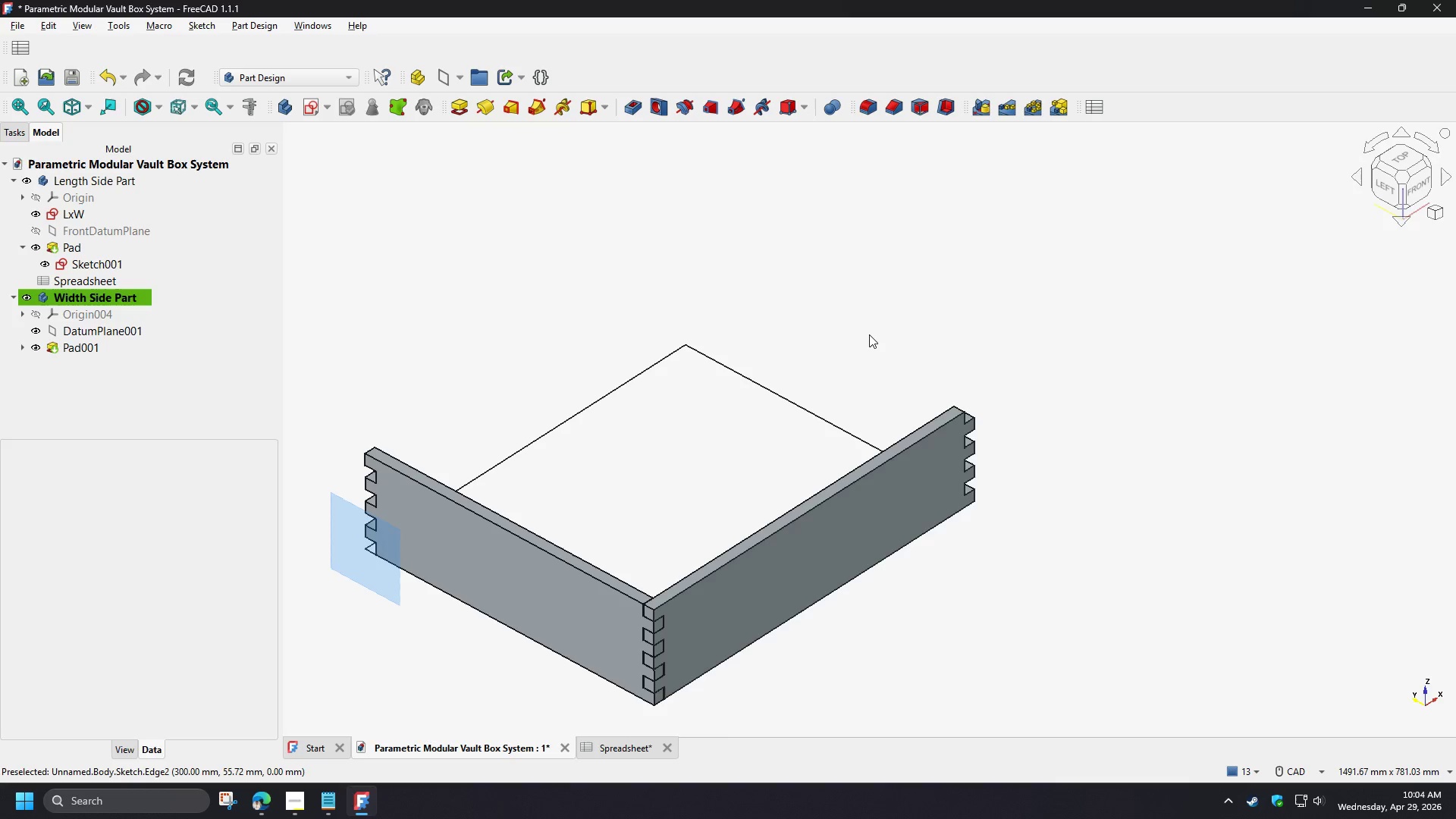 
left_click([868, 338])
 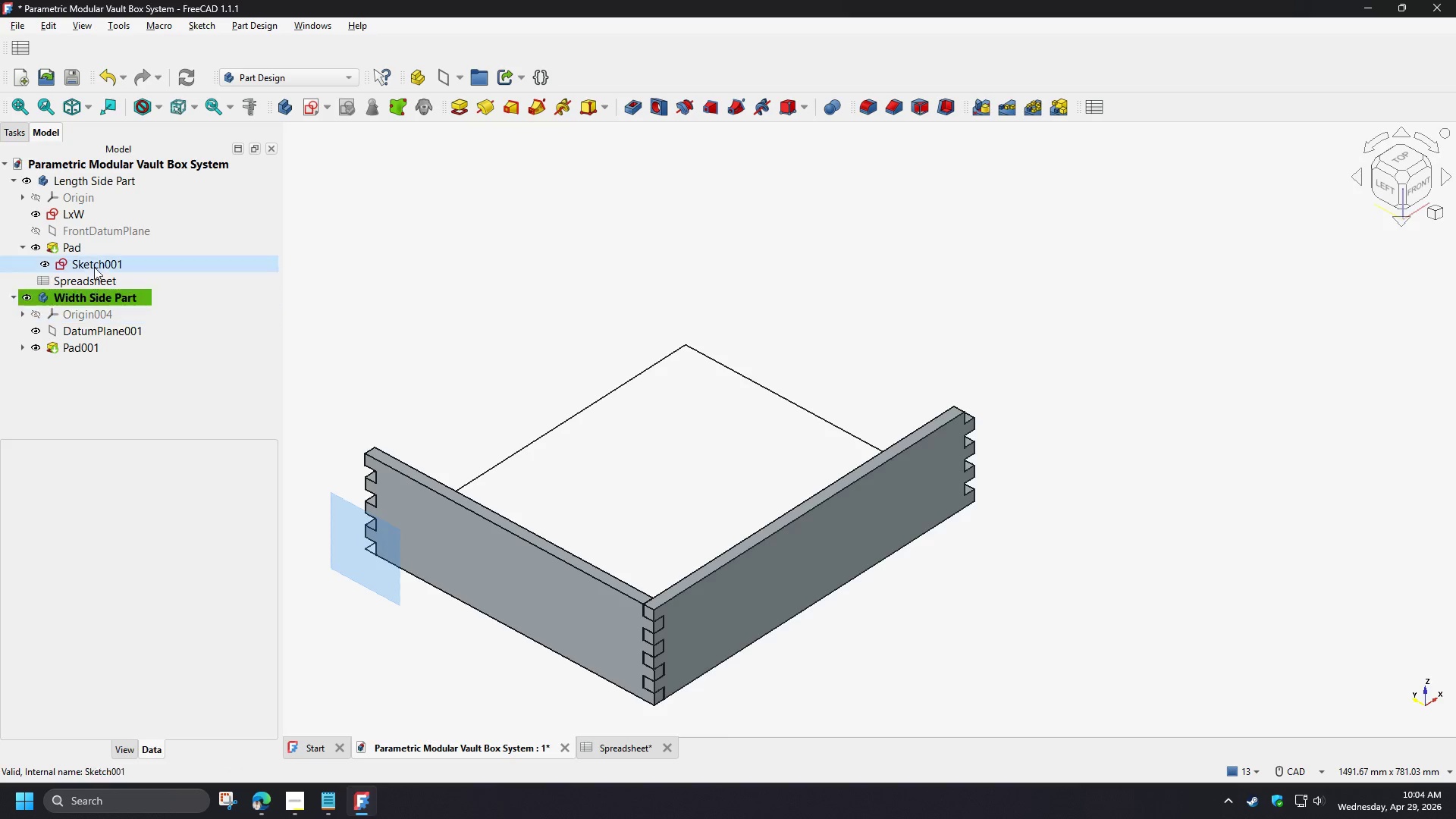 
left_click([70, 181])
 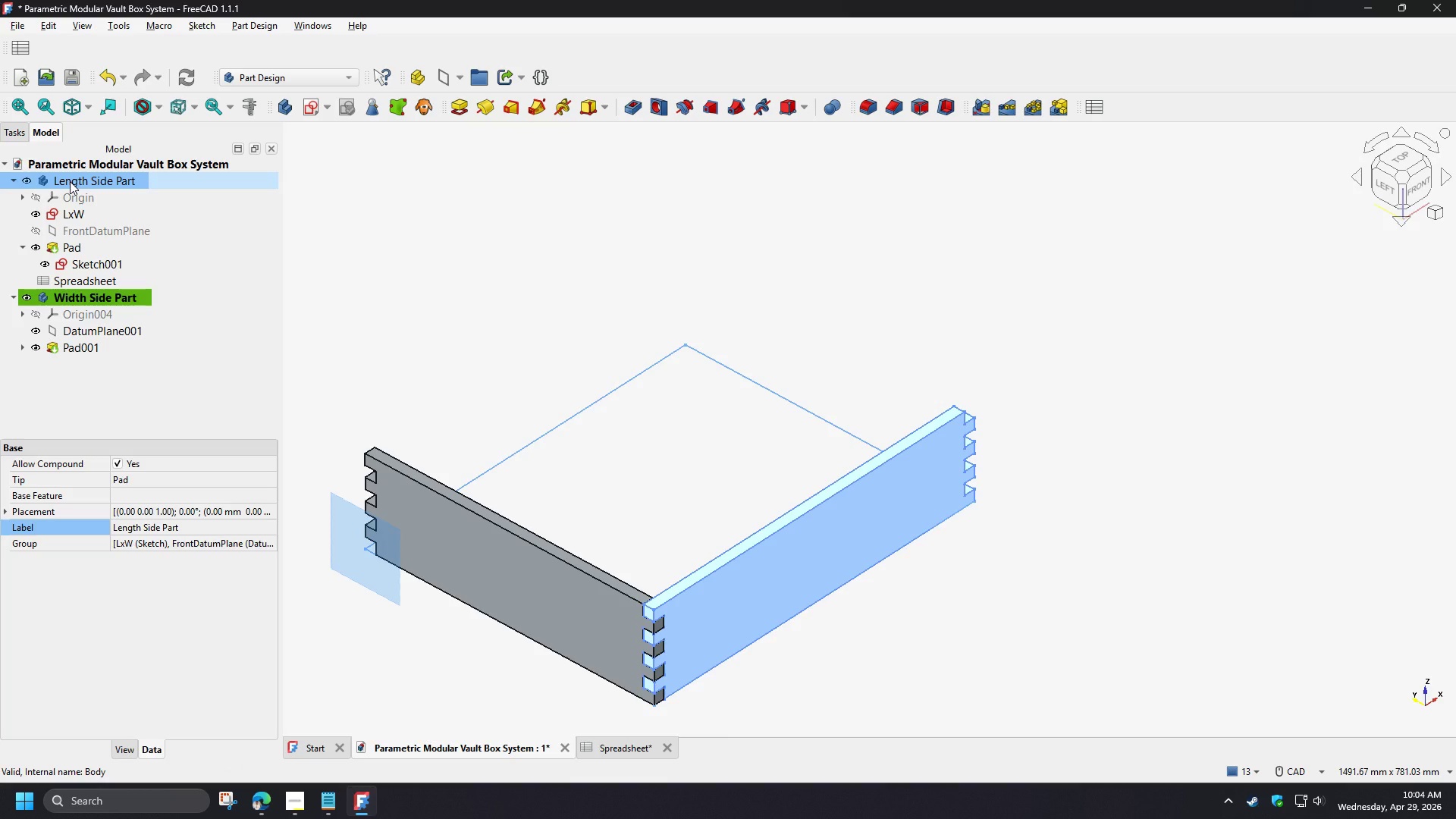 
key(Space)
 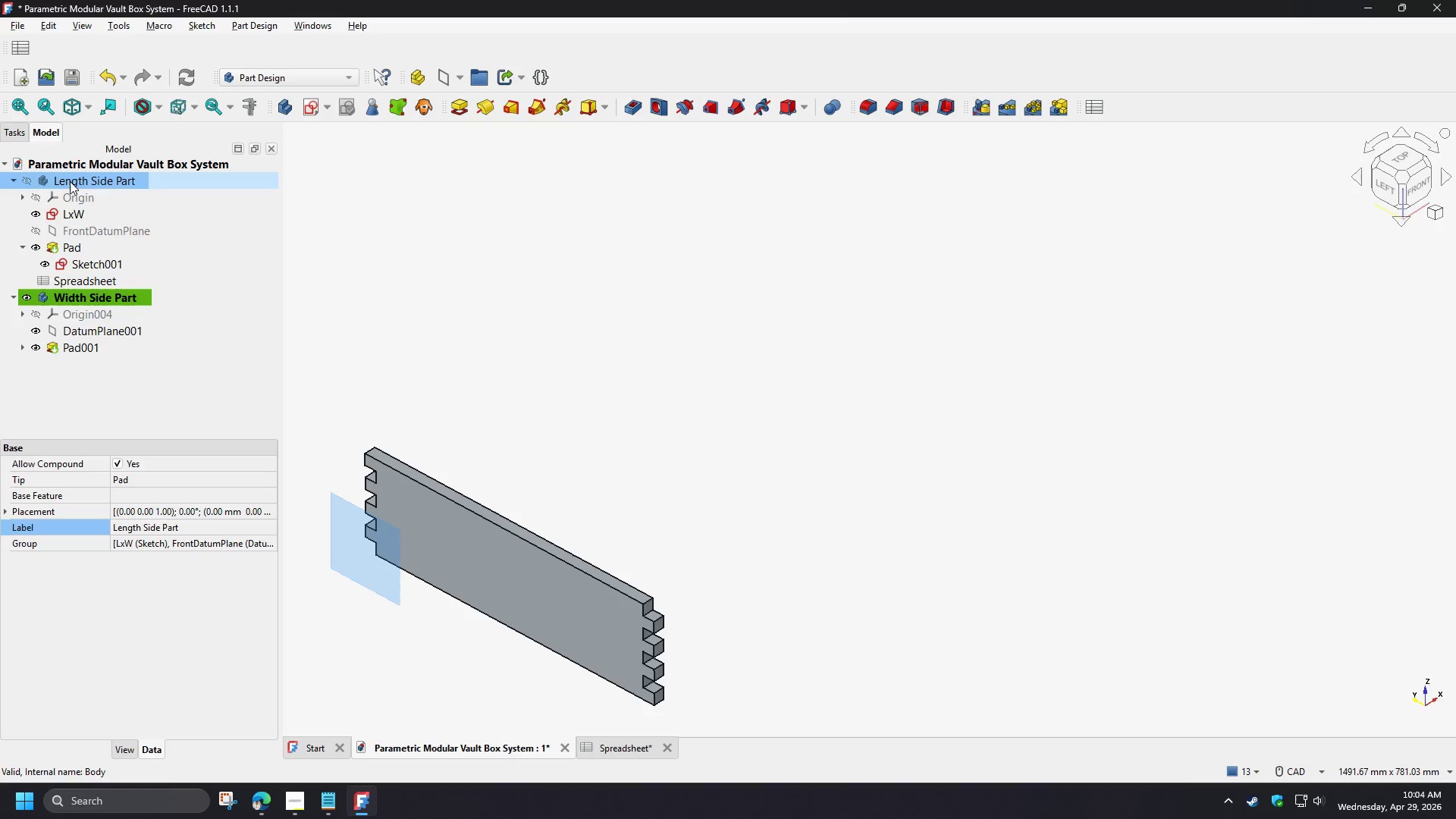 
key(Space)
 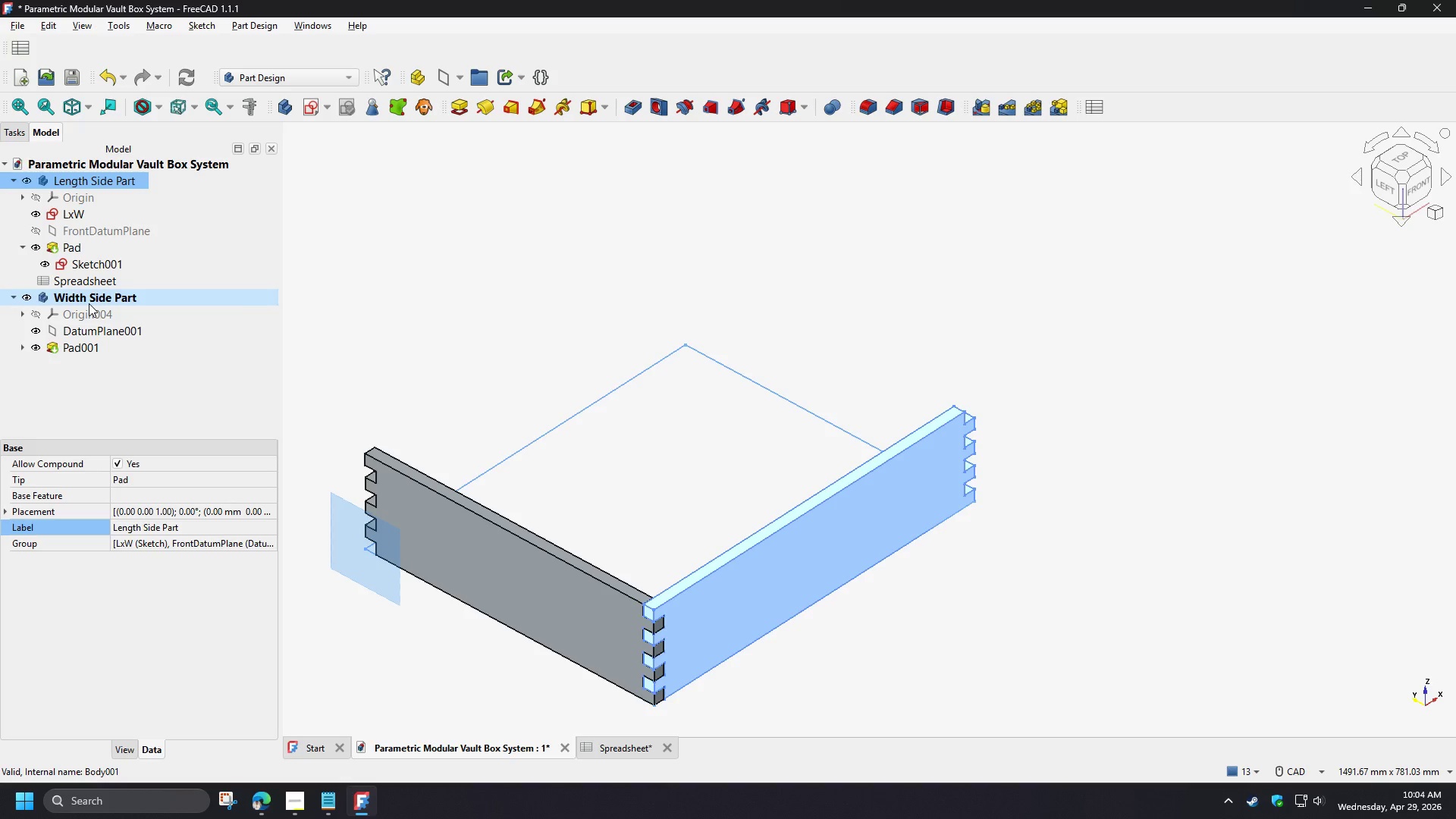 
left_click([88, 301])
 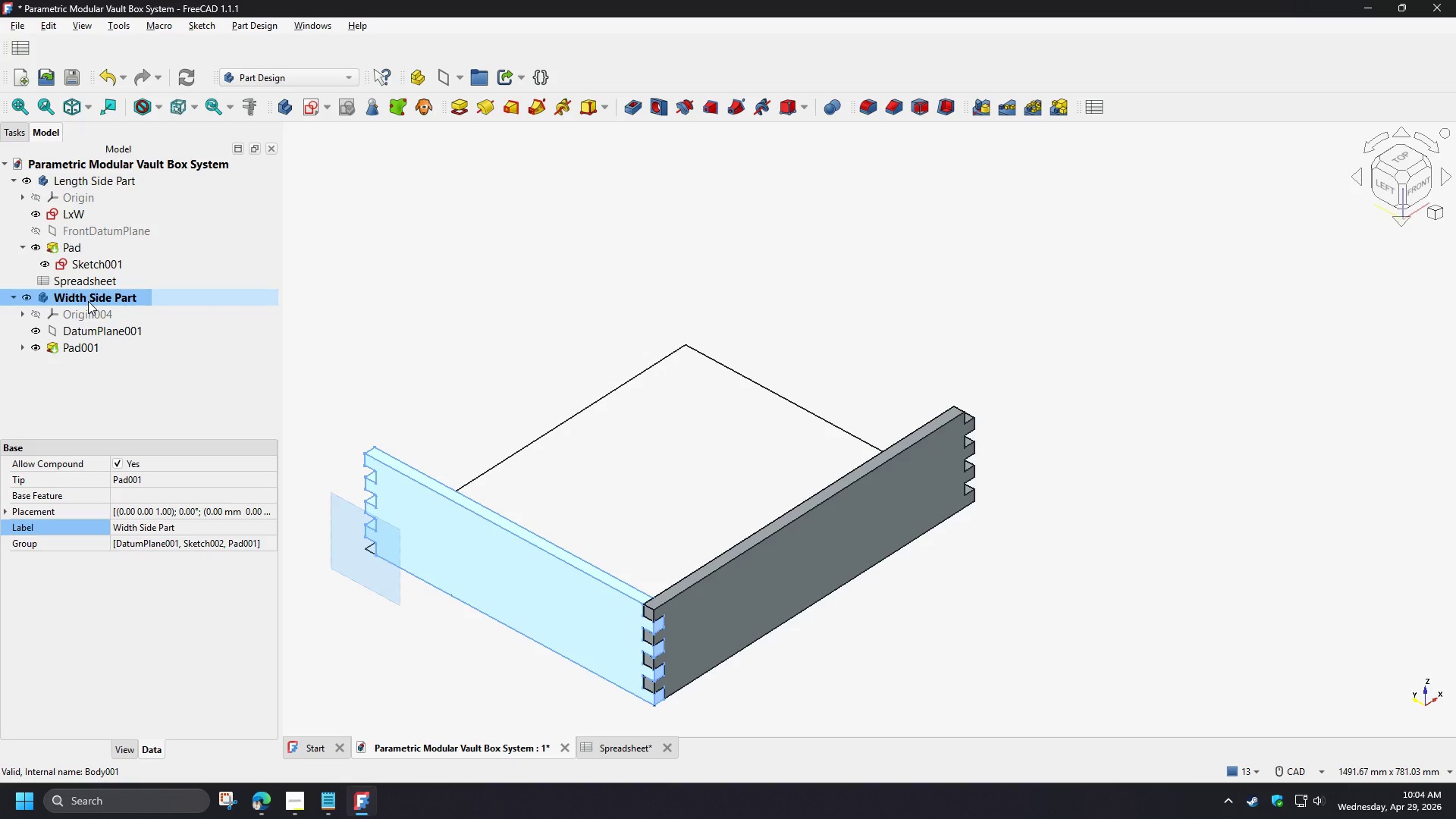 
key(Space)
 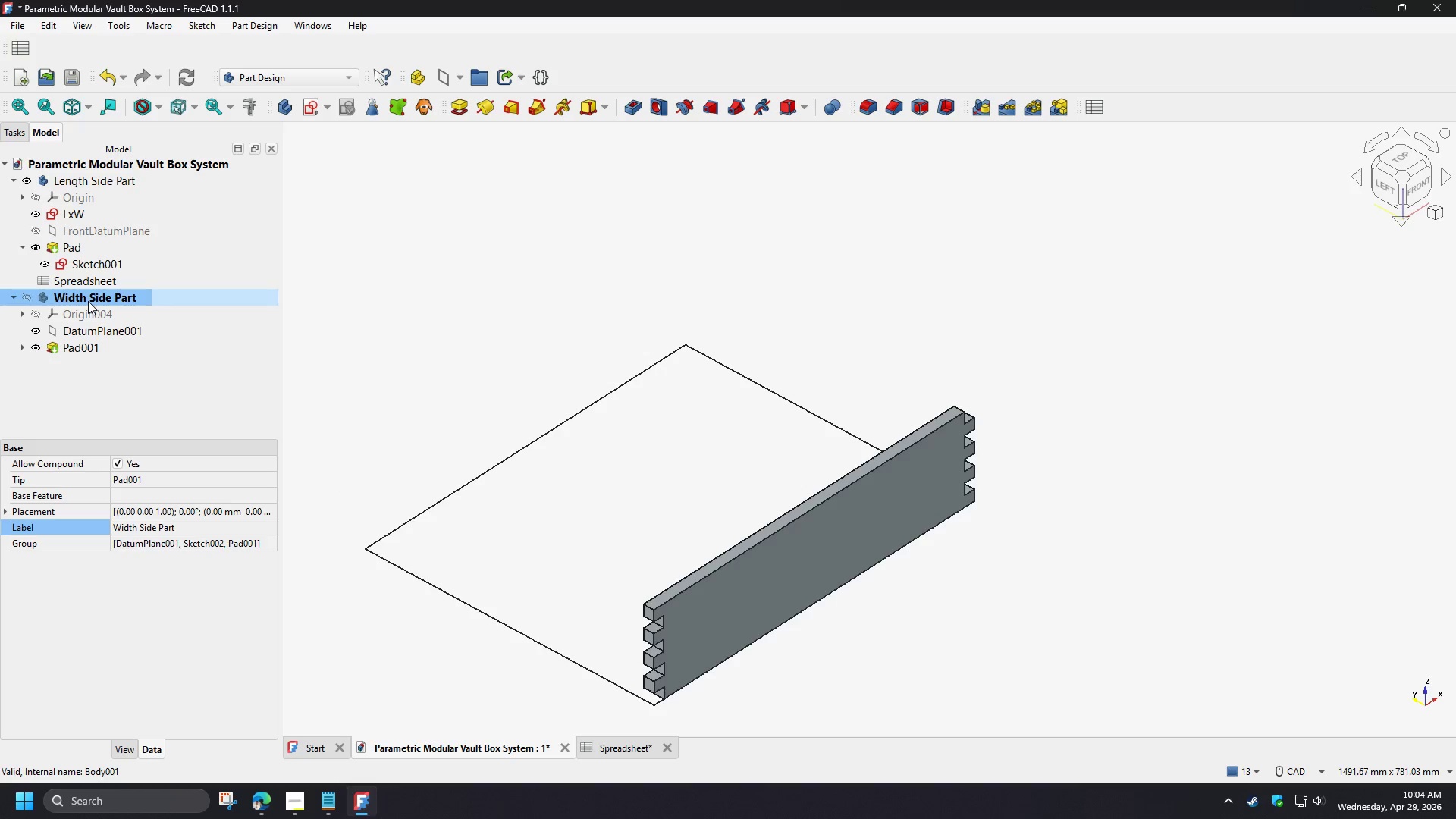 
key(Space)
 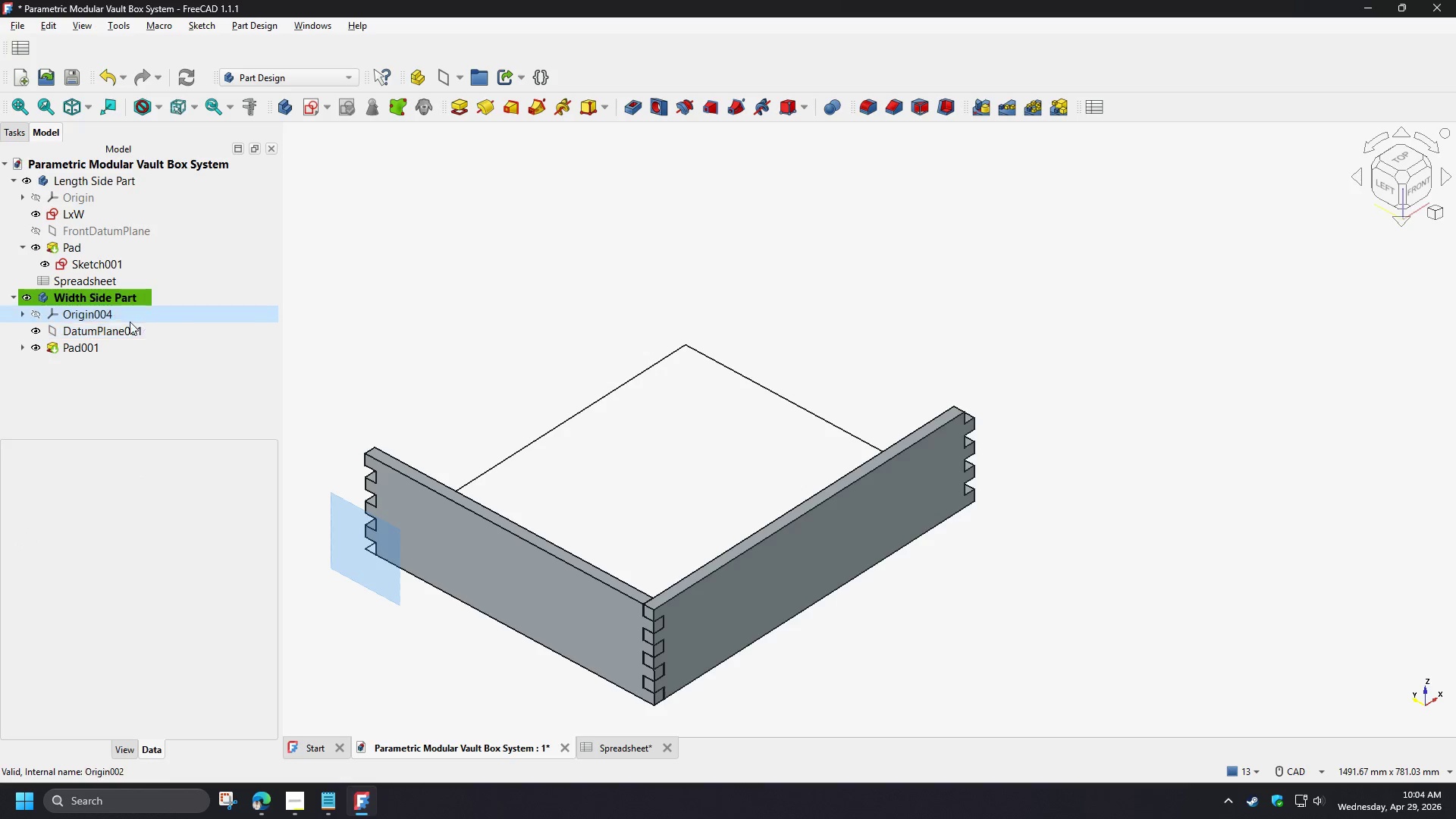 
left_click([111, 337])
 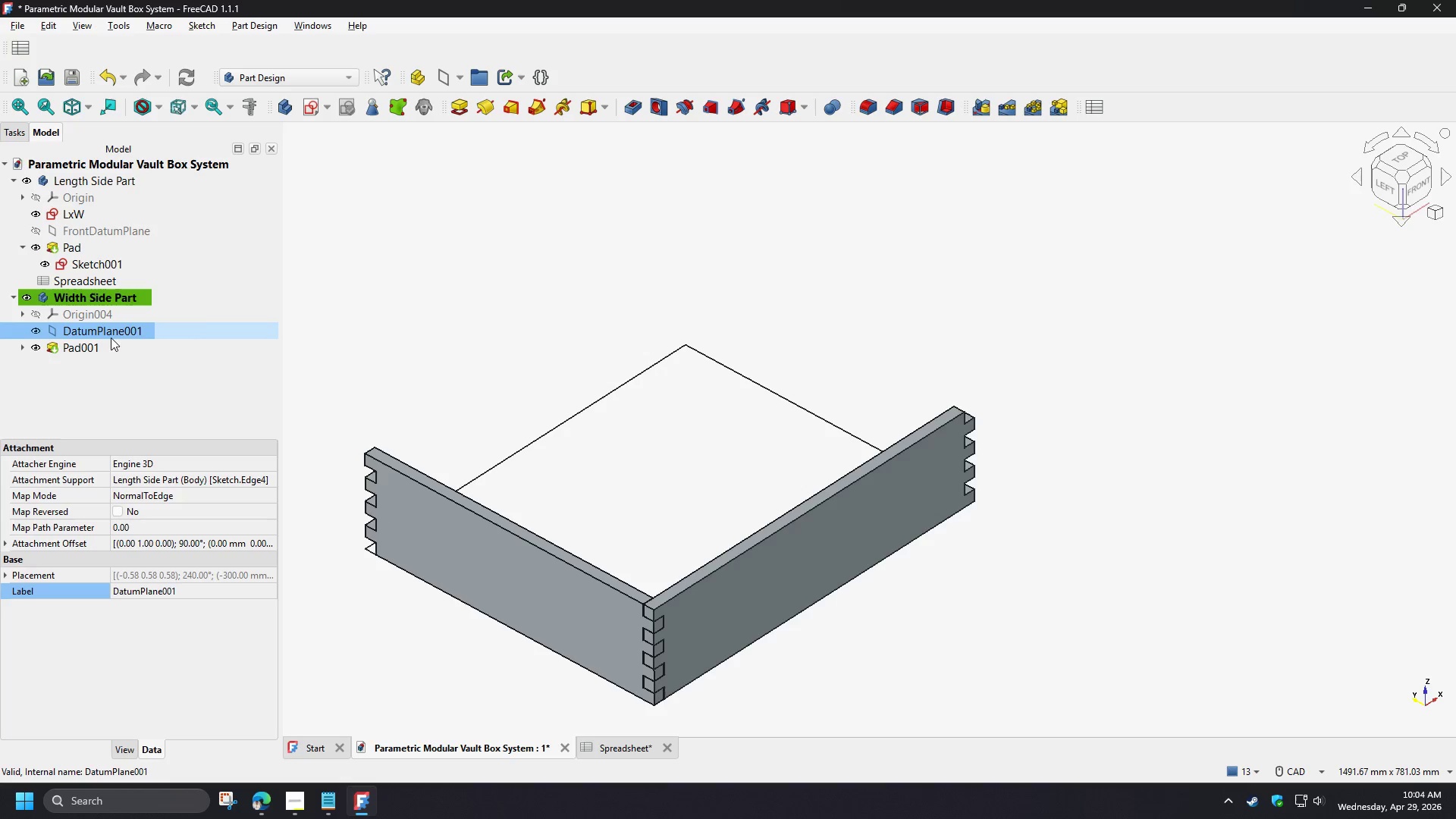 
key(Space)
 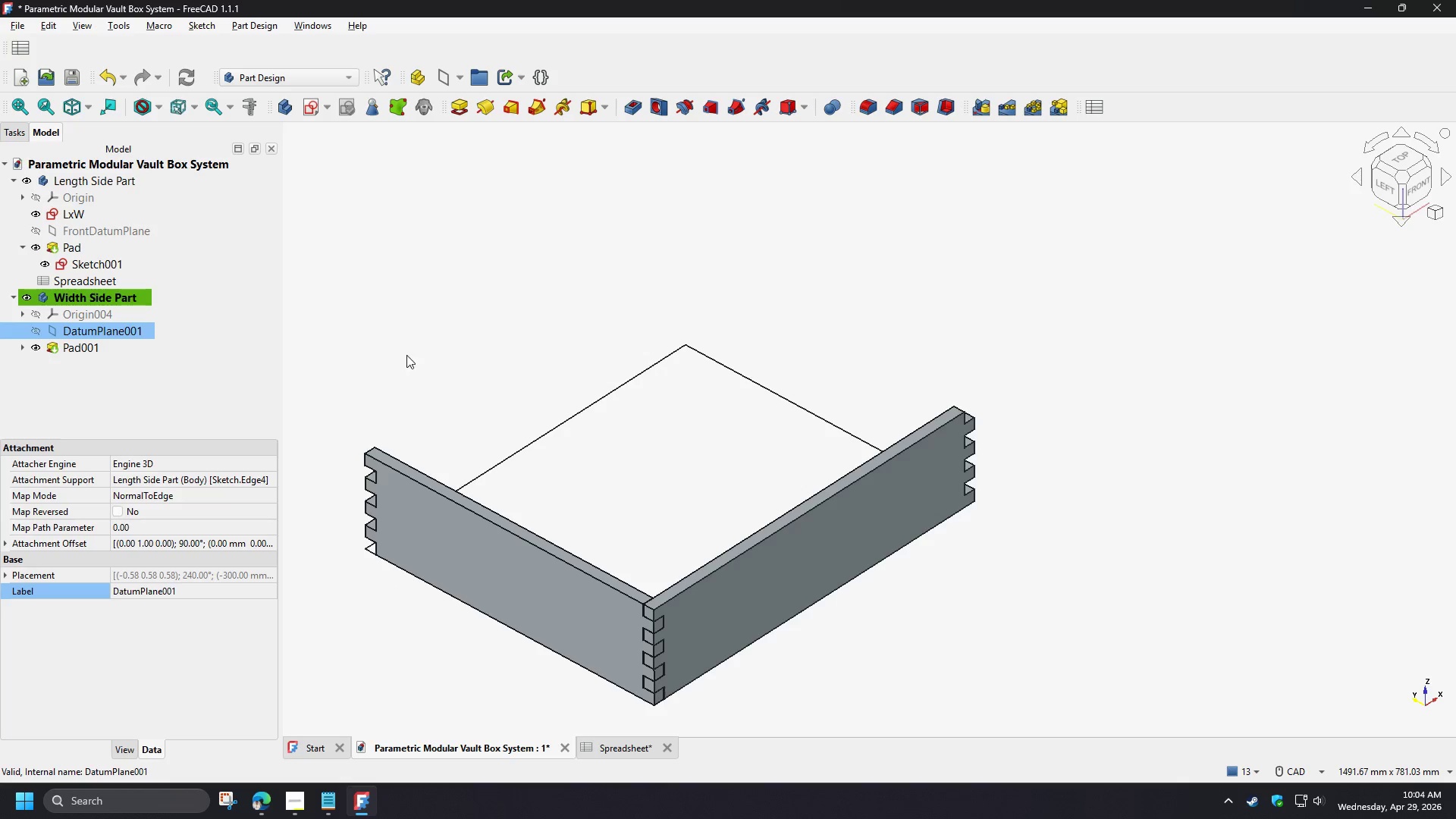 
left_click([407, 356])
 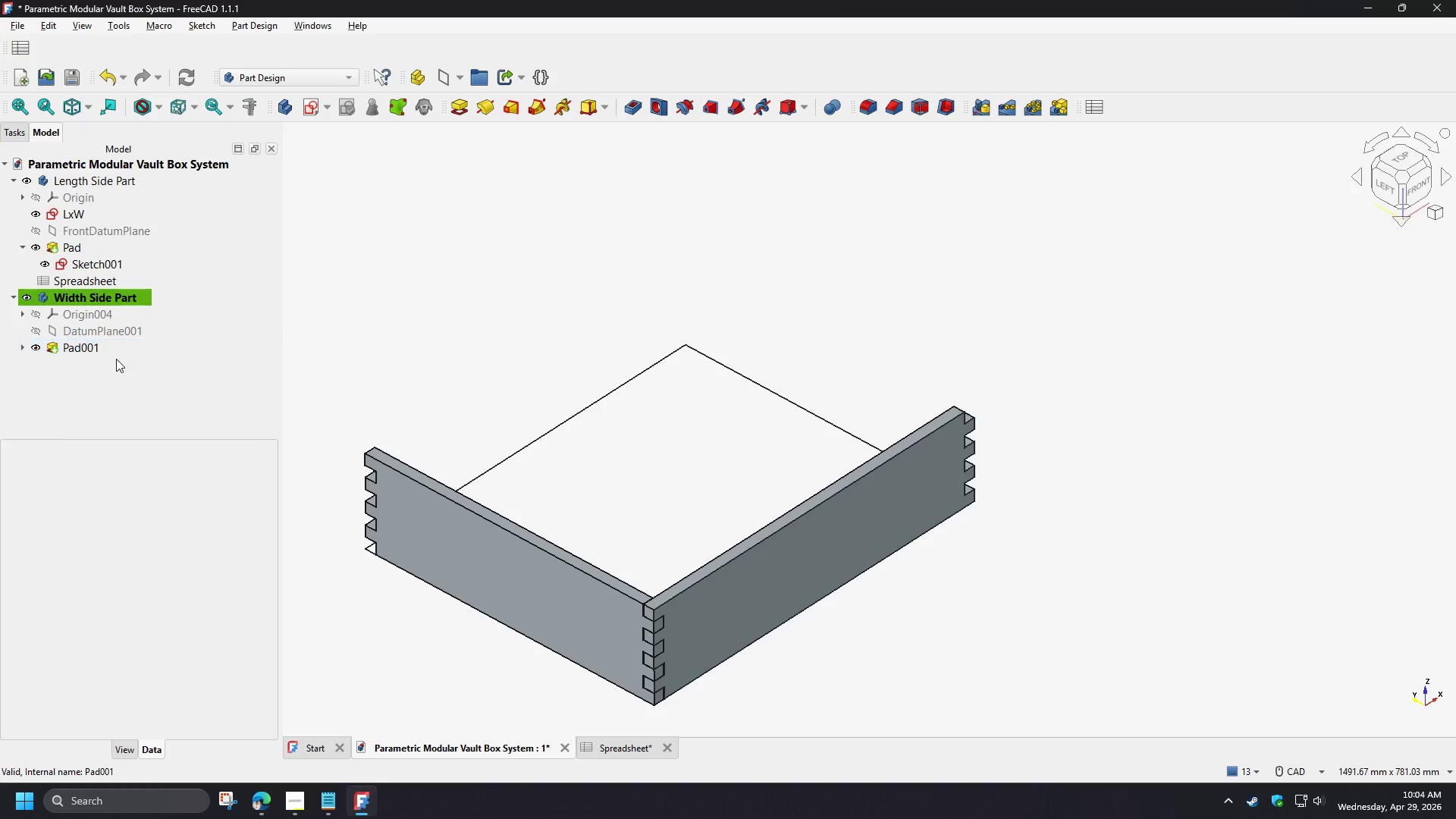 
wait(15.94)
 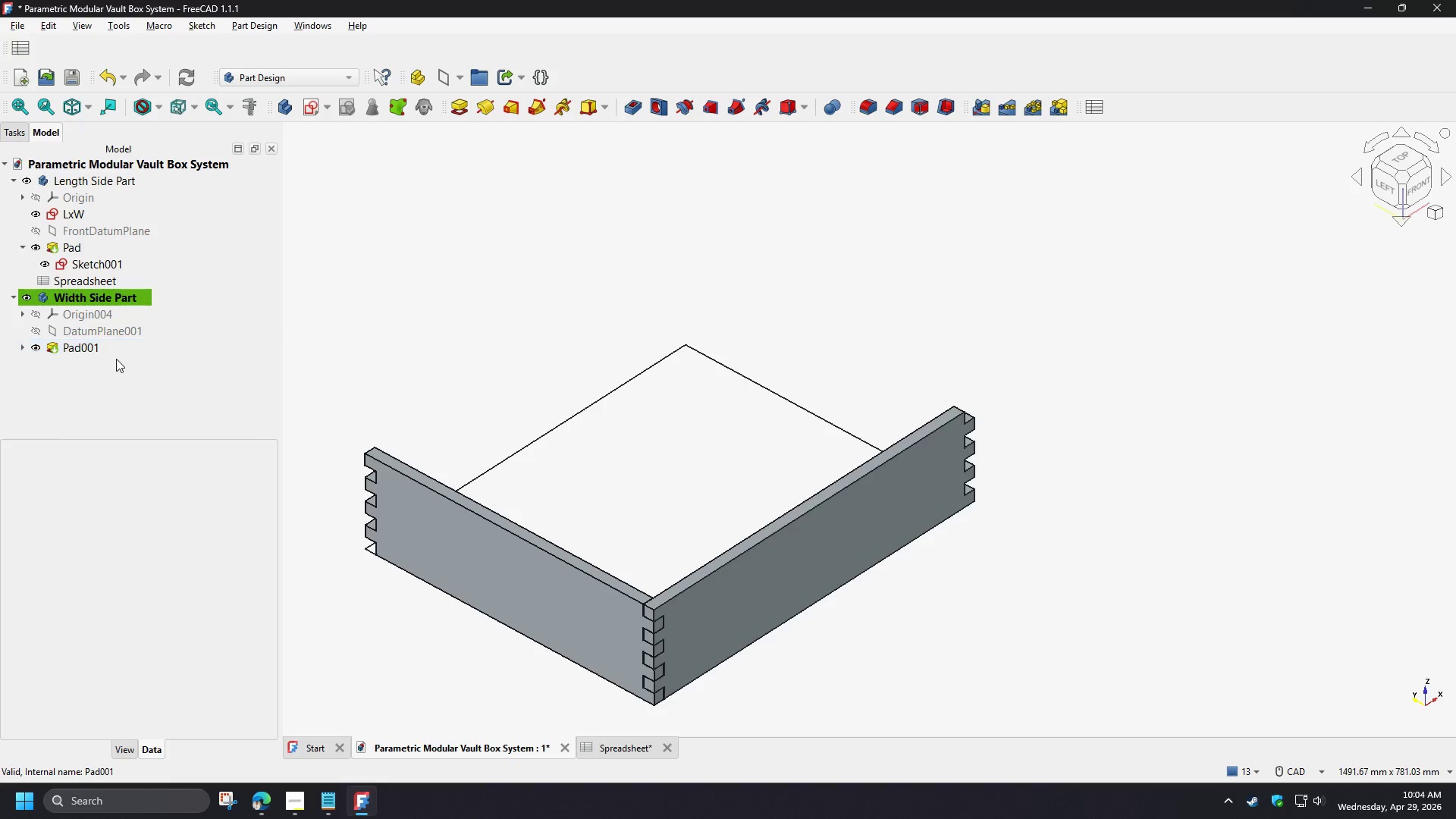 
left_click_drag(start_coordinate=[67, 284], to_coordinate=[55, 374])
 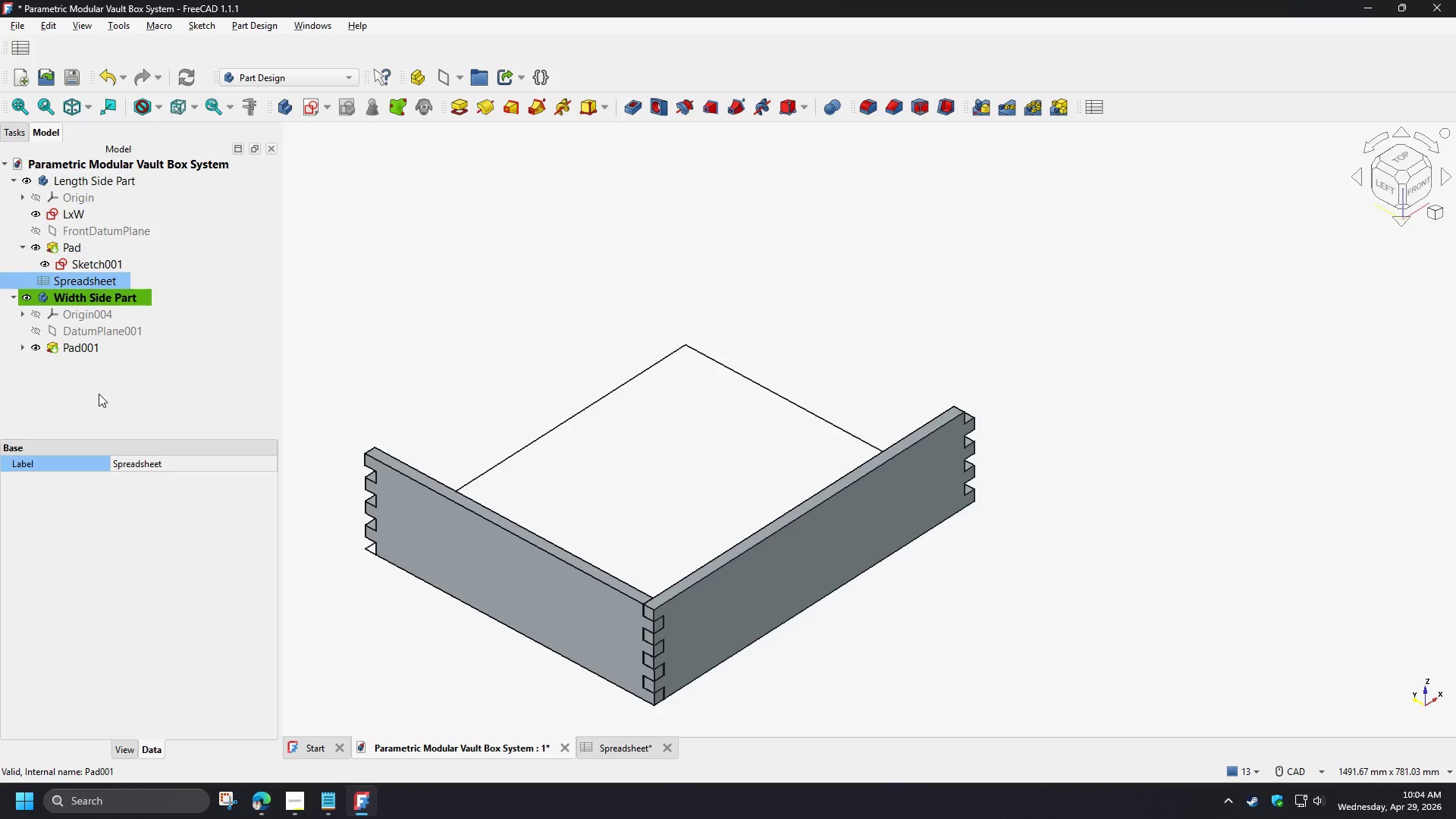 
left_click([99, 393])
 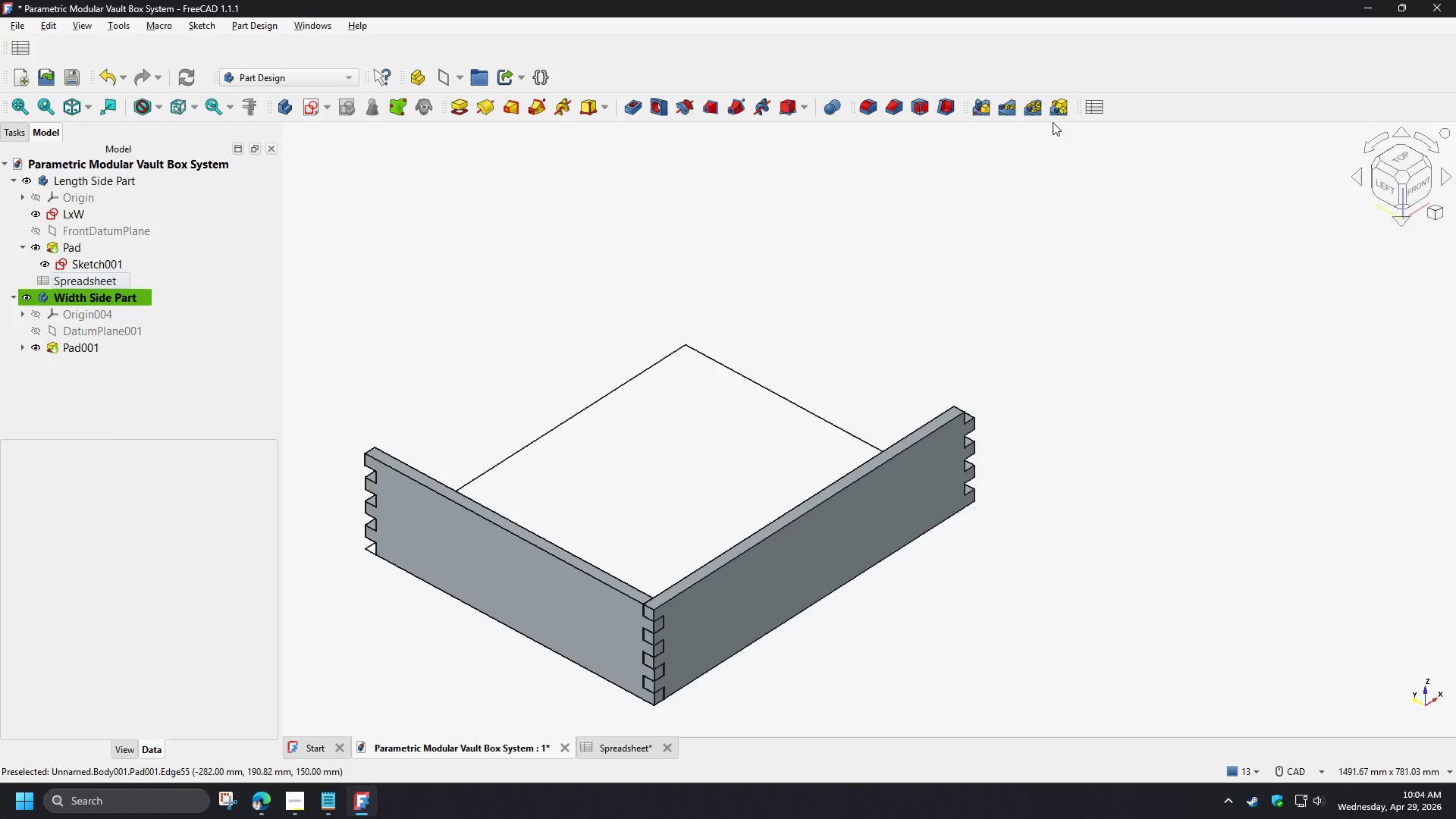 
wait(21.78)
 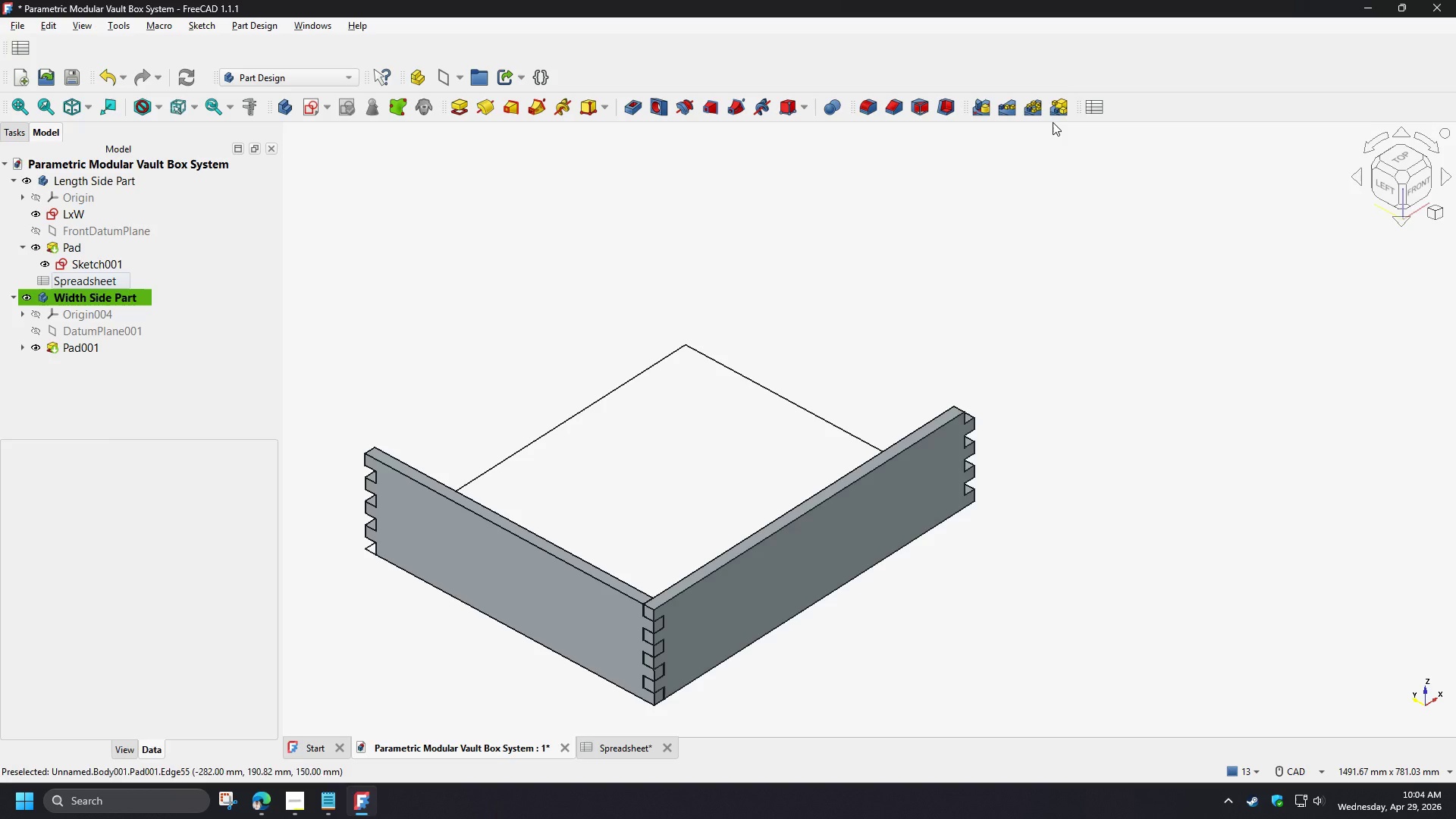 
double_click([96, 218])
 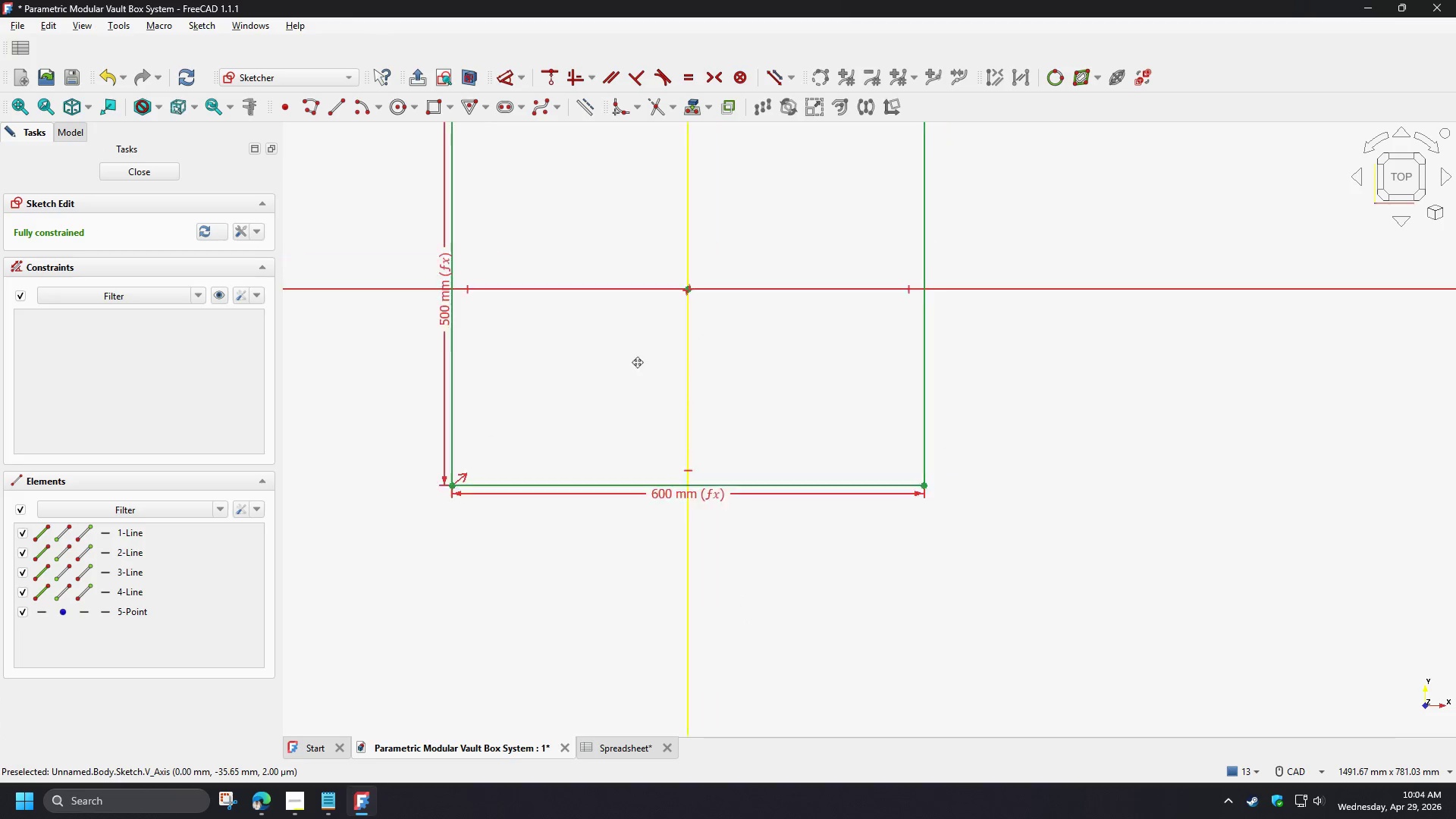 
scroll: coordinate [513, 374], scroll_direction: up, amount: 2.0
 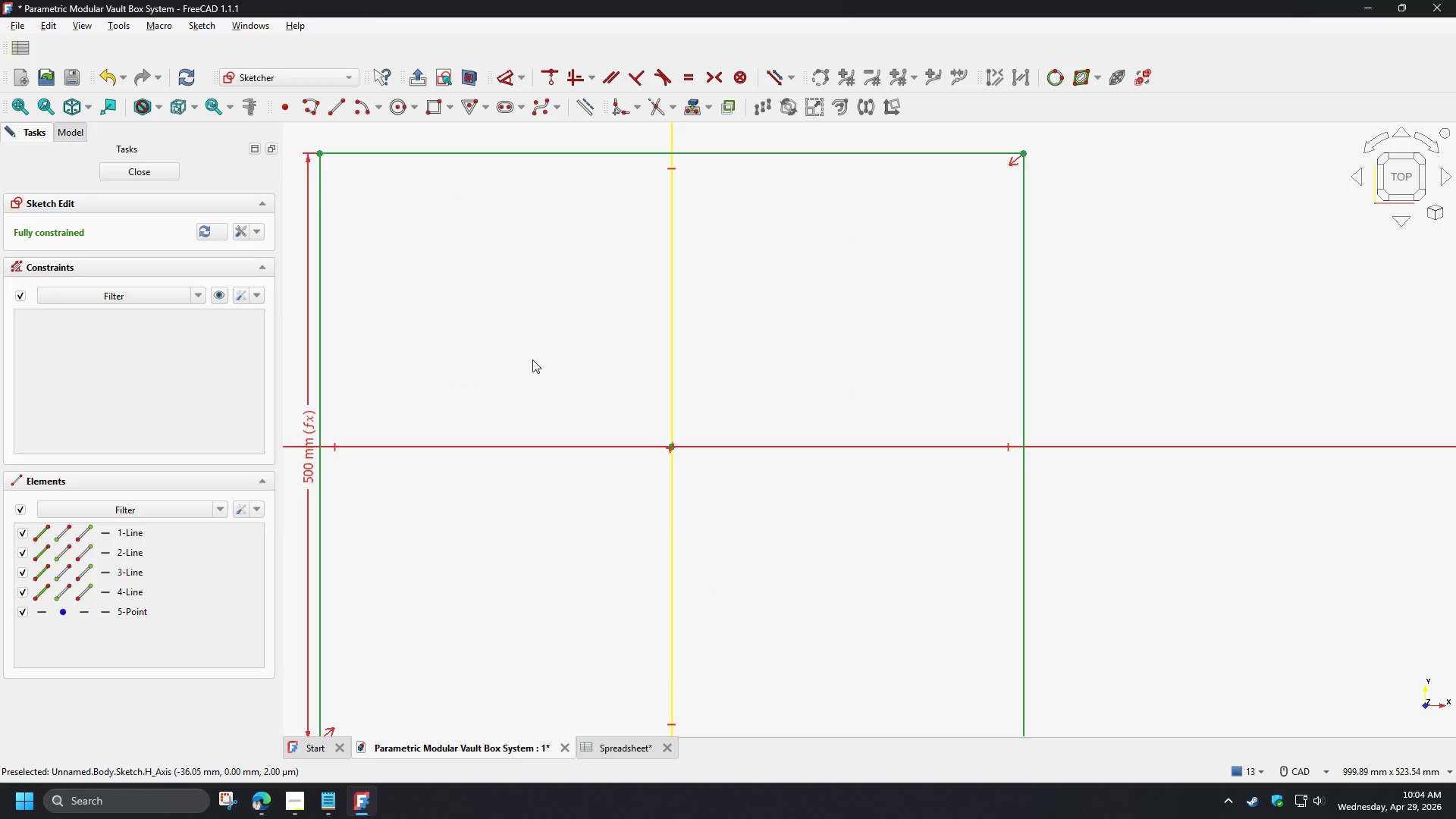 
scroll: coordinate [532, 359], scroll_direction: down, amount: 1.0
 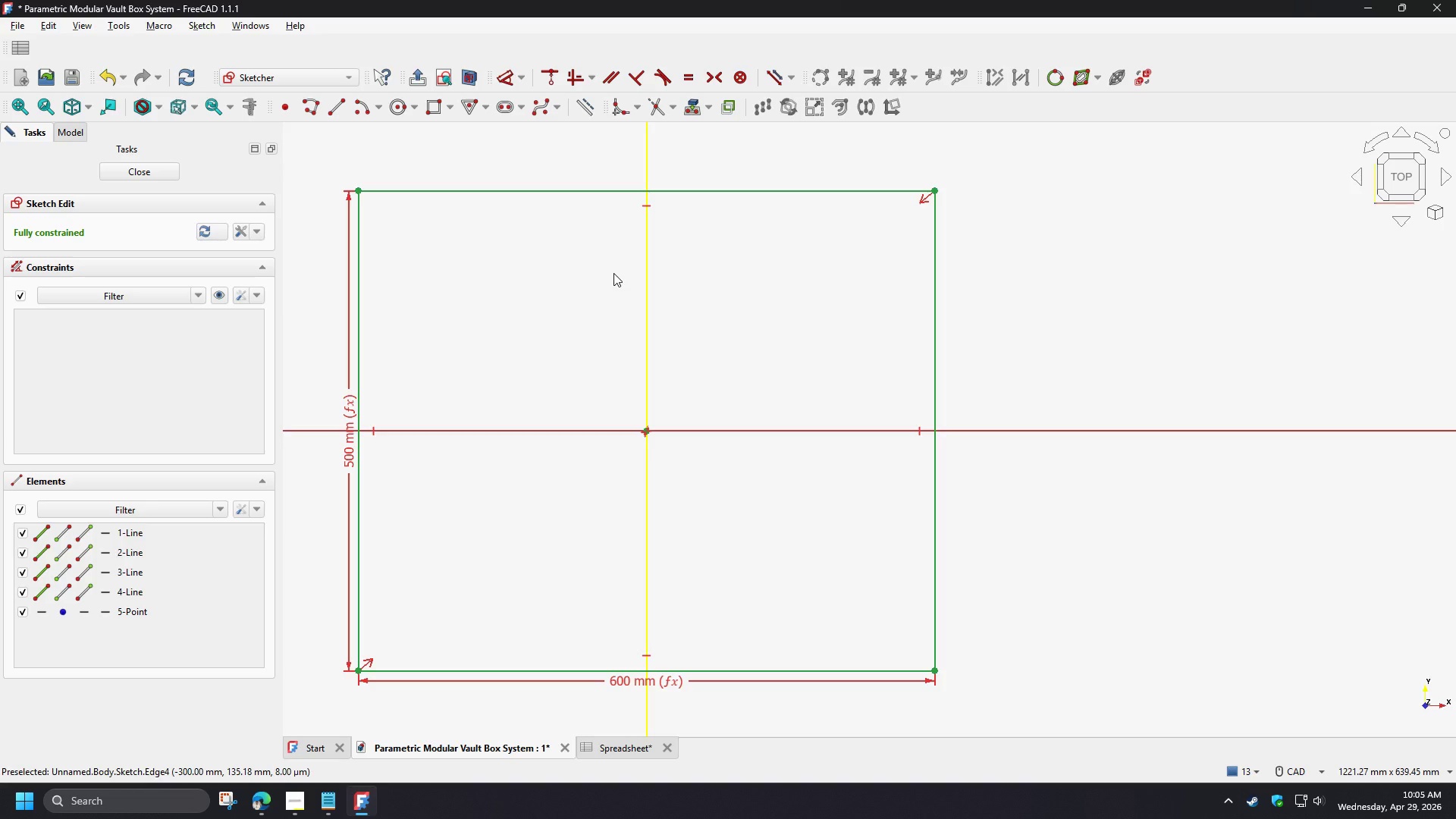 
left_click([338, 109])
 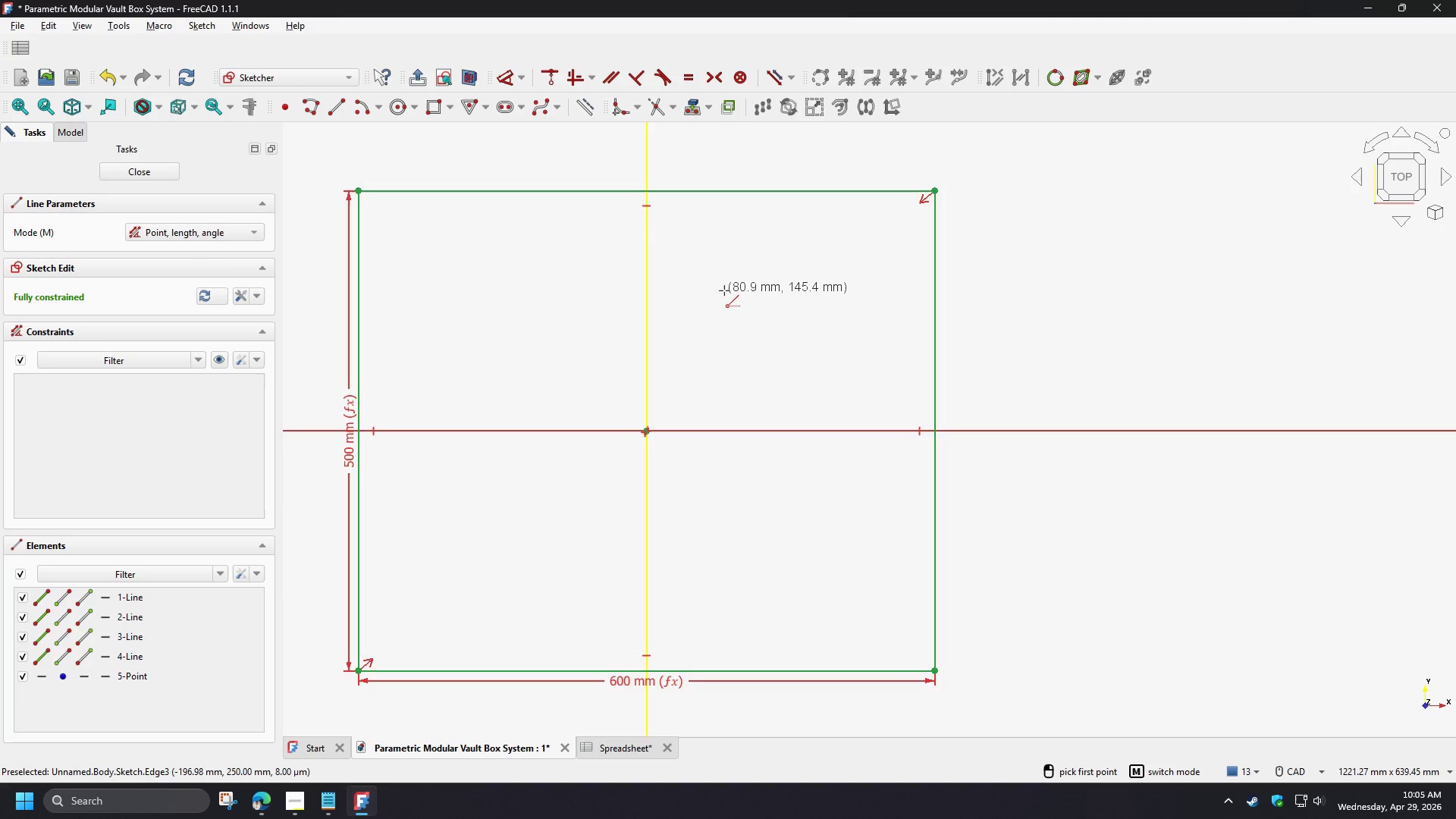 
left_click_drag(start_coordinate=[724, 290], to_coordinate=[729, 561])
 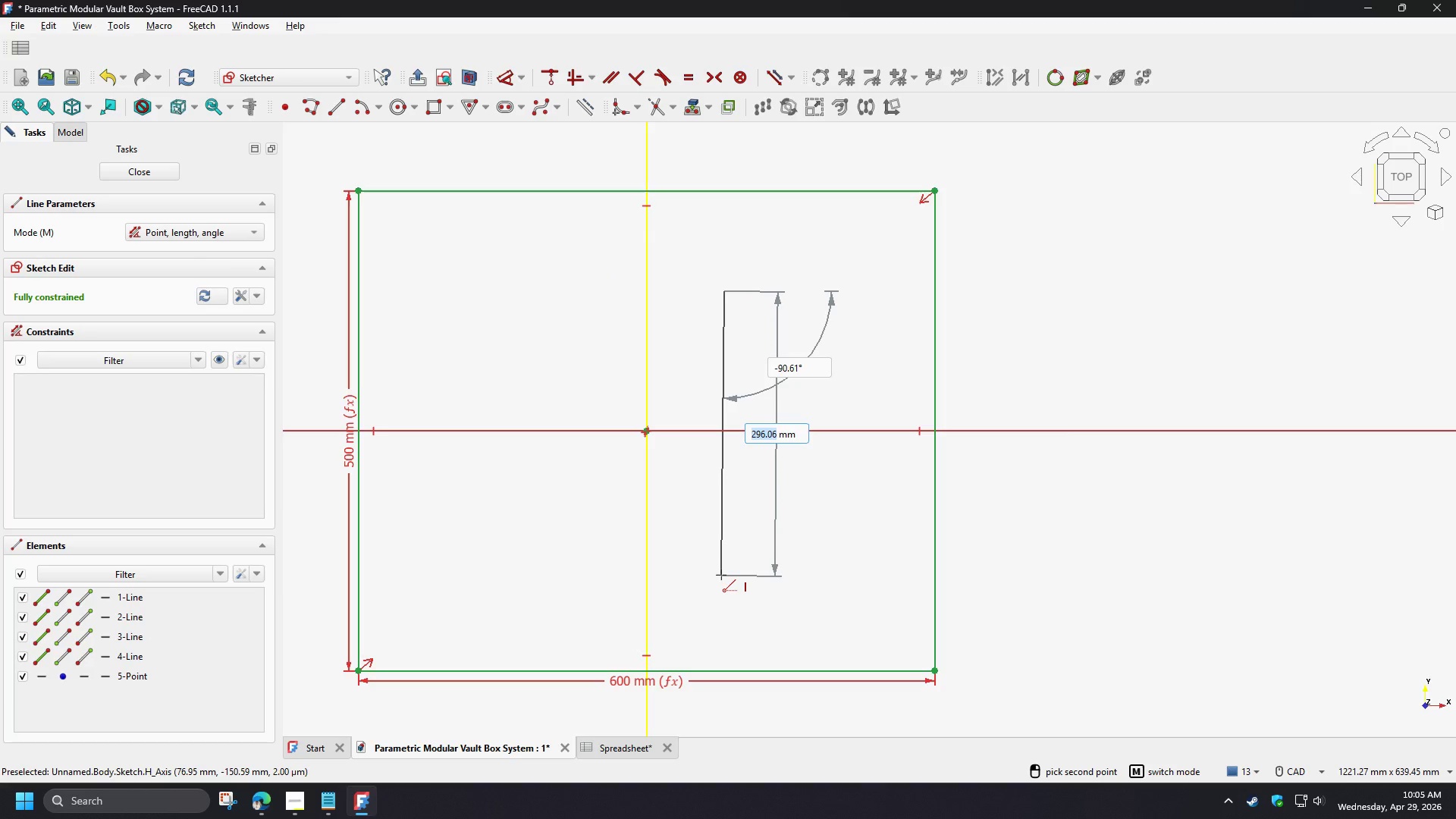 
left_click([721, 575])
 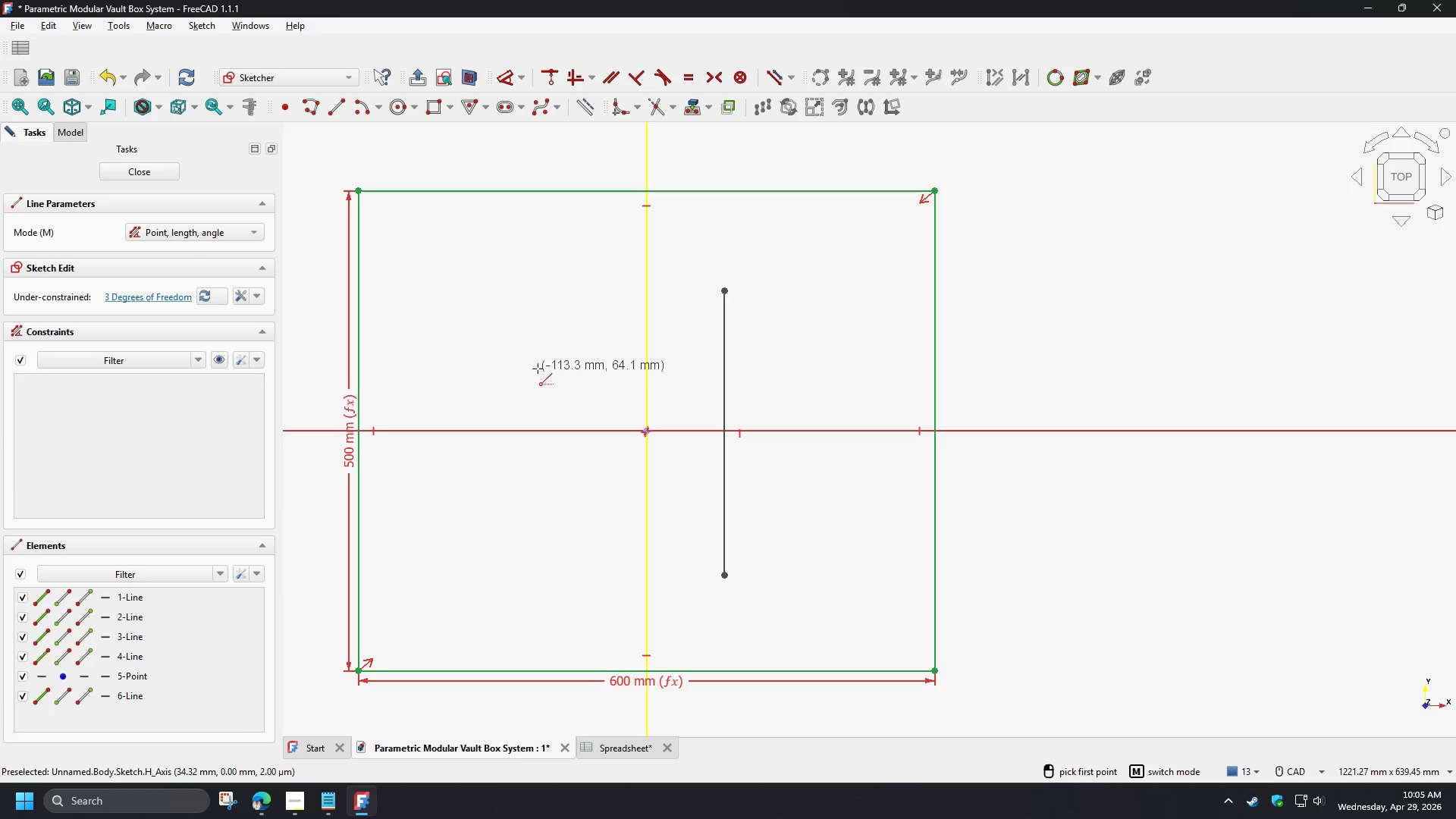 
left_click([536, 372])
 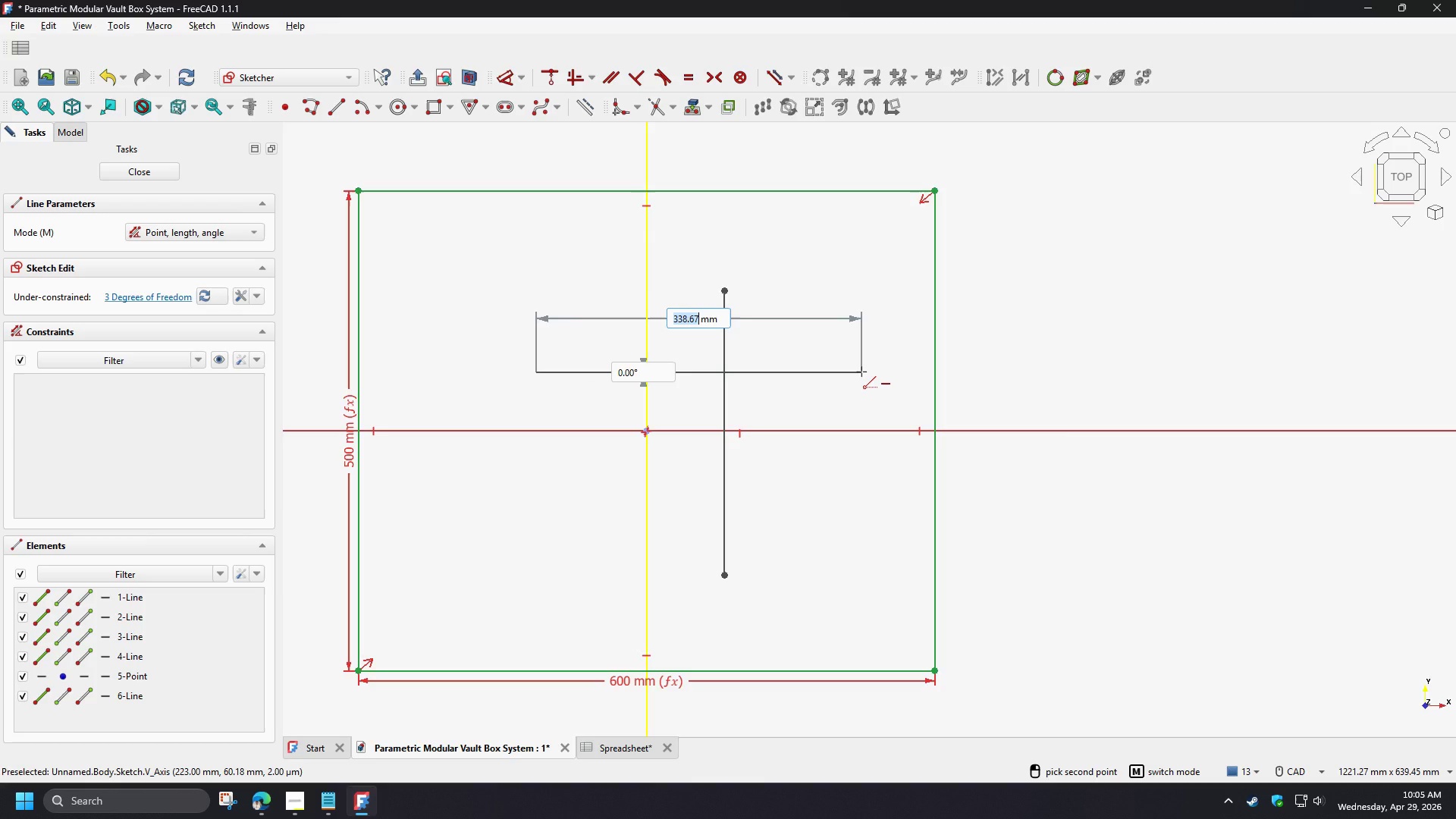 
left_click([861, 372])
 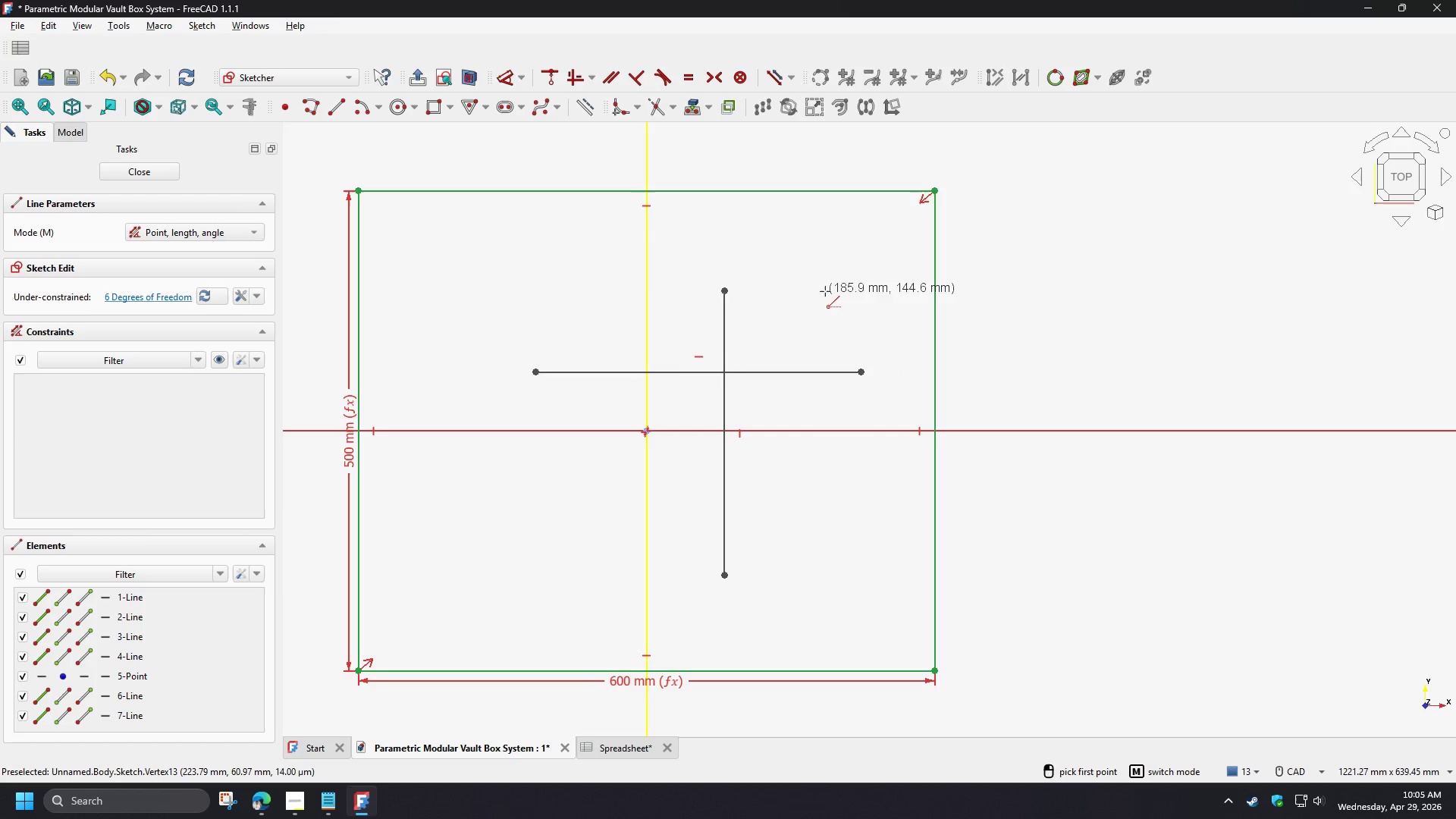 
right_click([825, 291])
 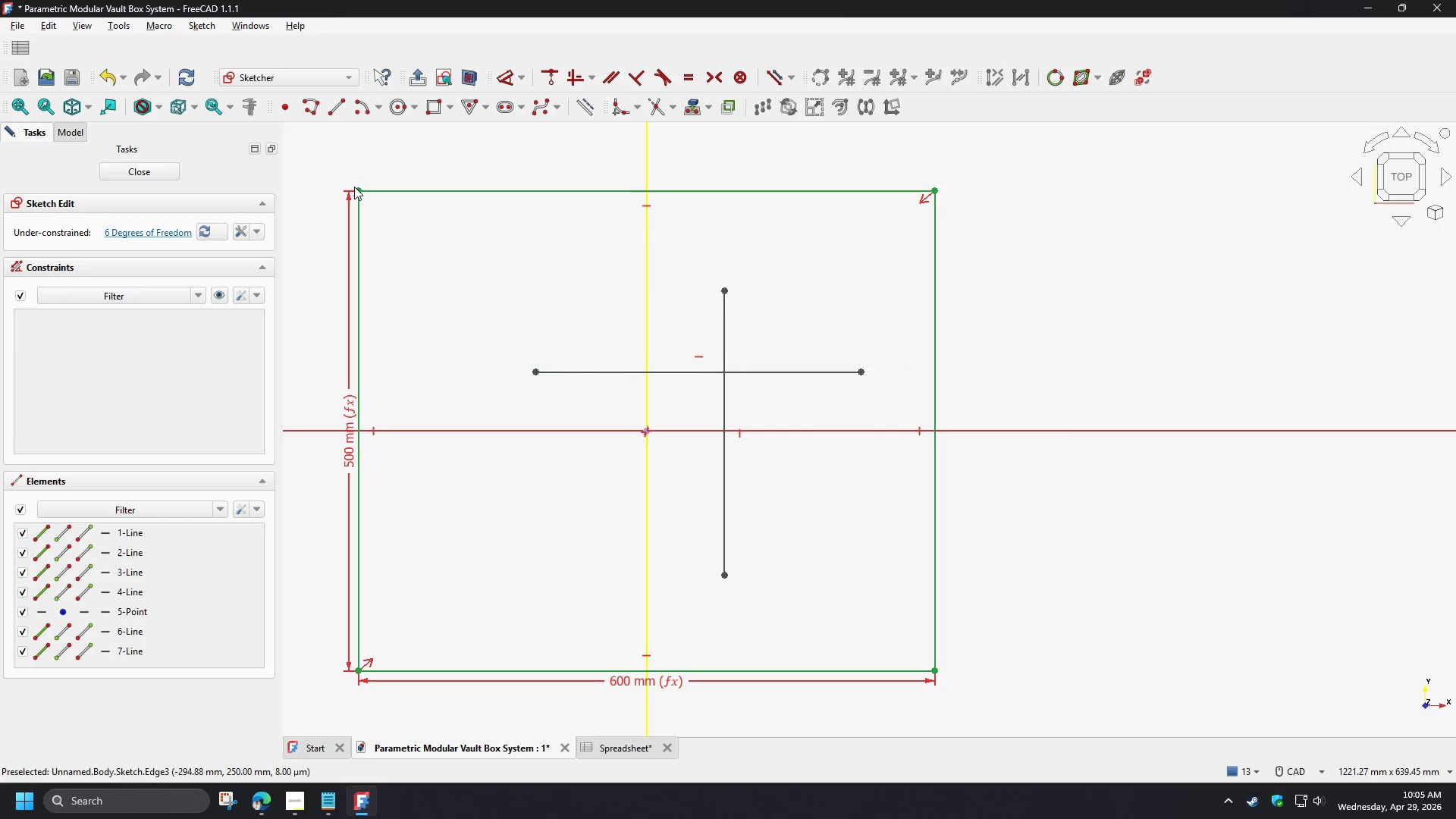 
left_click([357, 190])
 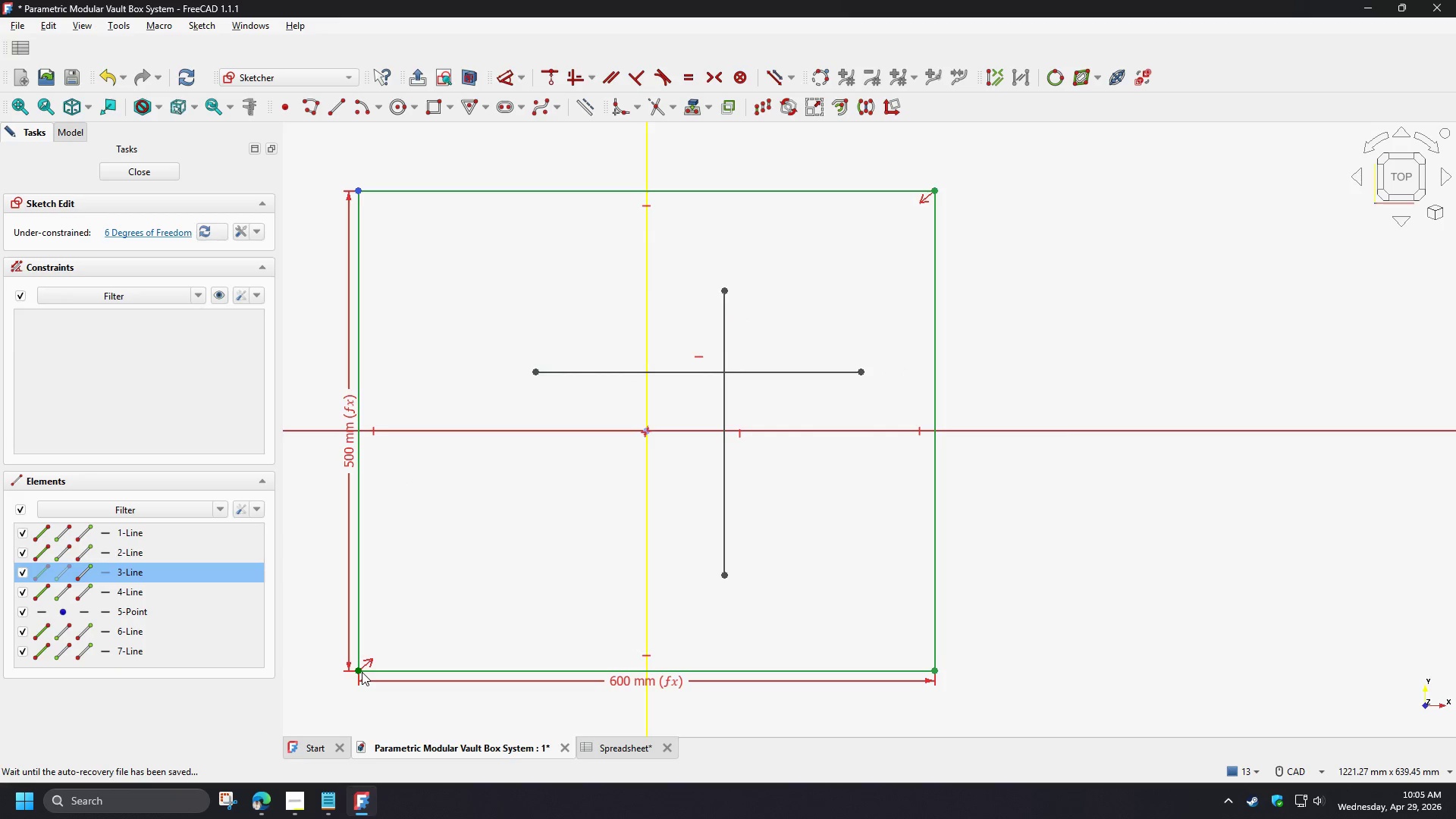 
left_click([359, 673])
 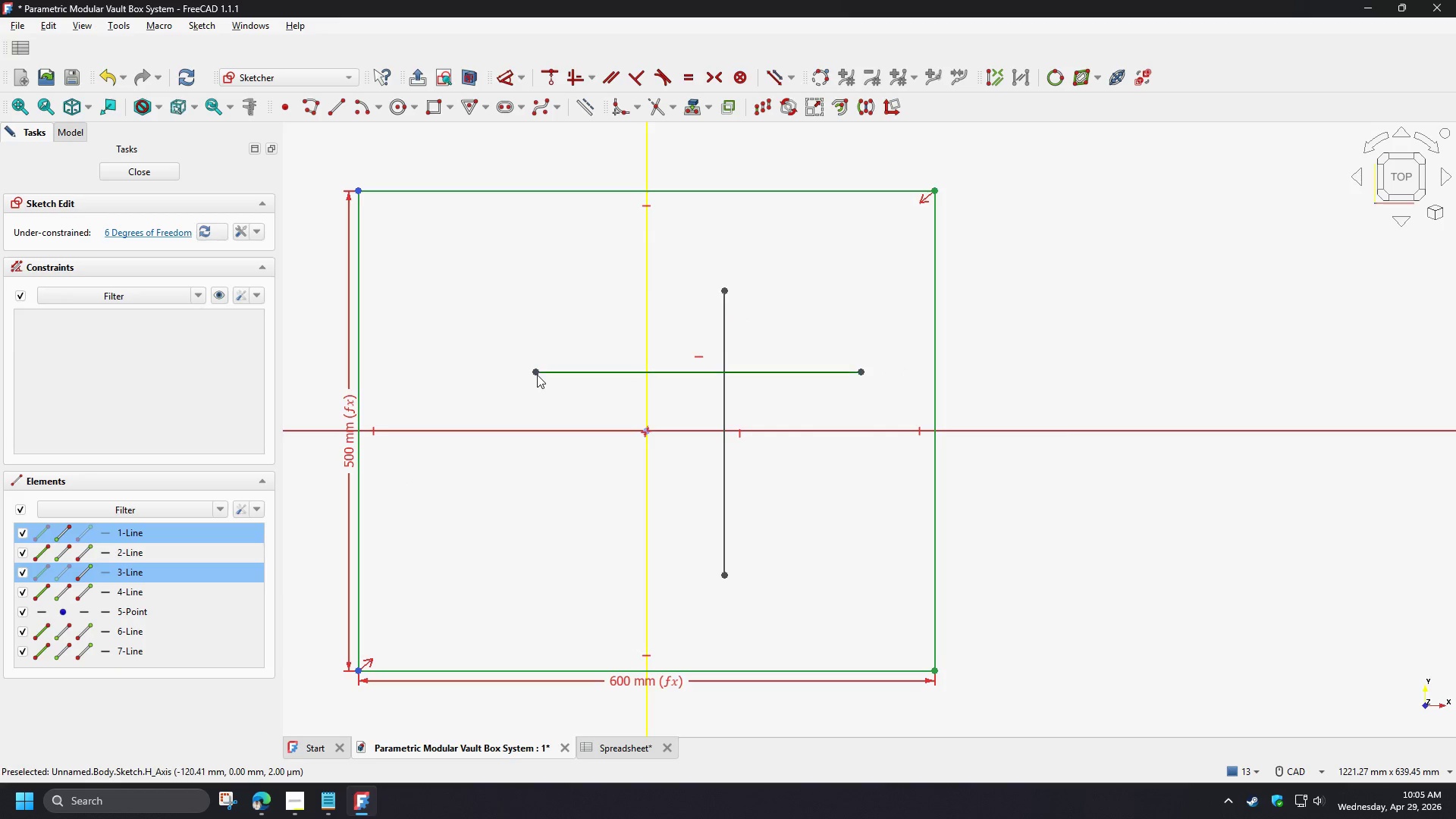 
left_click([537, 372])
 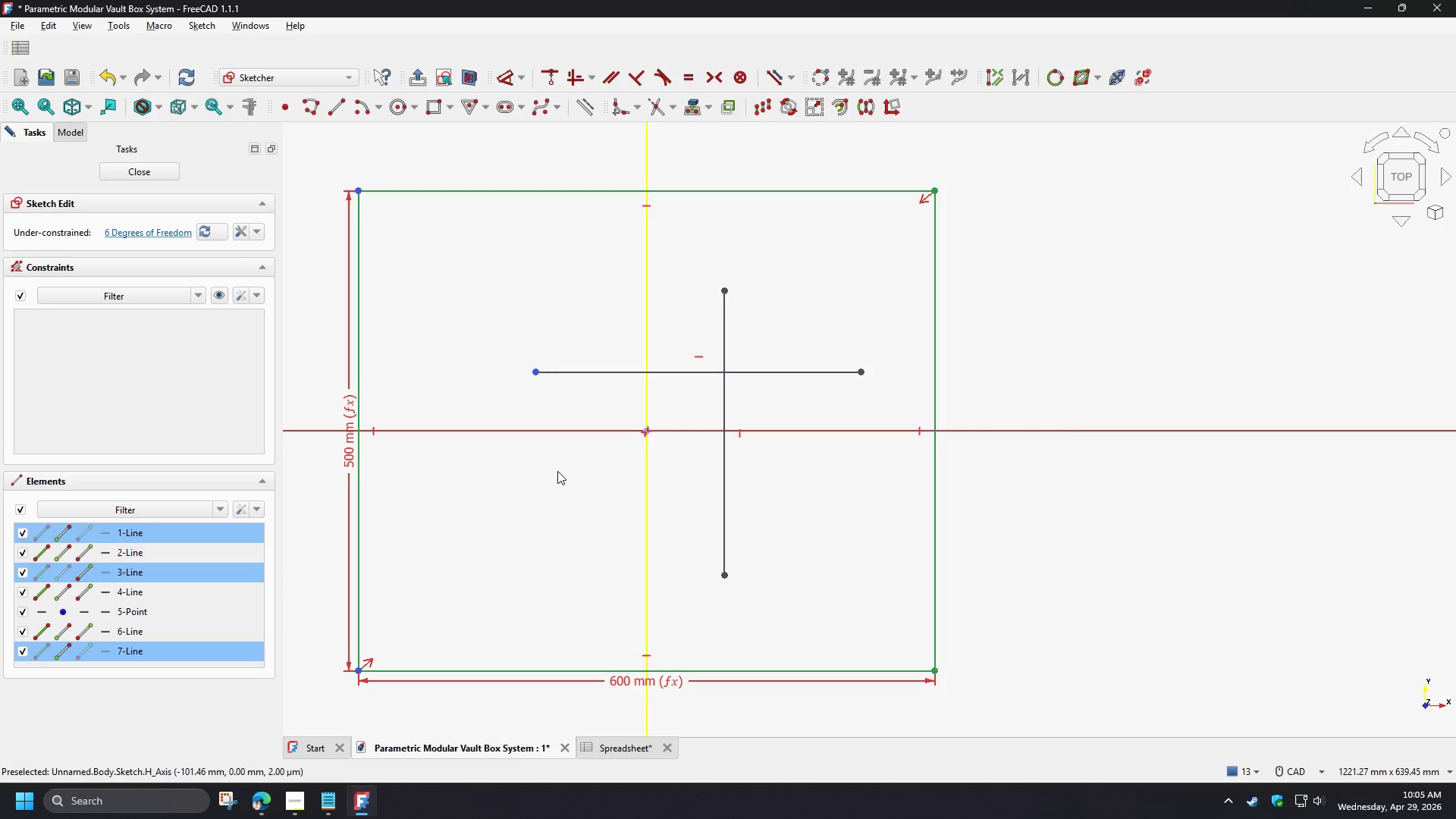 
key(S)
 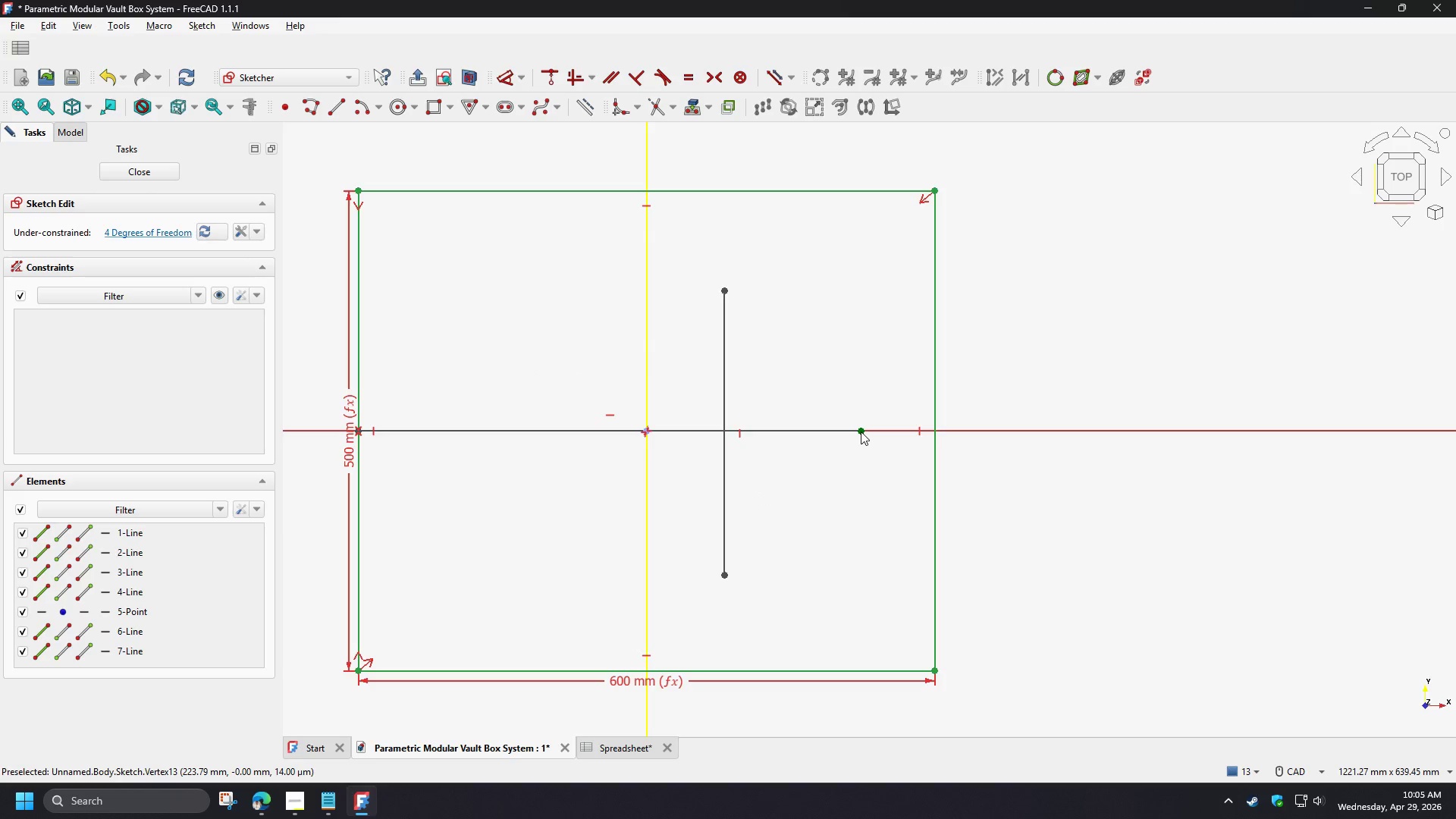 
left_click([861, 431])
 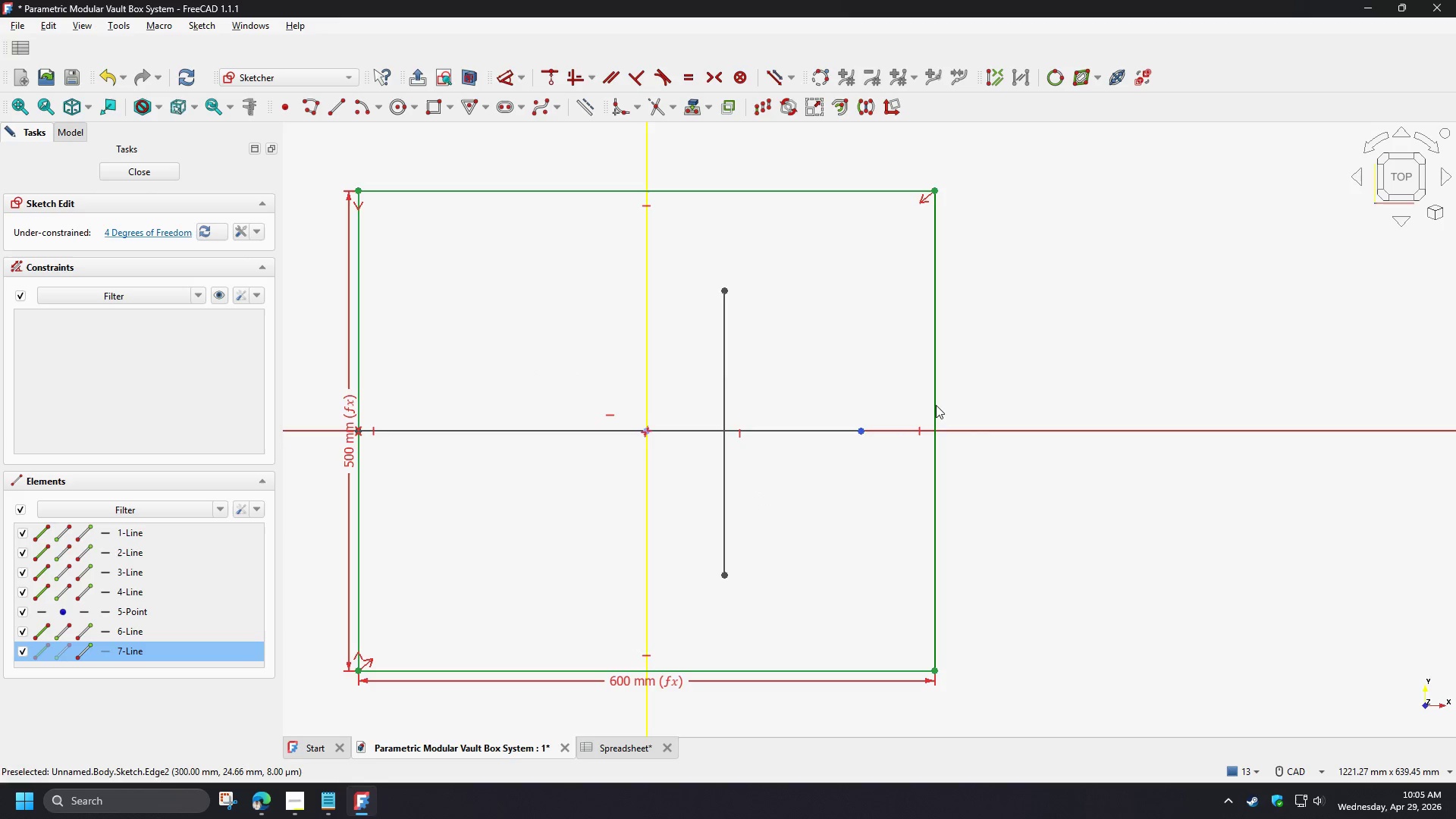 
left_click([936, 403])
 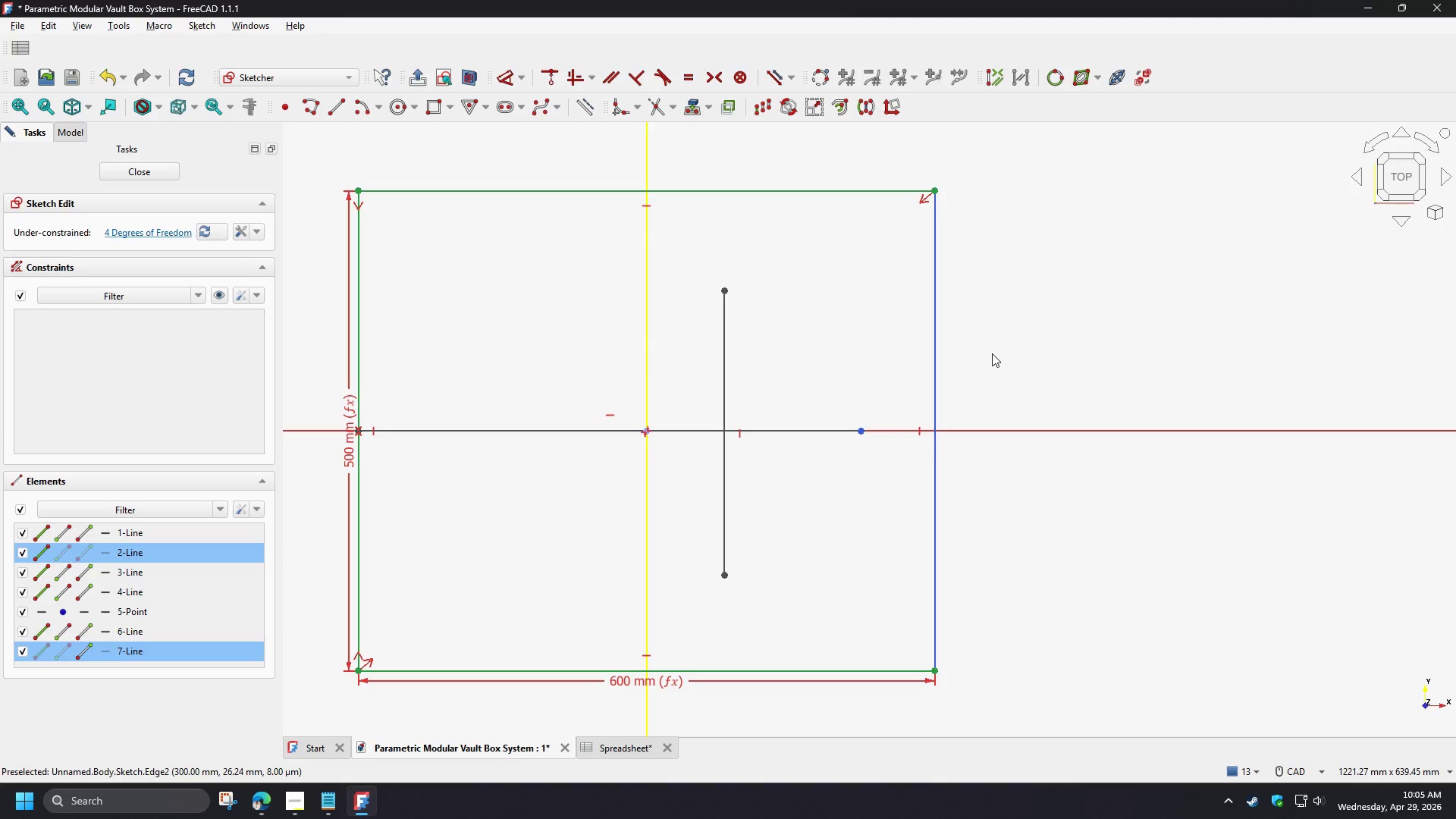 
key(C)
 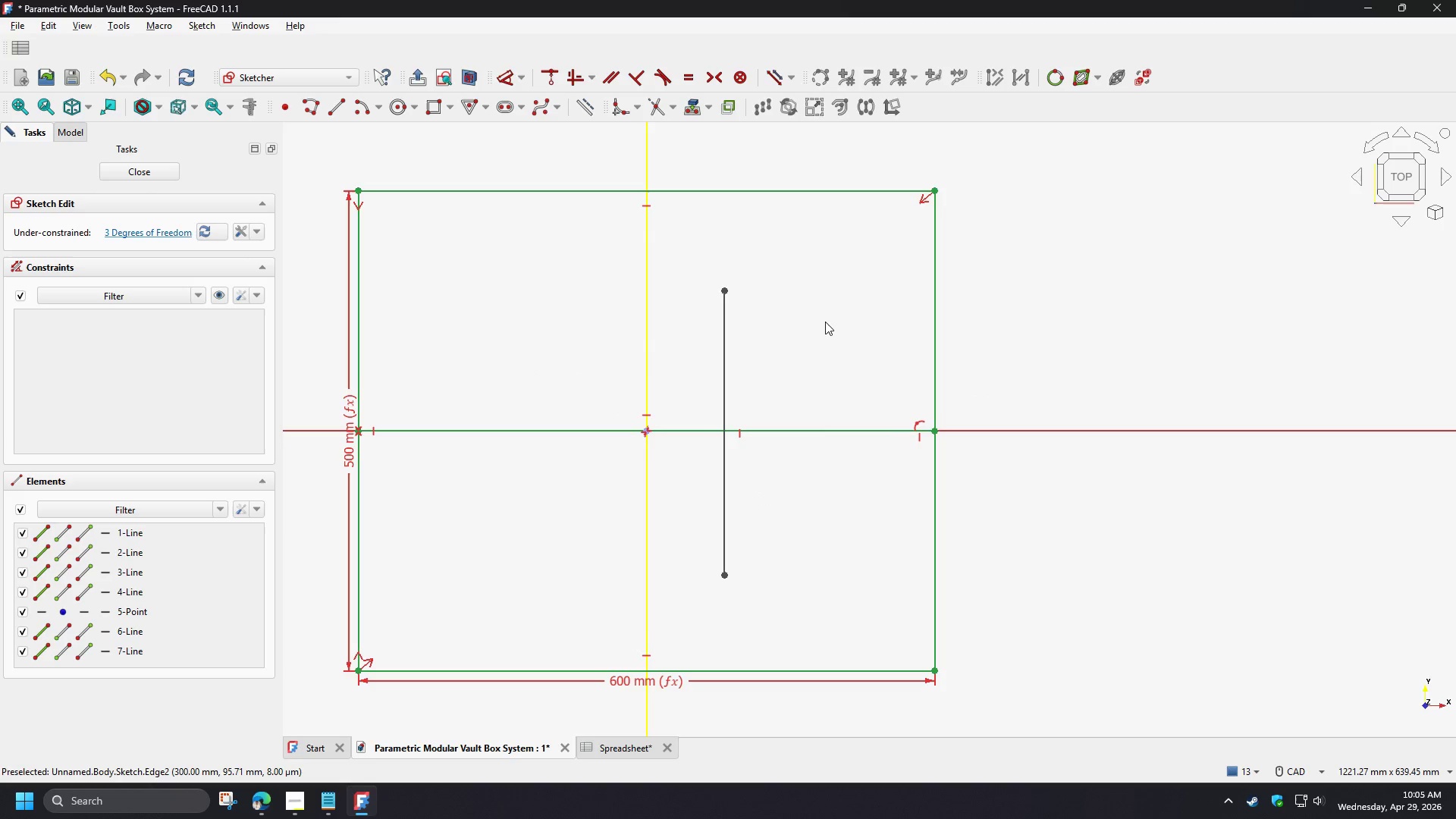 
left_click([825, 321])
 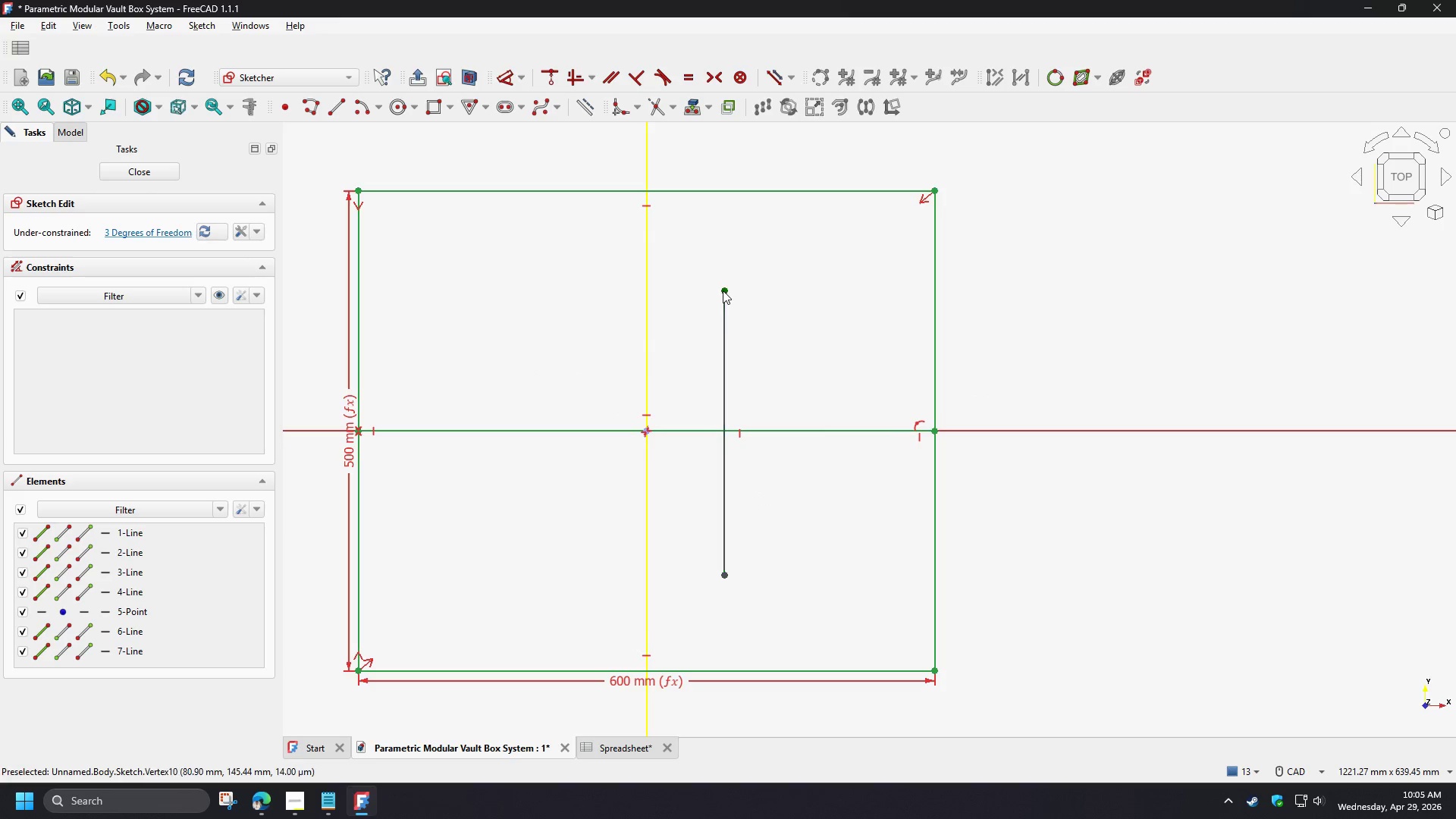 
left_click([723, 290])
 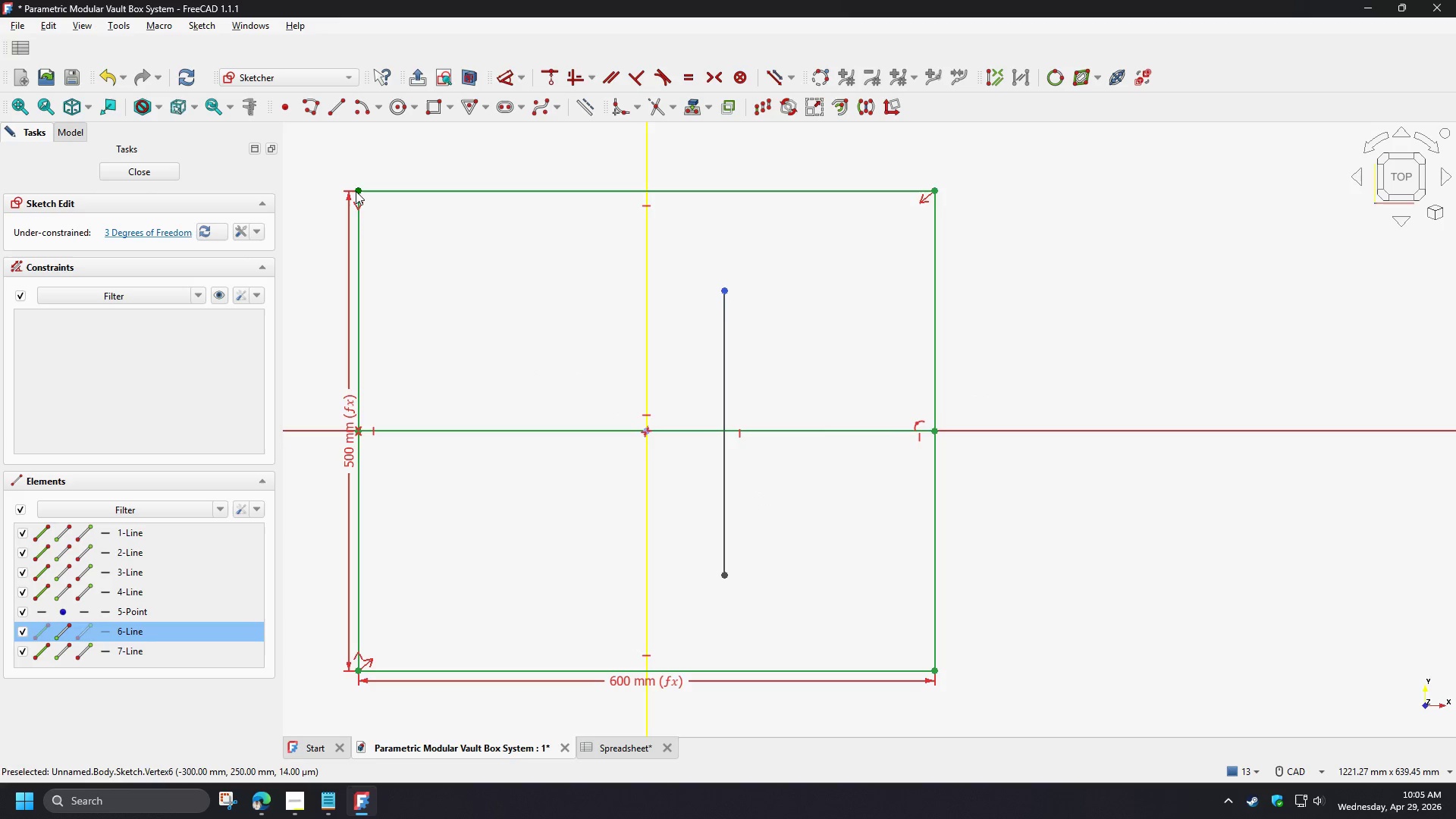 
left_click([356, 191])
 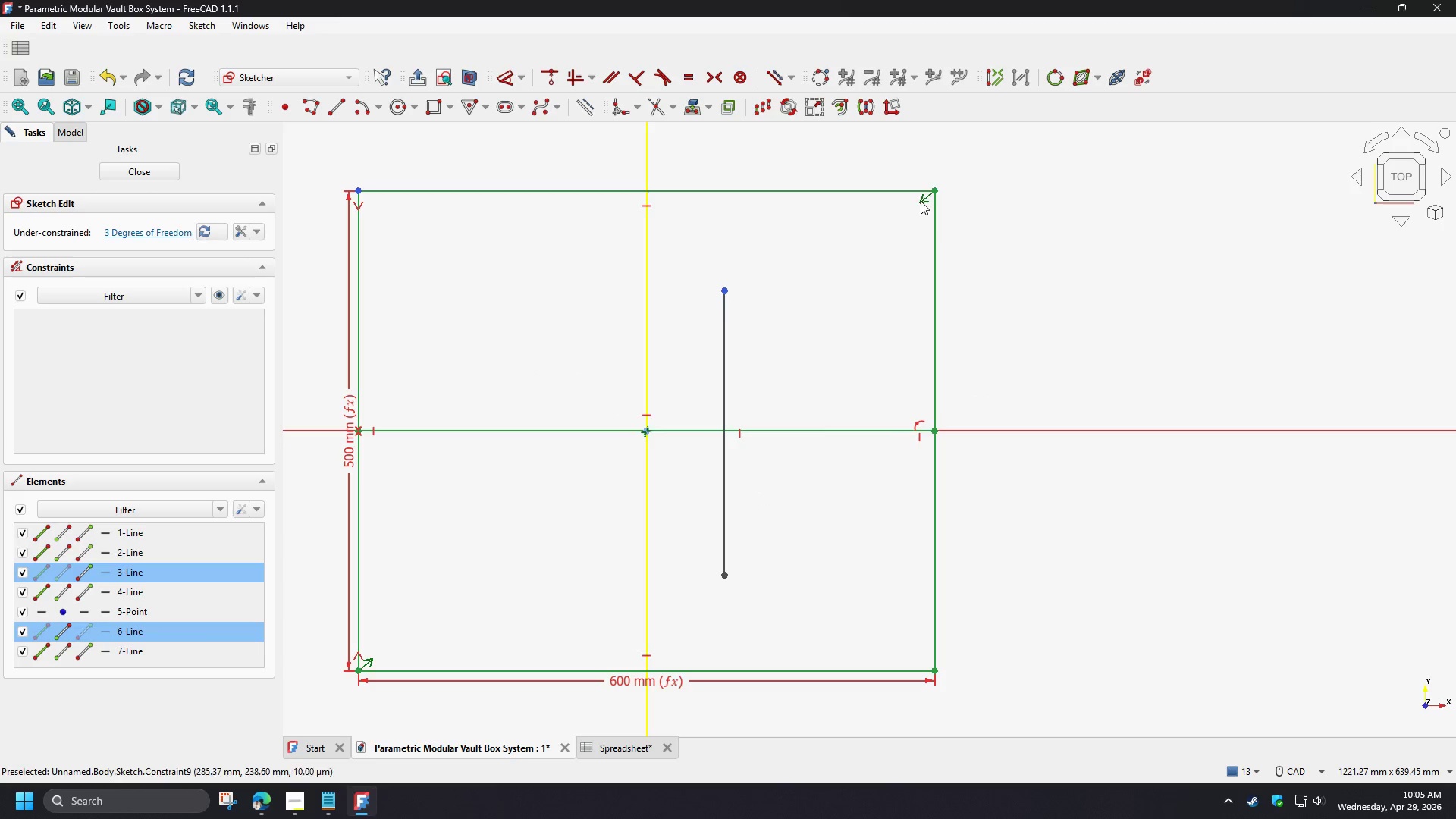 
left_click([833, 265])
 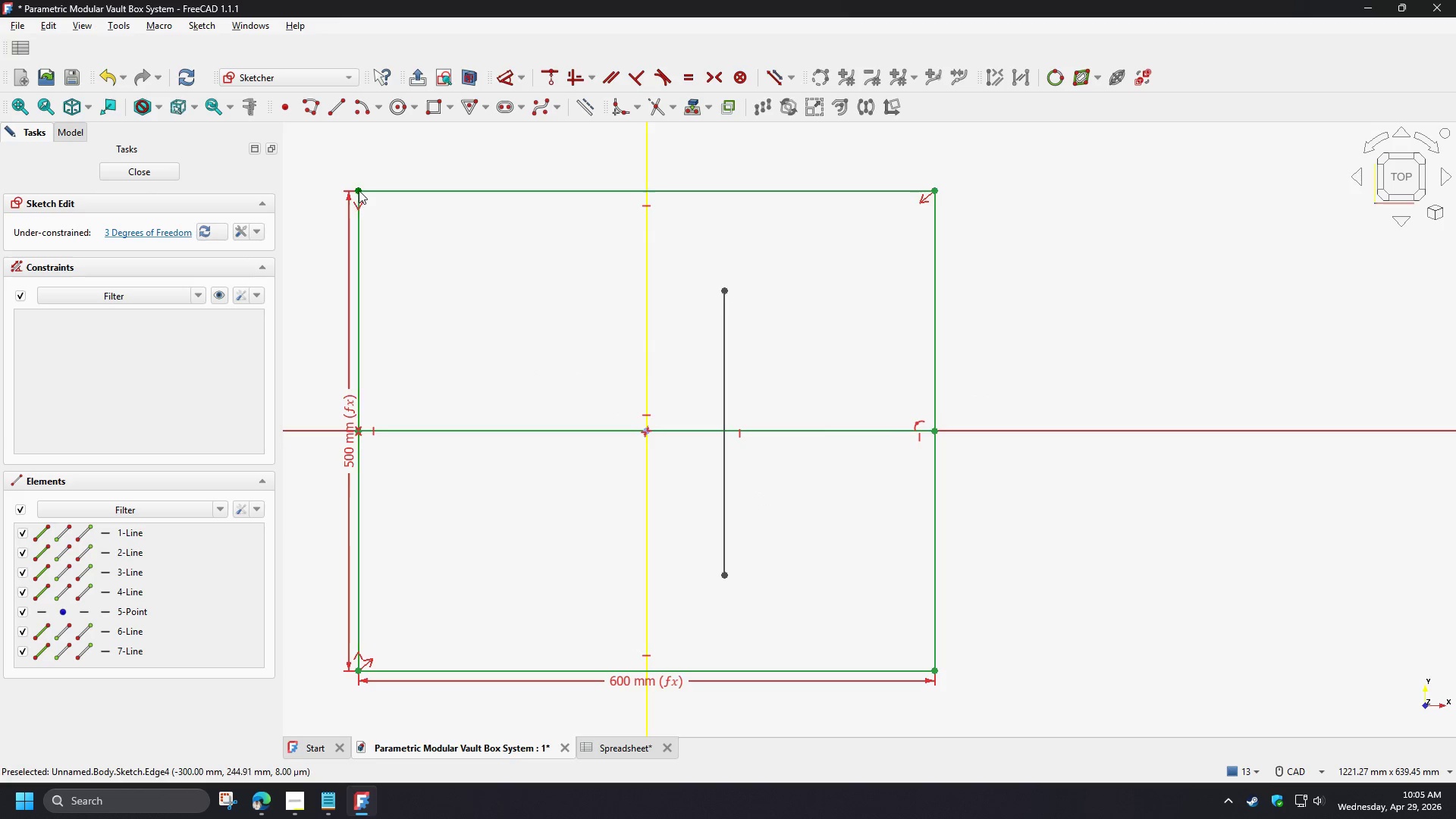 
left_click([359, 190])
 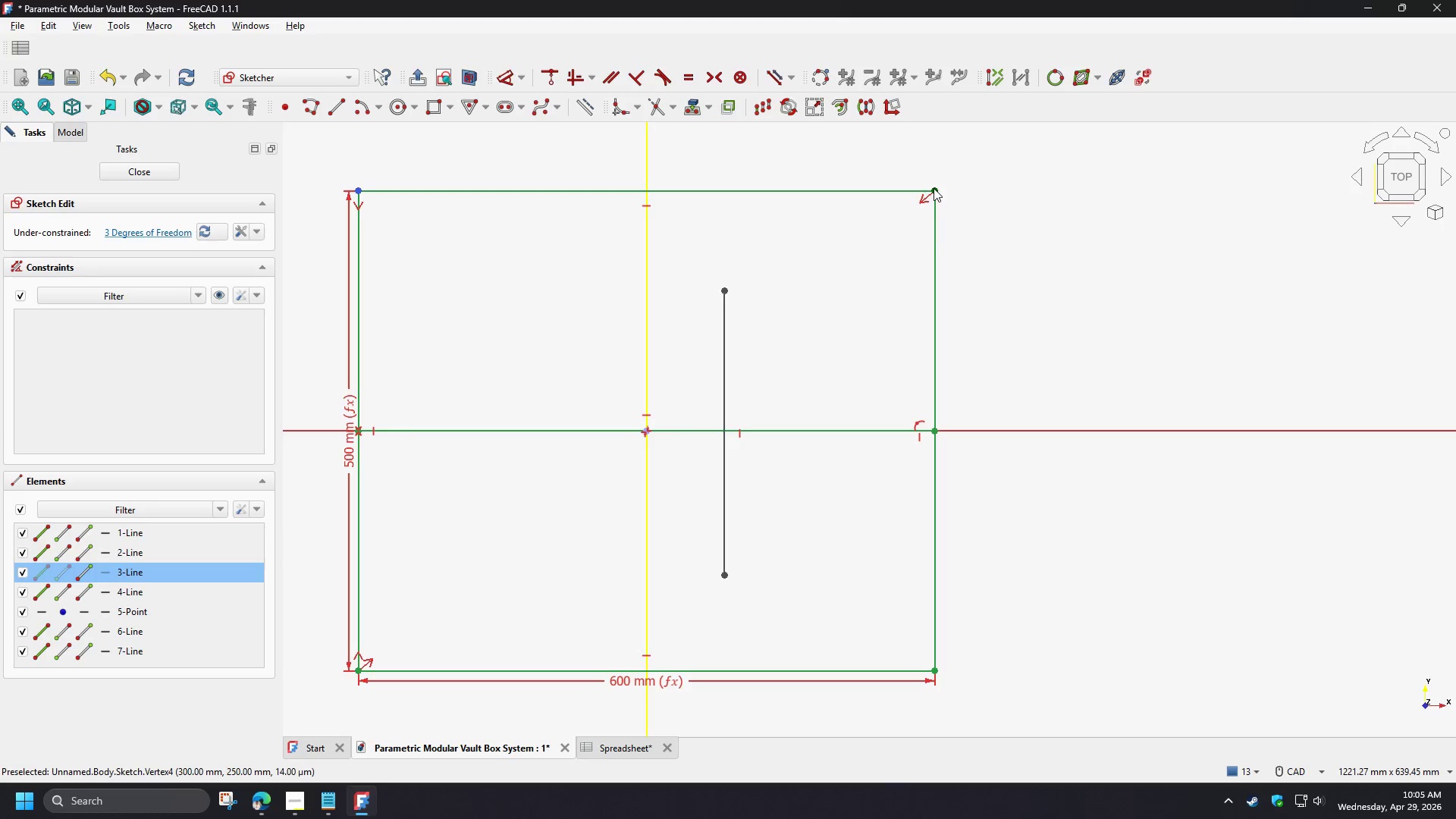 
left_click([935, 190])
 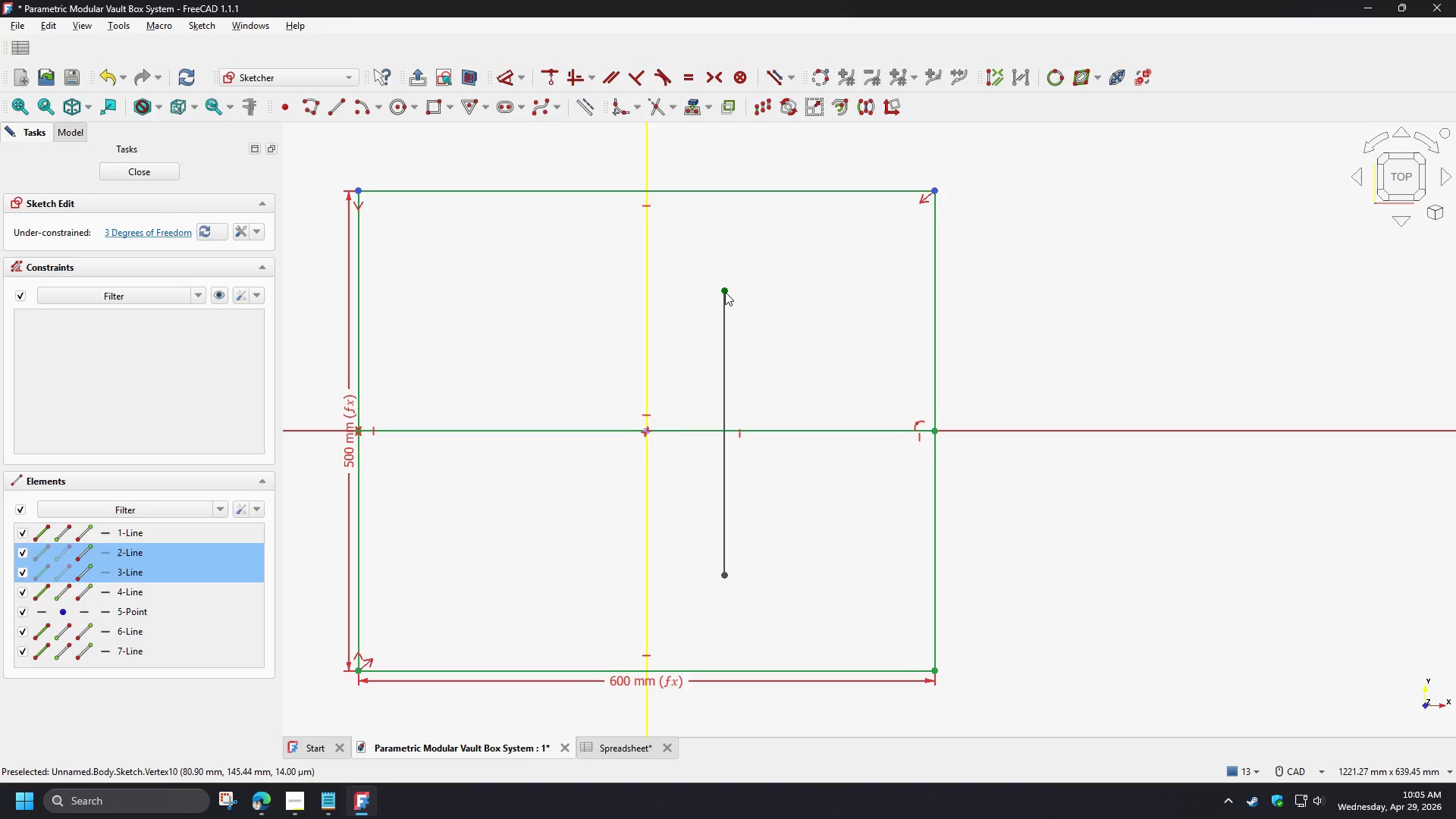 
left_click([725, 292])
 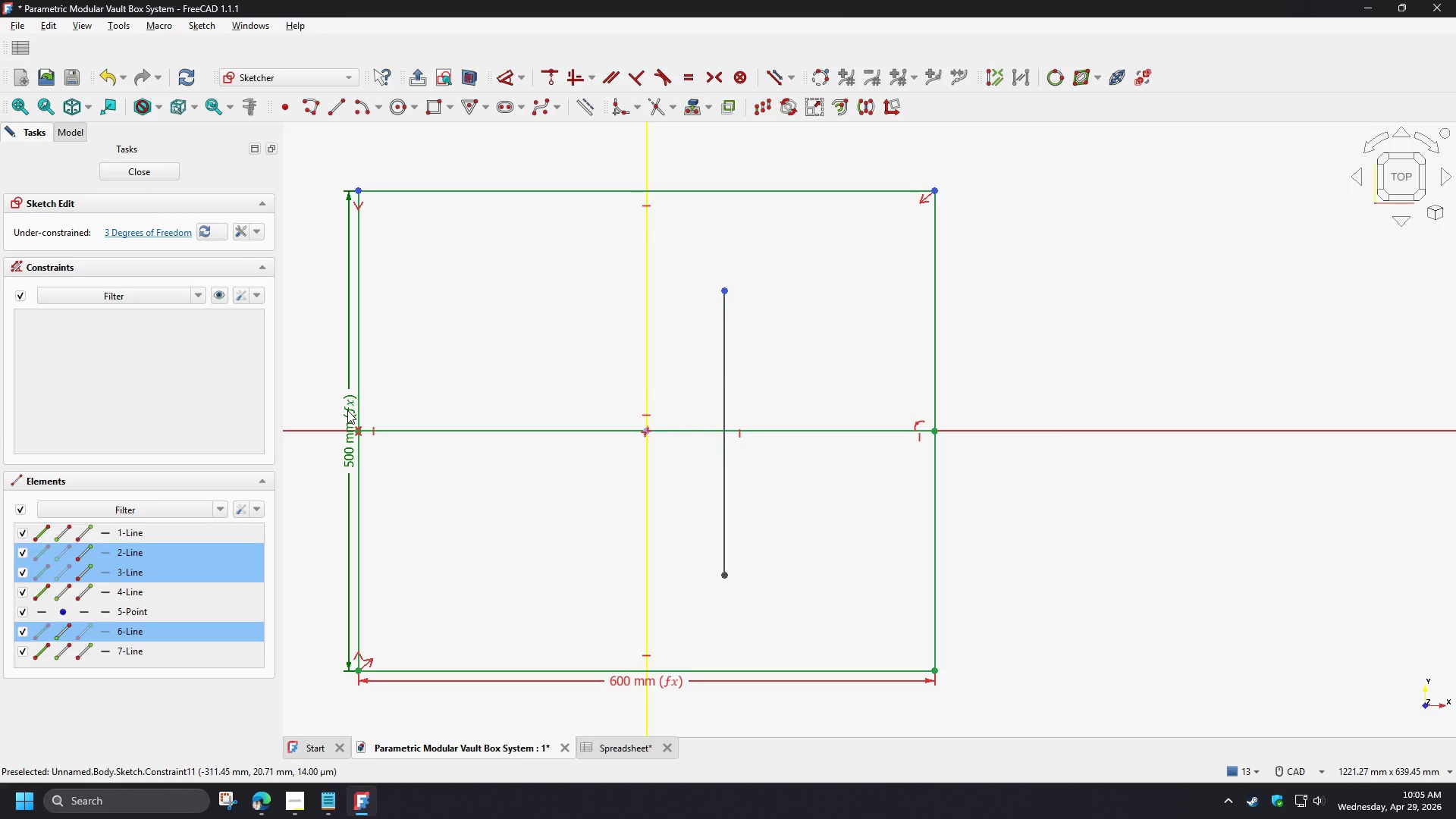 
key(S)
 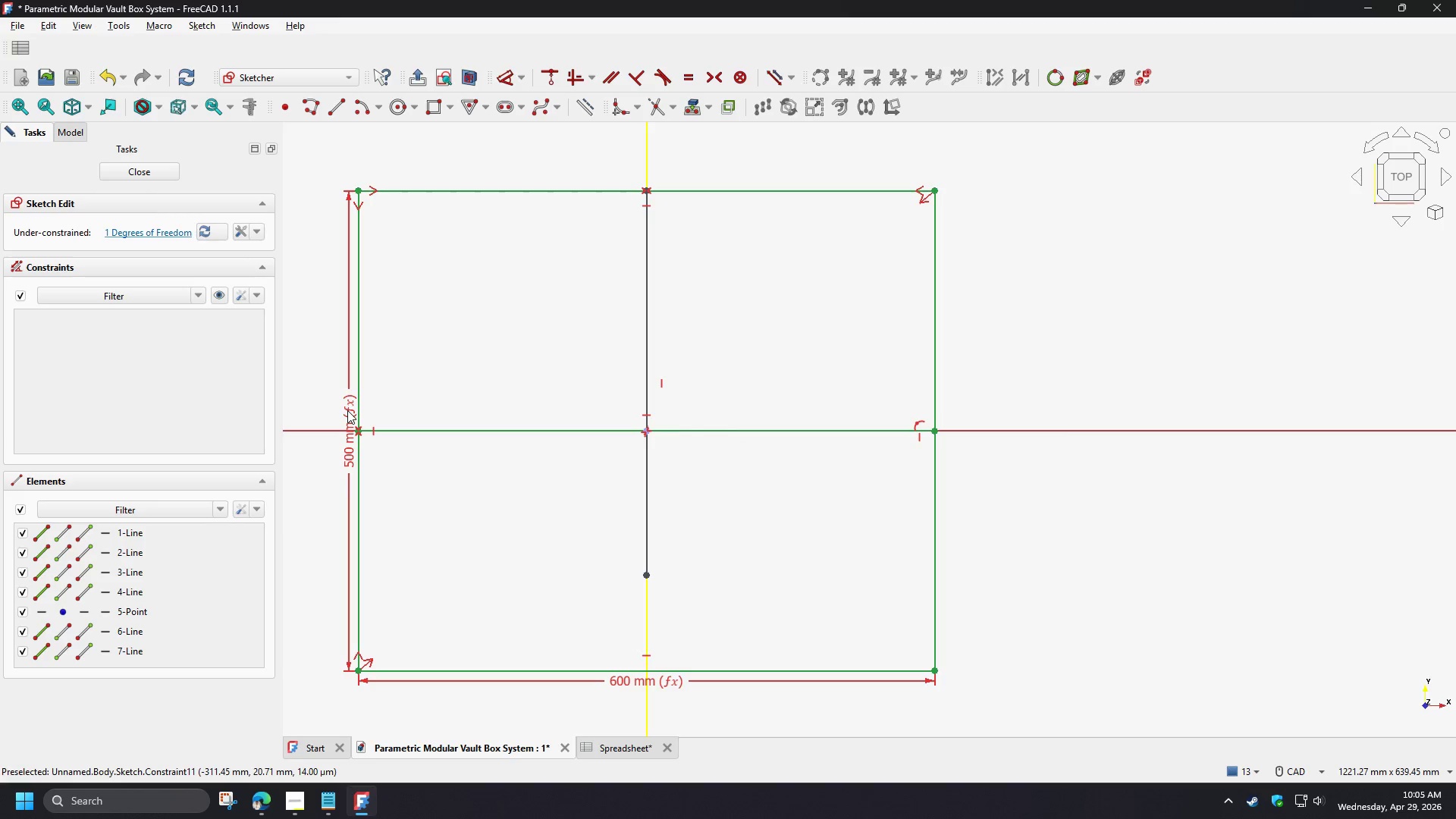 
left_click_drag(start_coordinate=[347, 410], to_coordinate=[308, 406])
 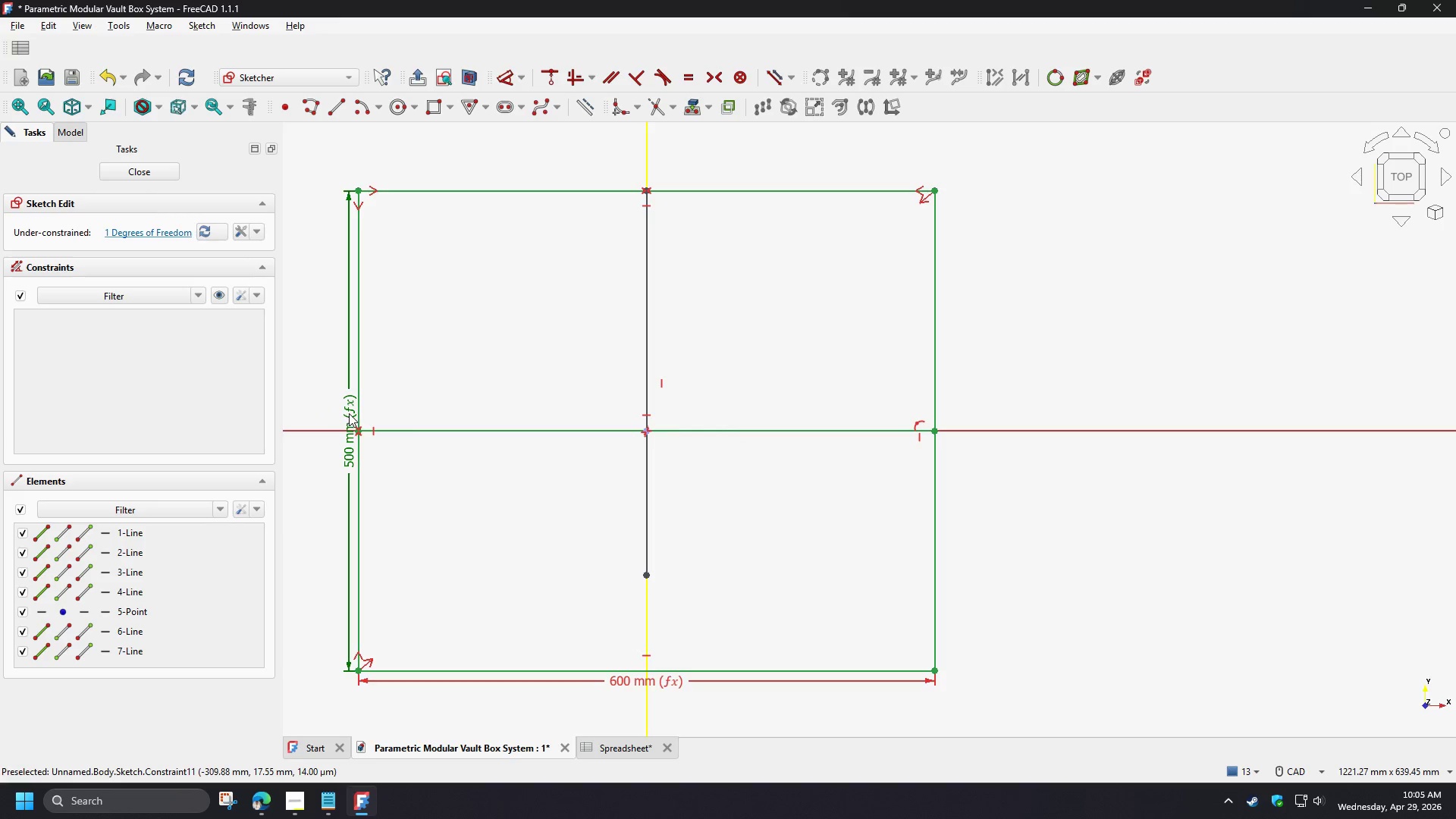 
left_click_drag(start_coordinate=[350, 413], to_coordinate=[311, 407])
 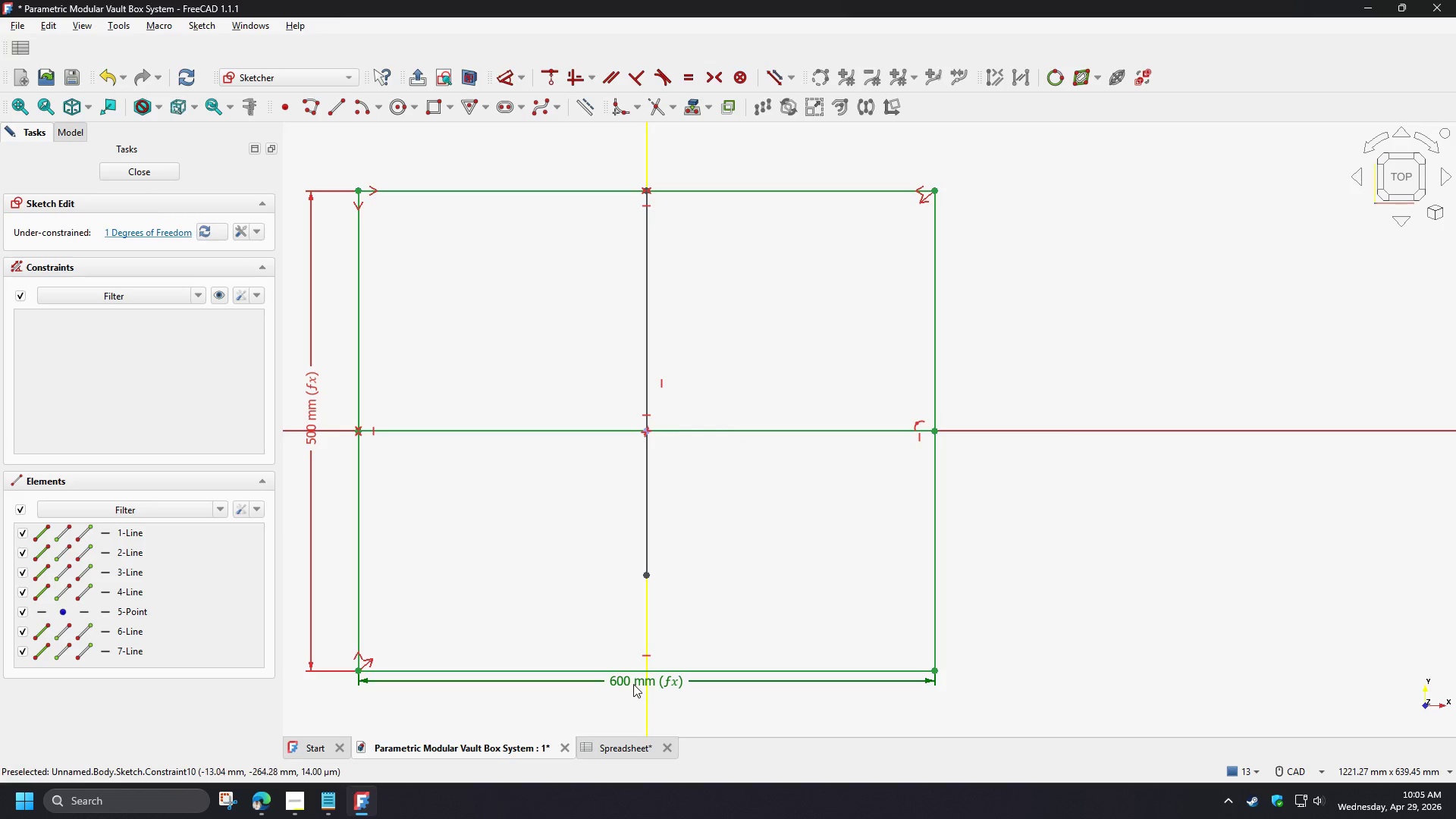 
left_click_drag(start_coordinate=[629, 679], to_coordinate=[632, 711])
 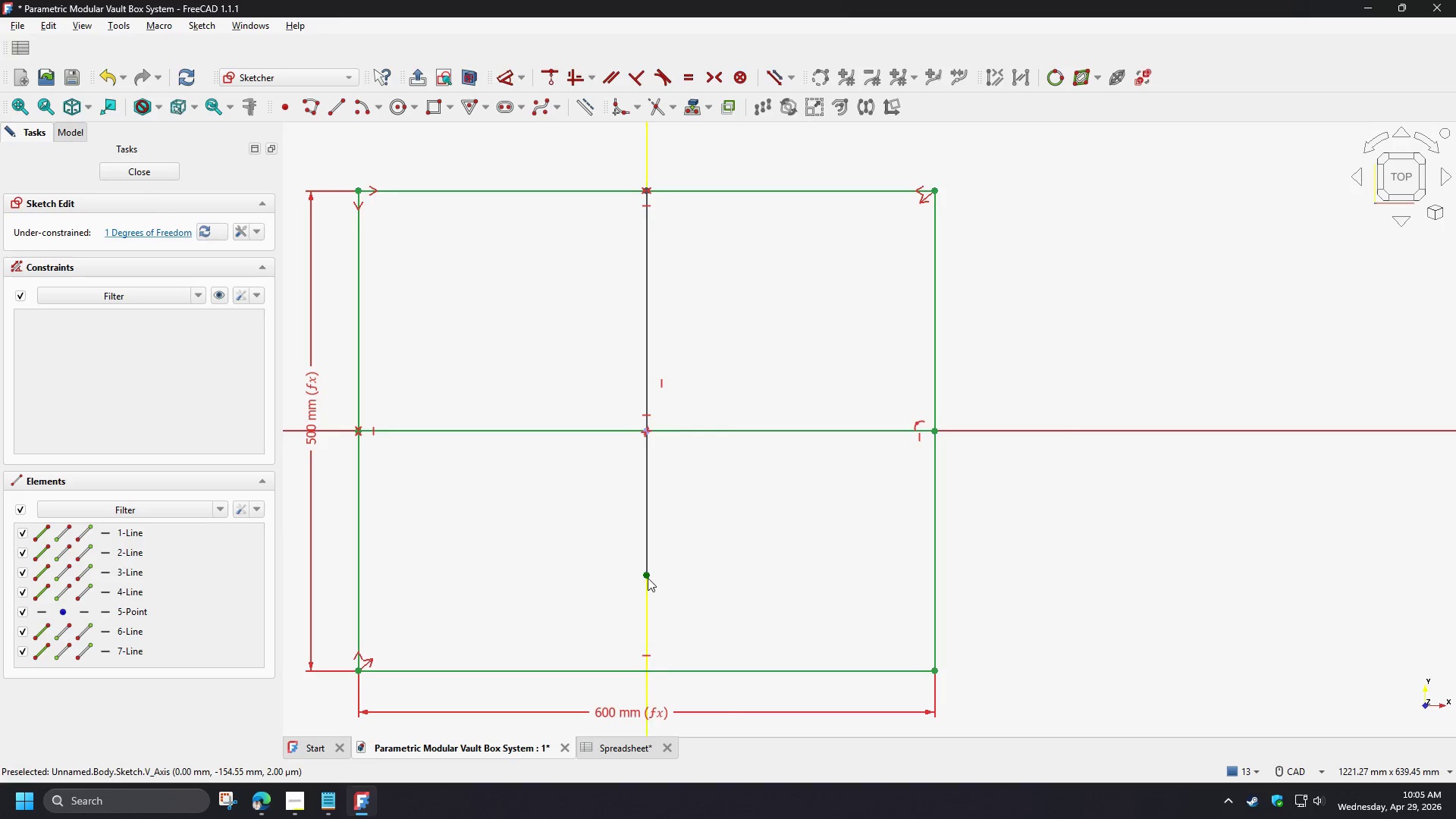 
left_click([648, 574])
 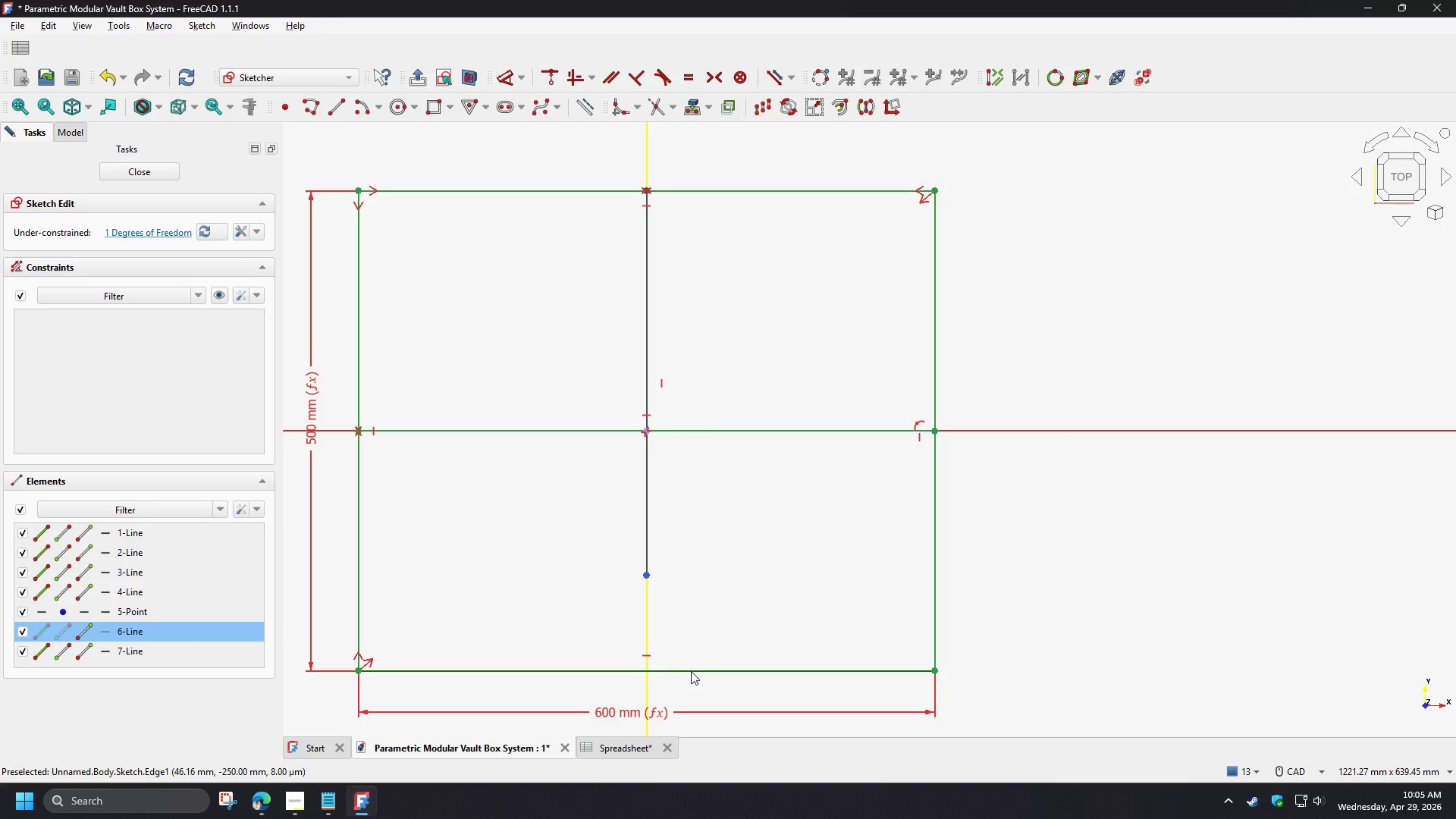 
left_click([690, 670])
 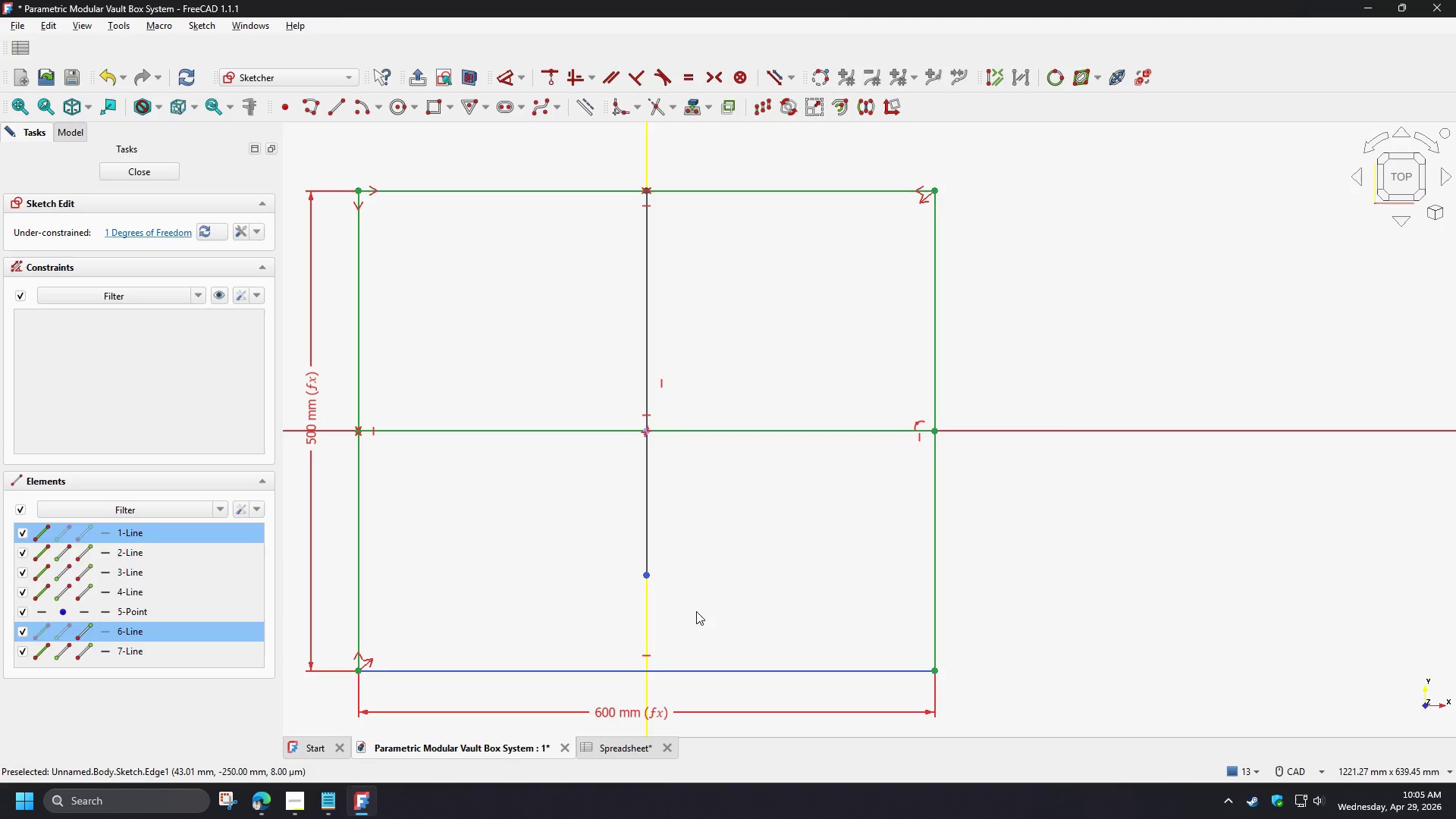 
key(C)
 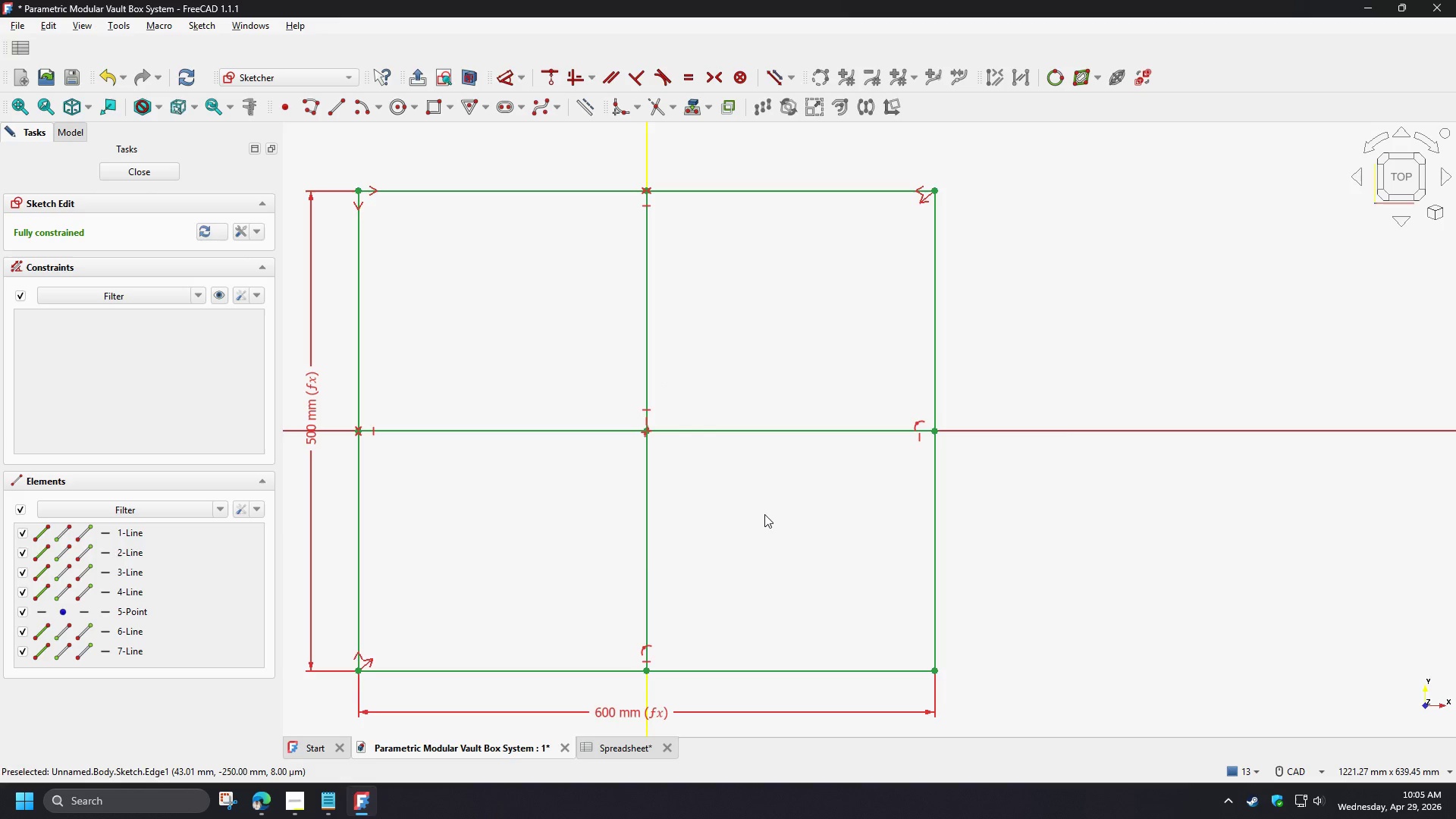 
left_click([764, 514])
 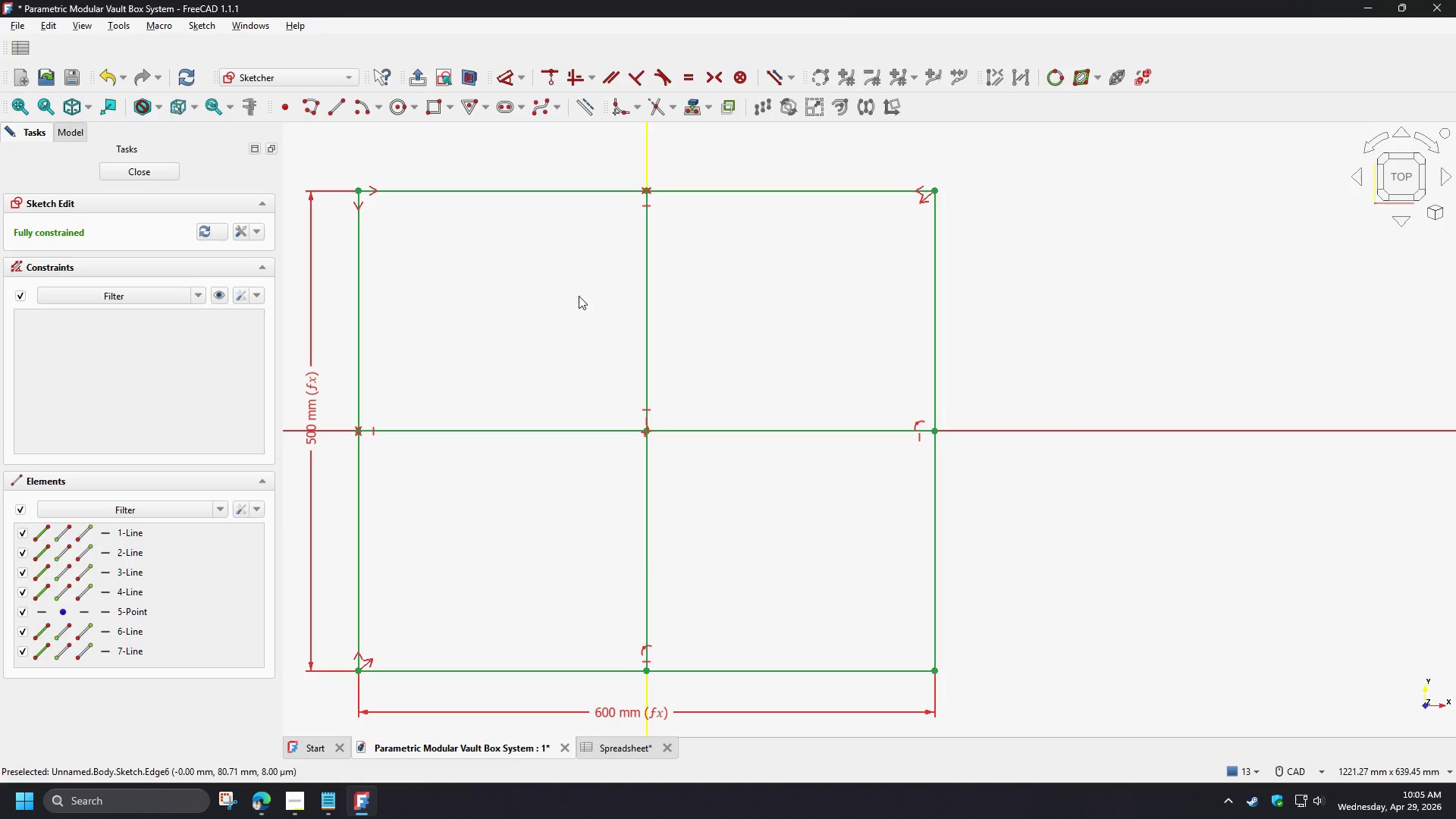 
left_click([646, 324])
 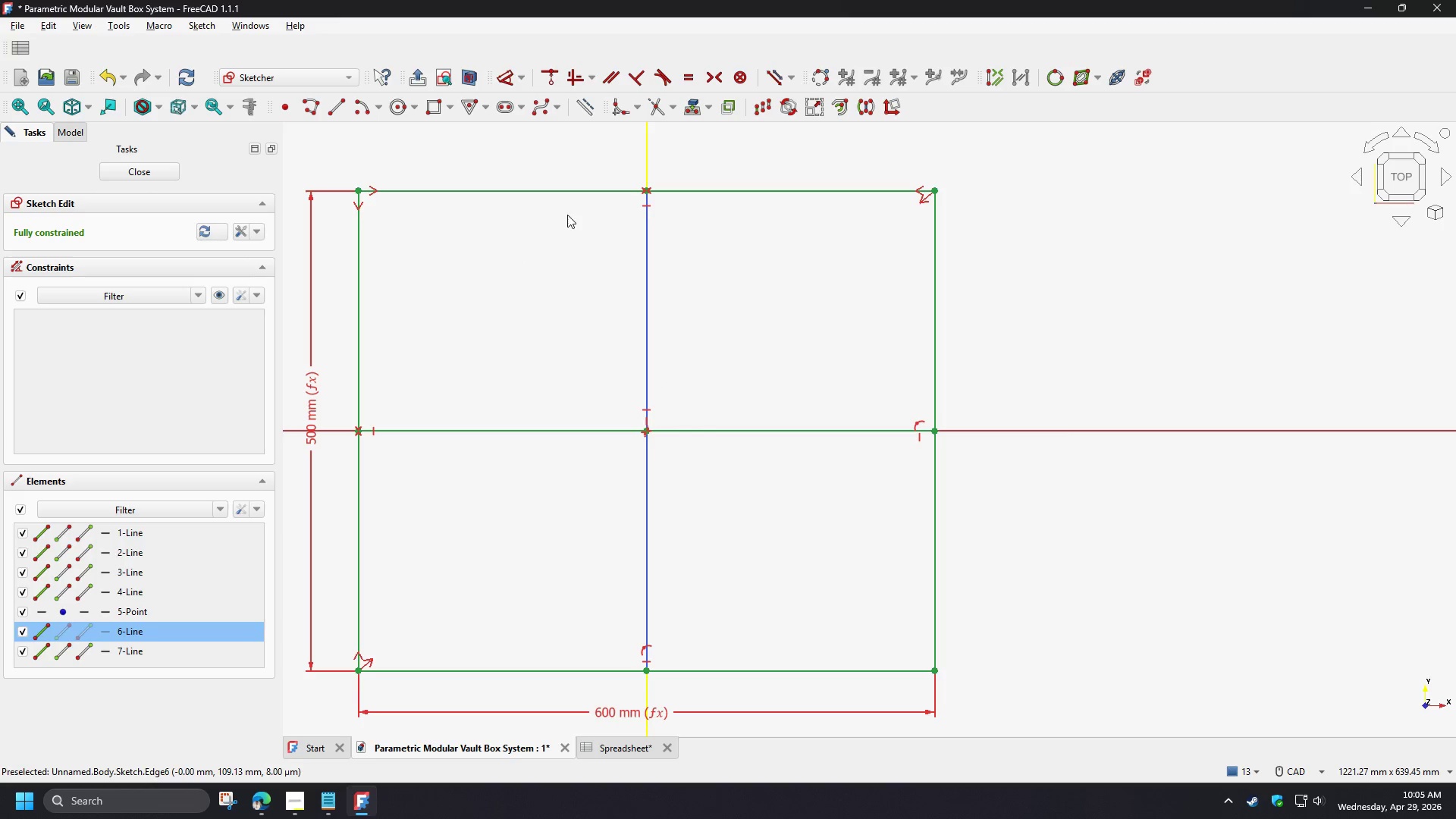 
wait(5.23)
 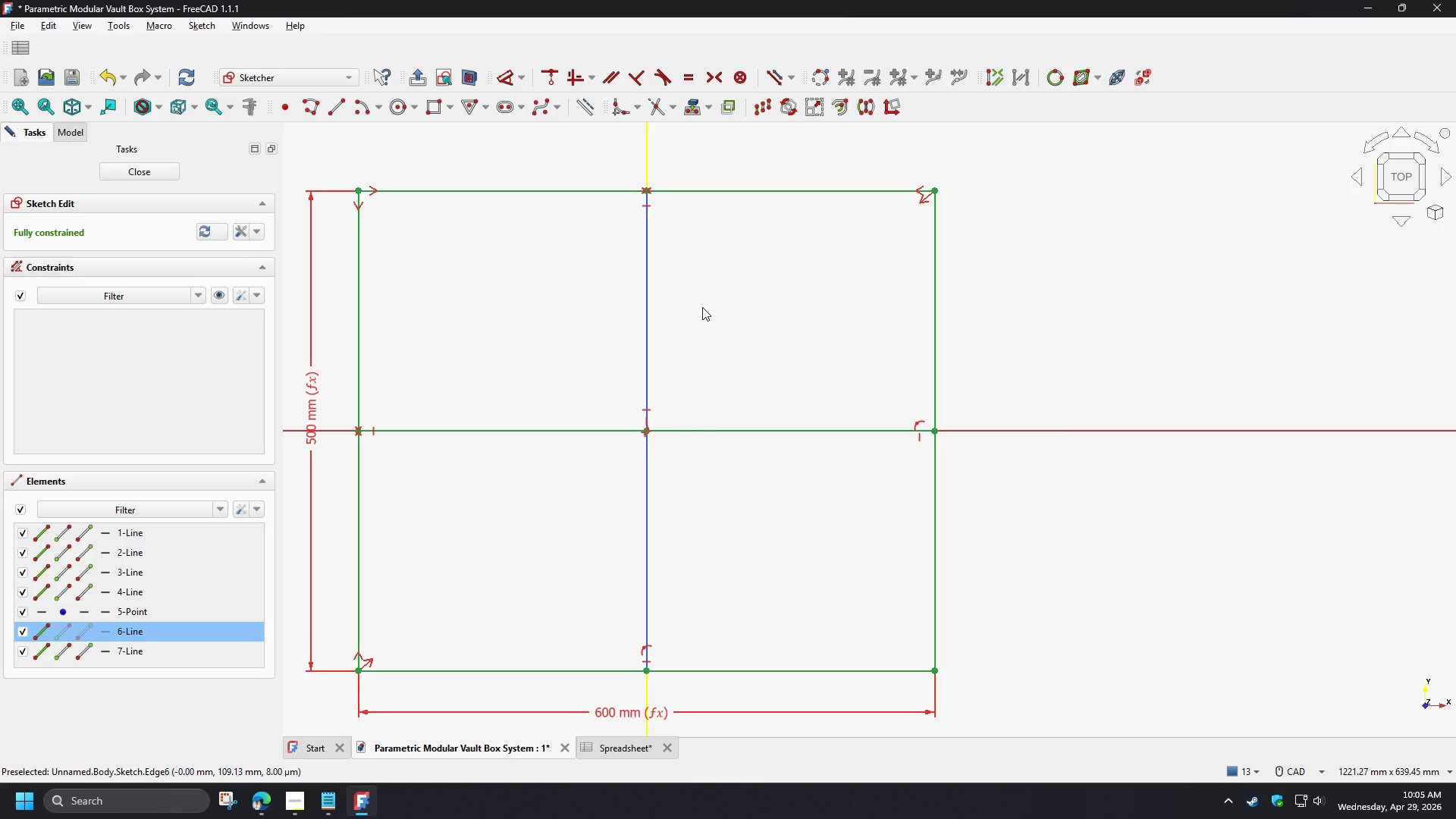 
left_click([586, 108])
 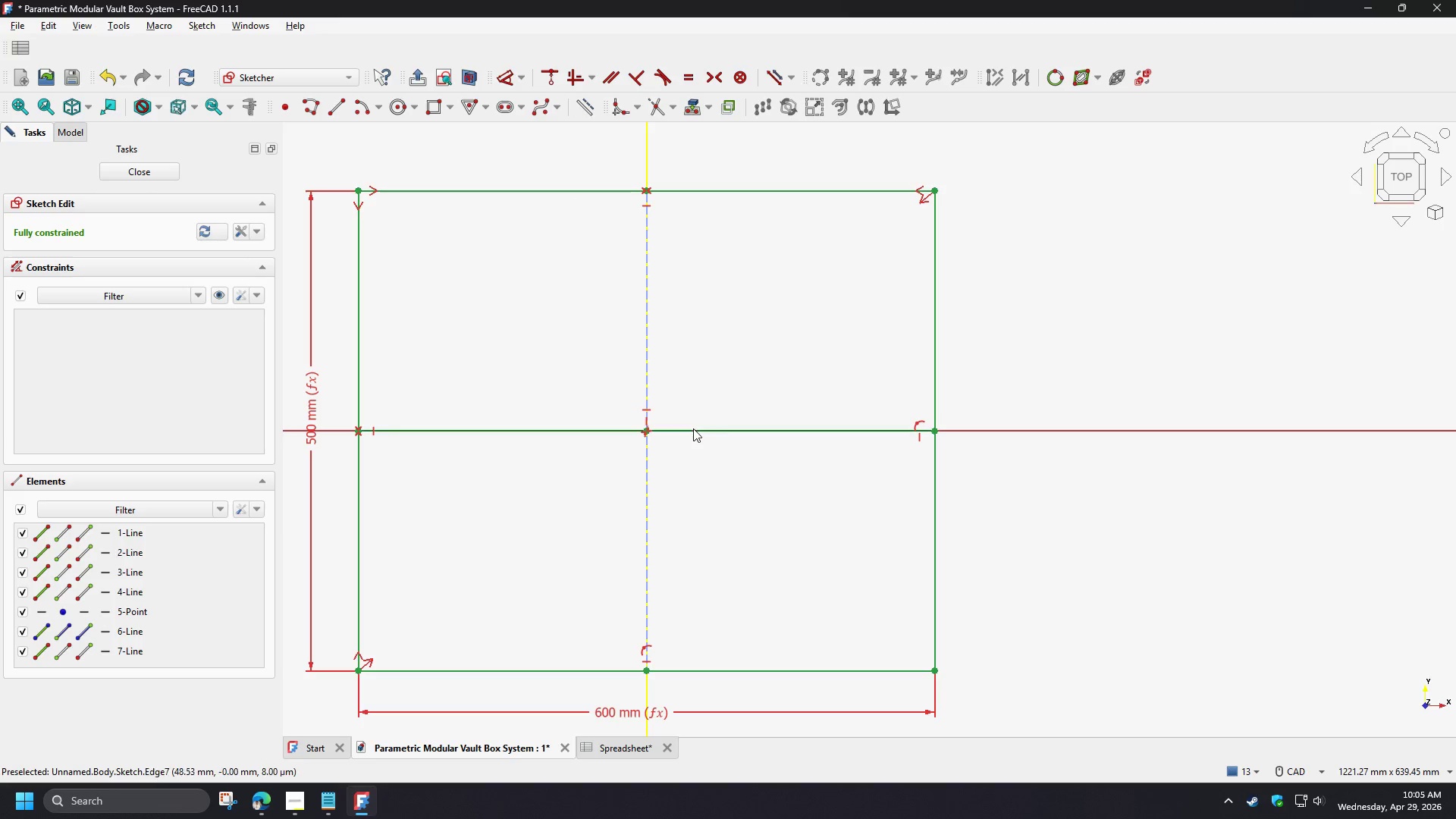 
left_click([693, 429])
 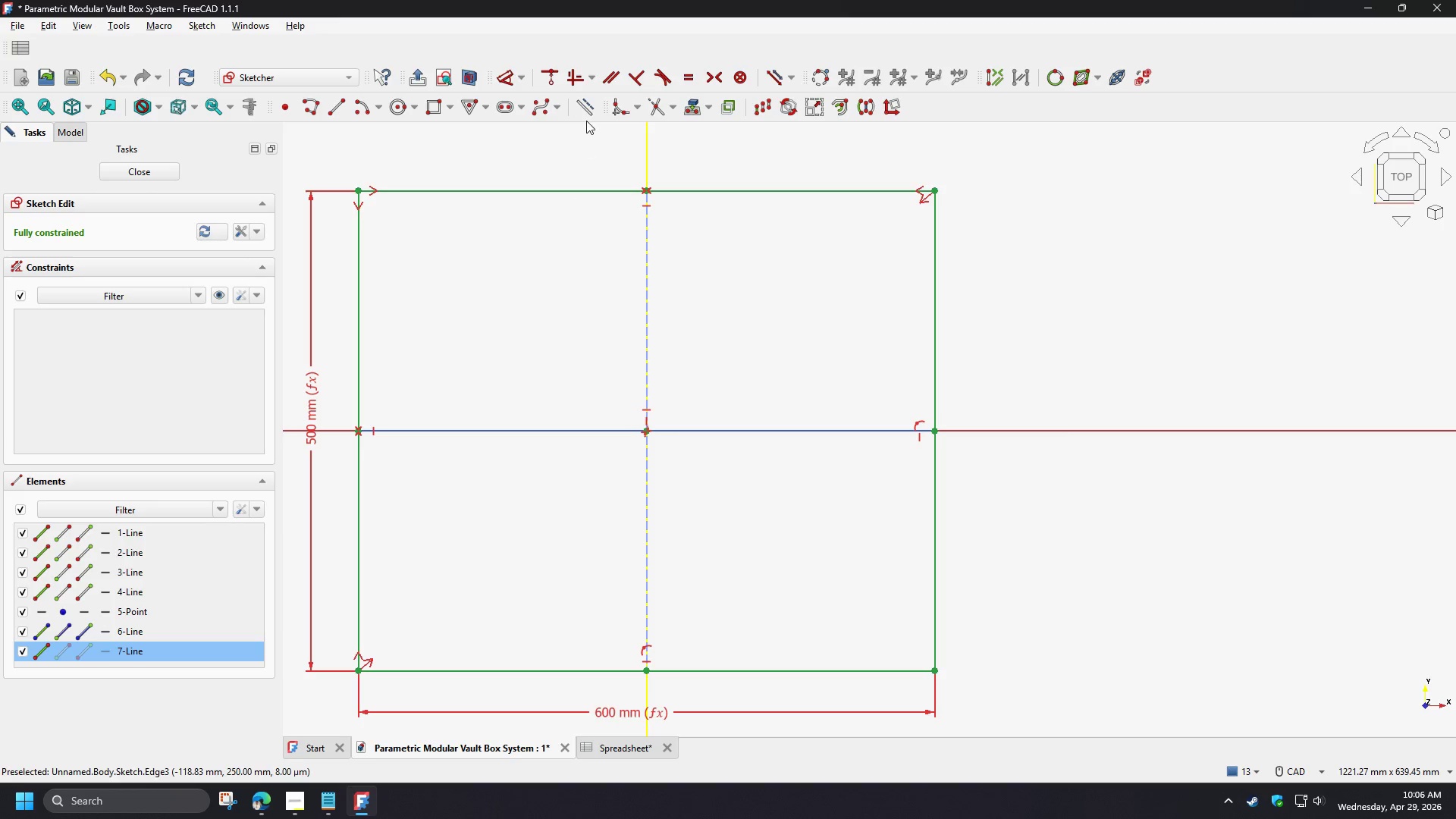 
left_click([585, 107])
 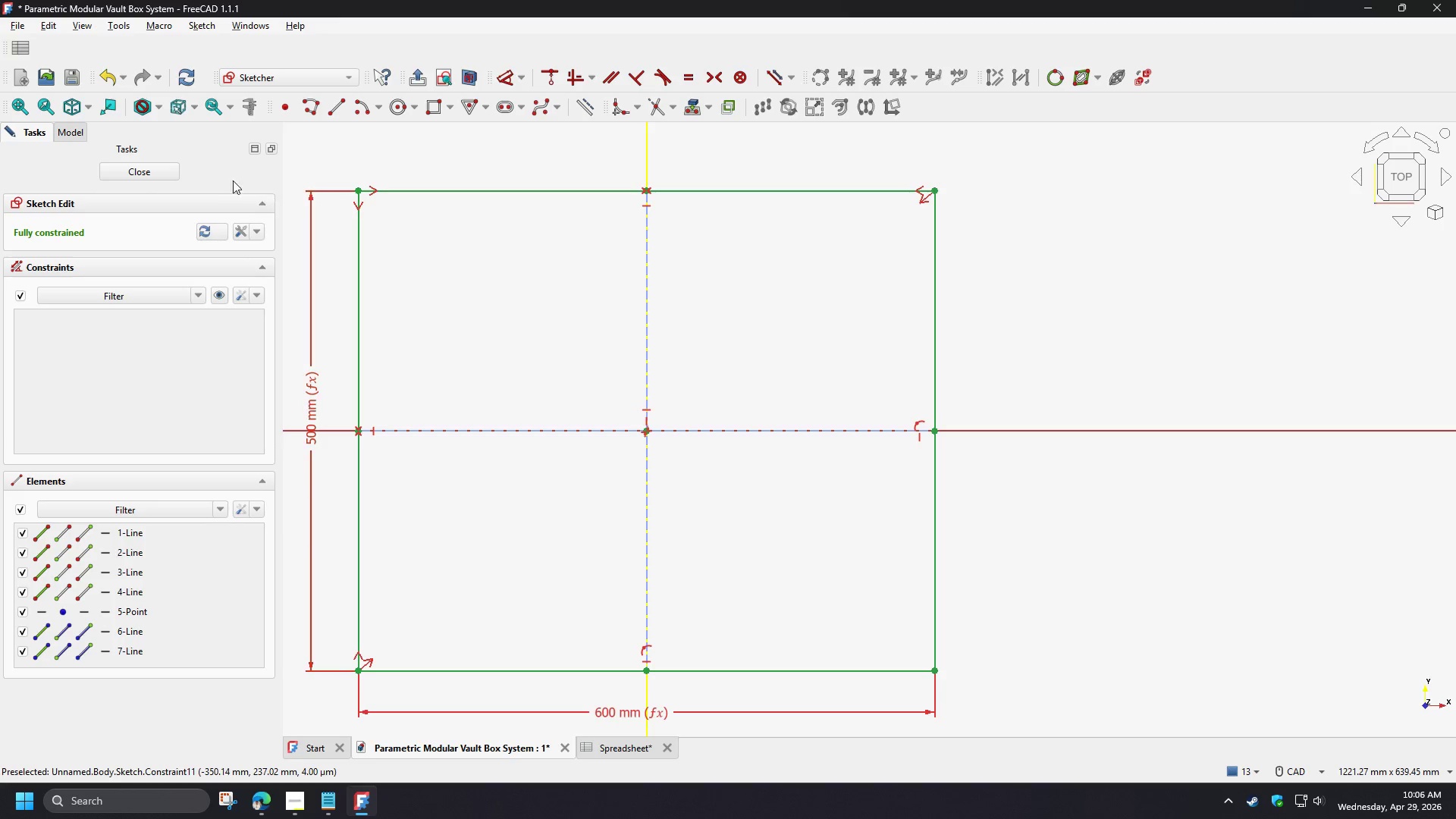 
left_click([165, 171])
 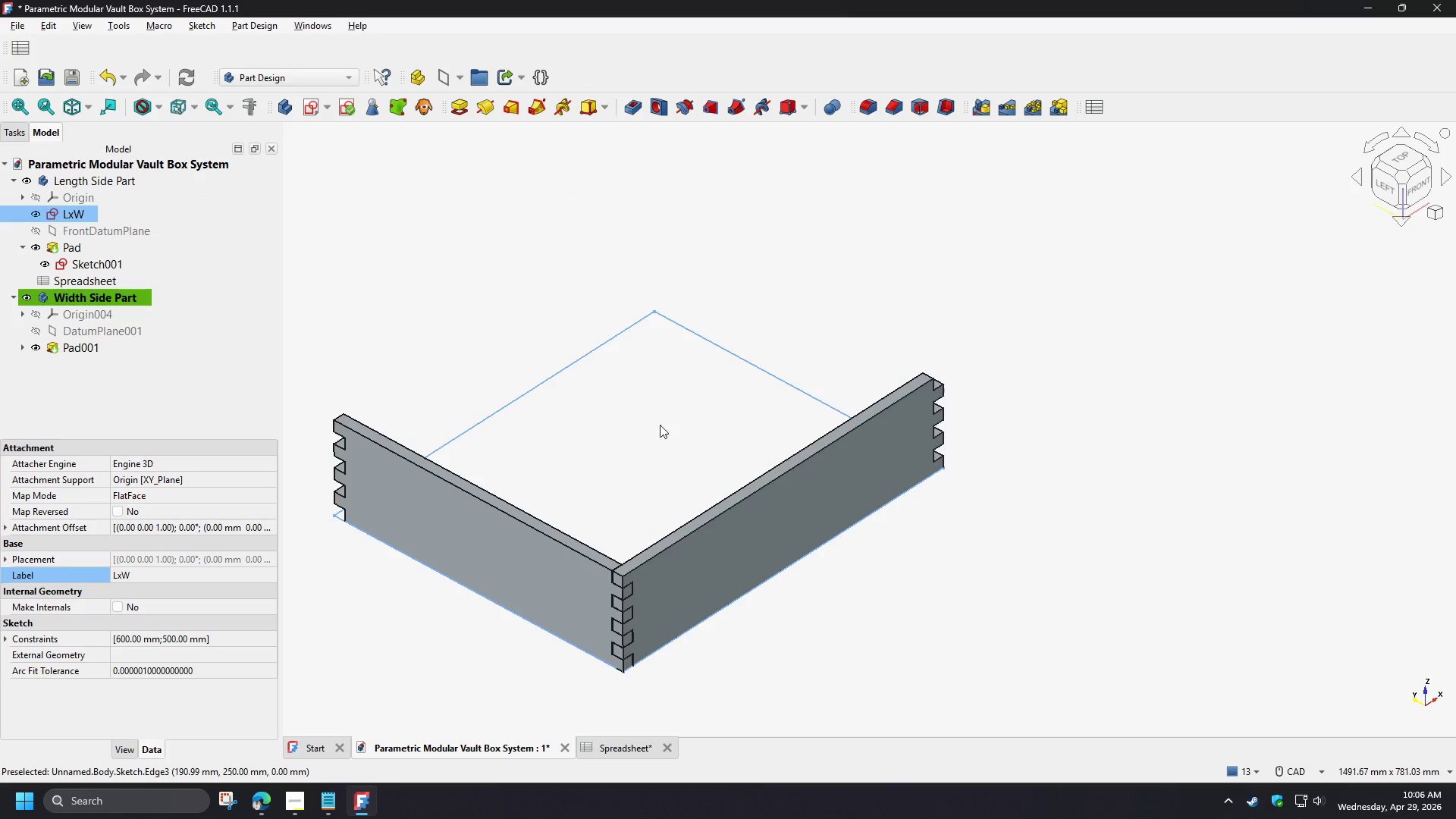 
scroll: coordinate [582, 435], scroll_direction: up, amount: 2.0
 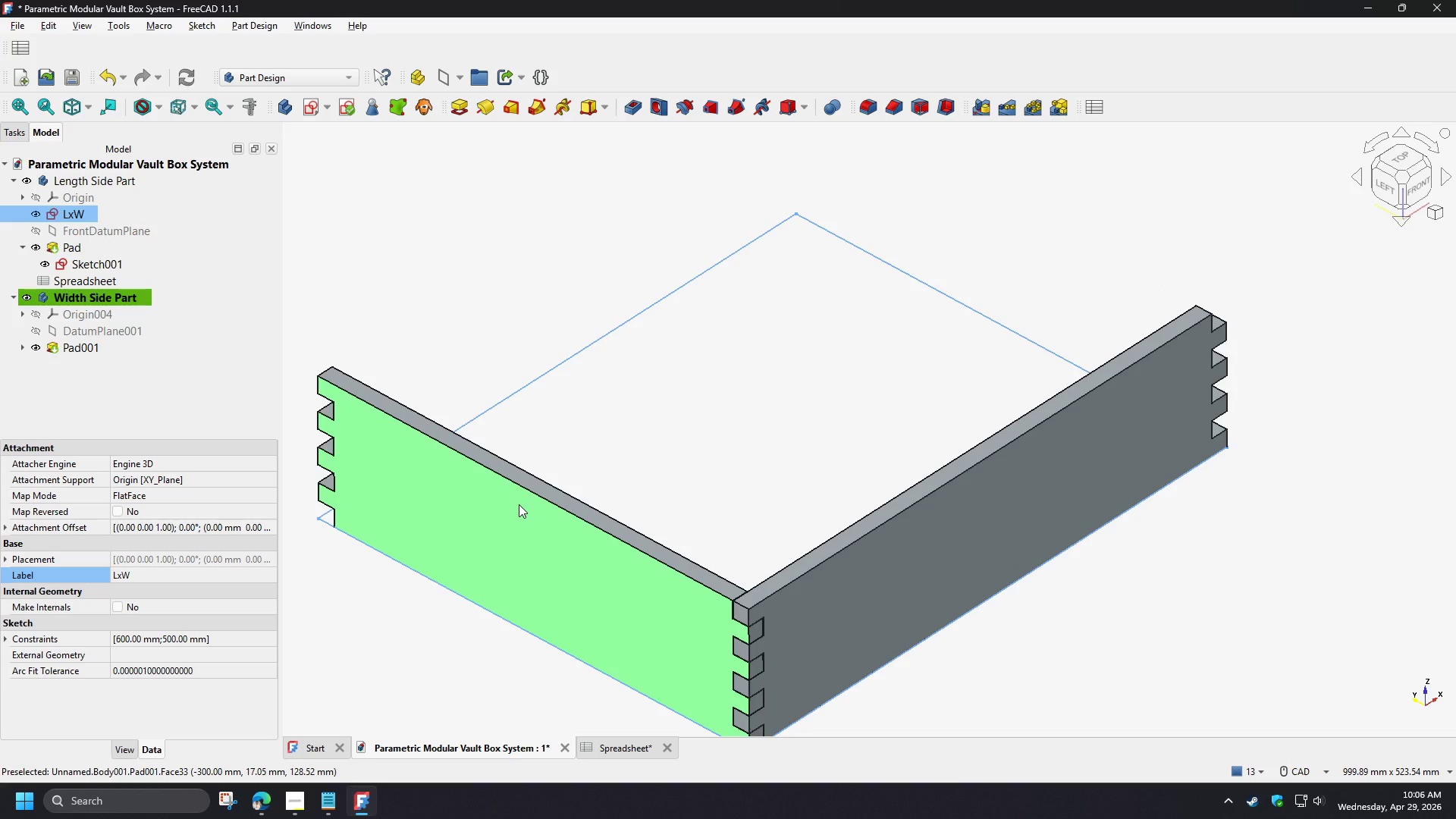 
wait(9.41)
 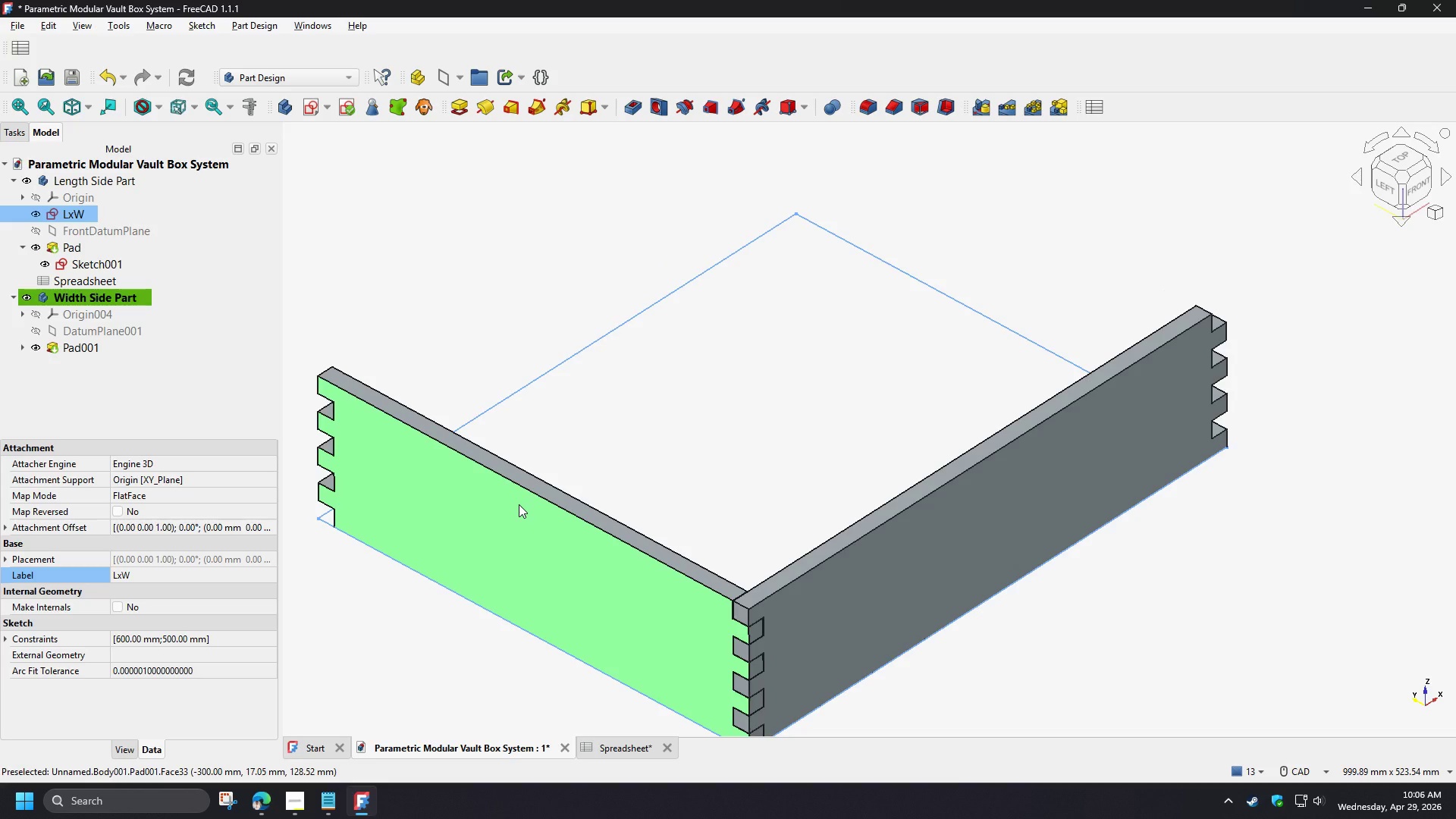 
left_click([102, 376])
 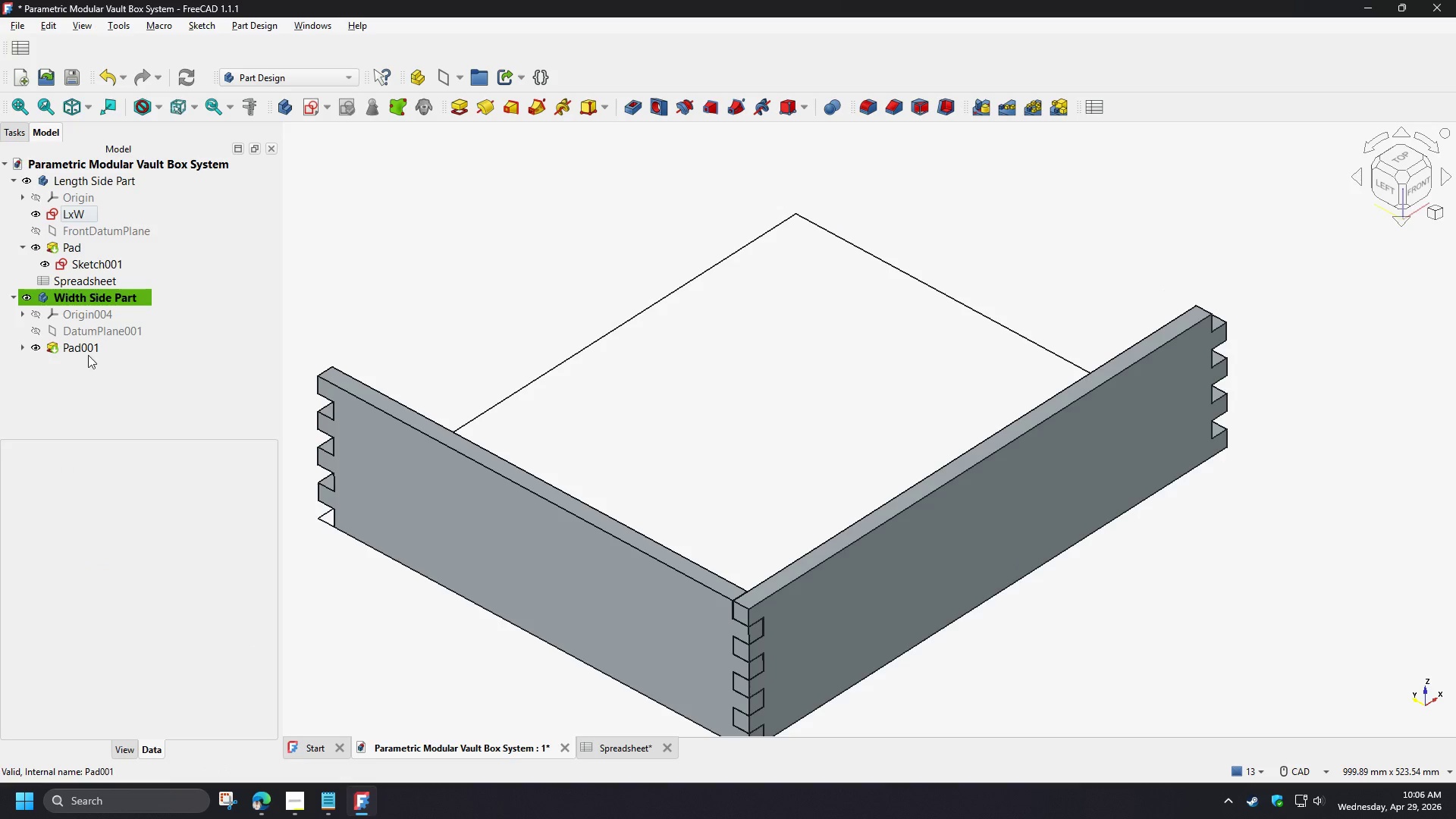 
left_click([80, 349])
 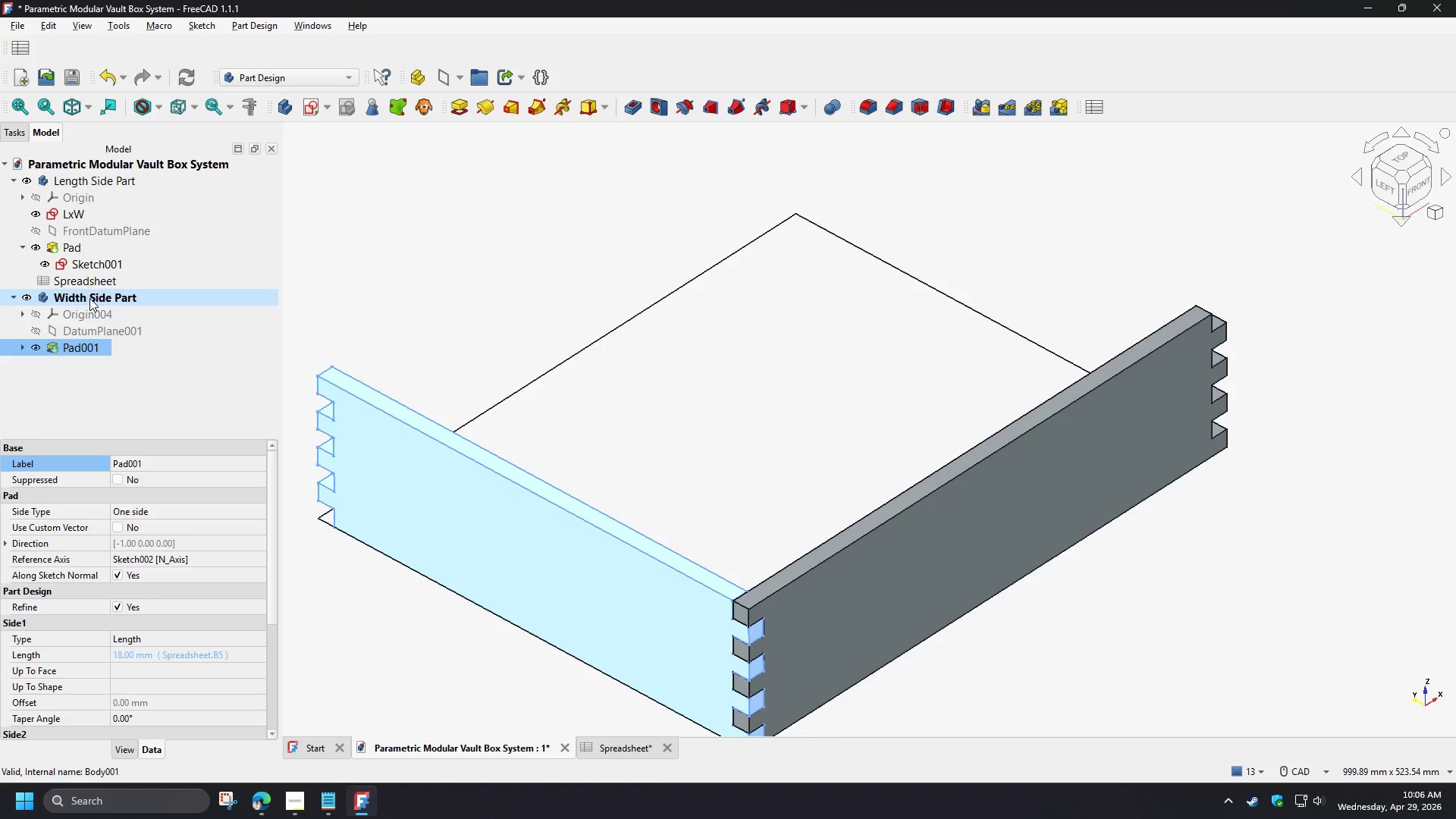 
left_click([89, 298])
 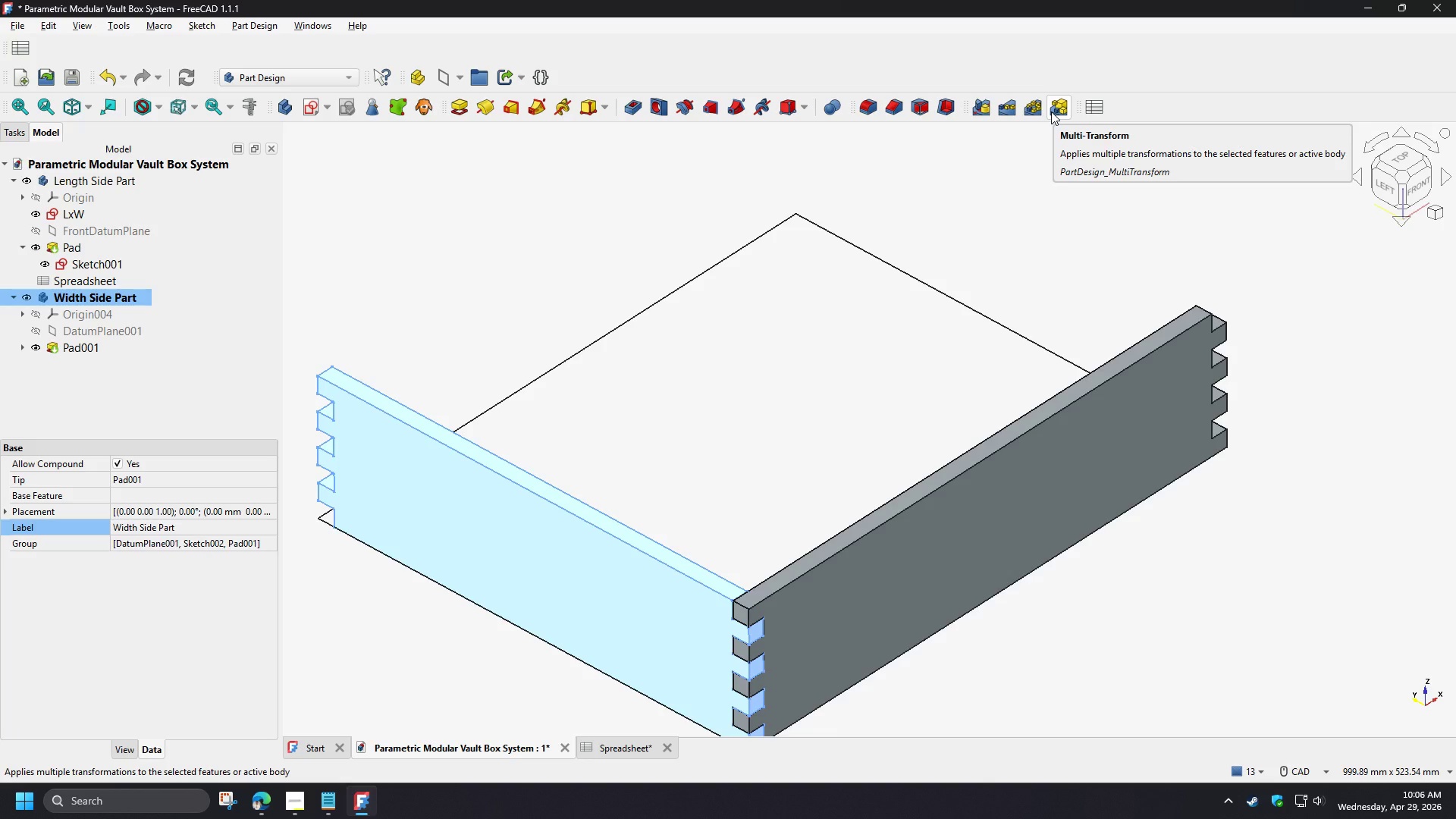 
left_click([1051, 111])
 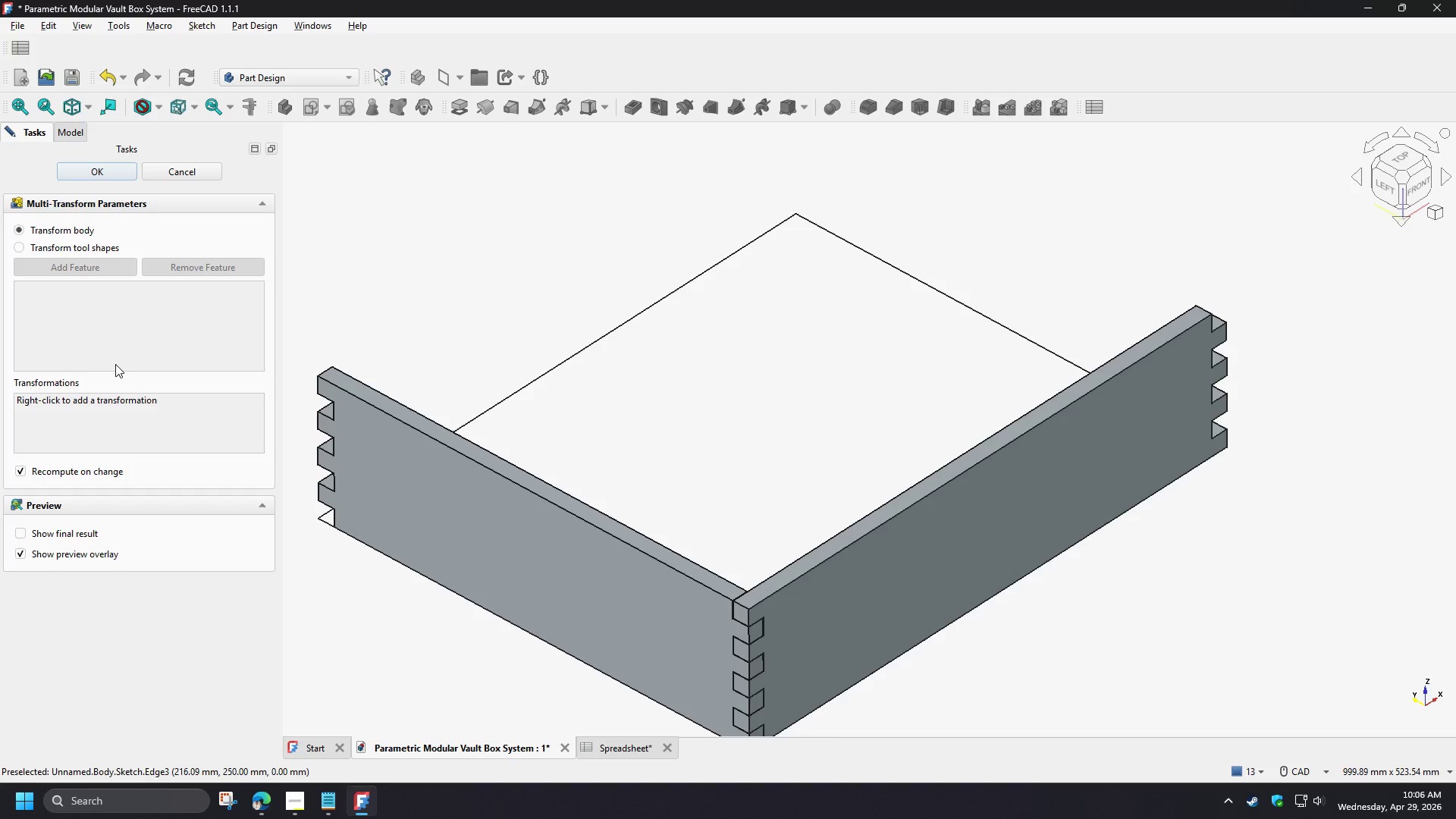 
right_click([126, 407])
 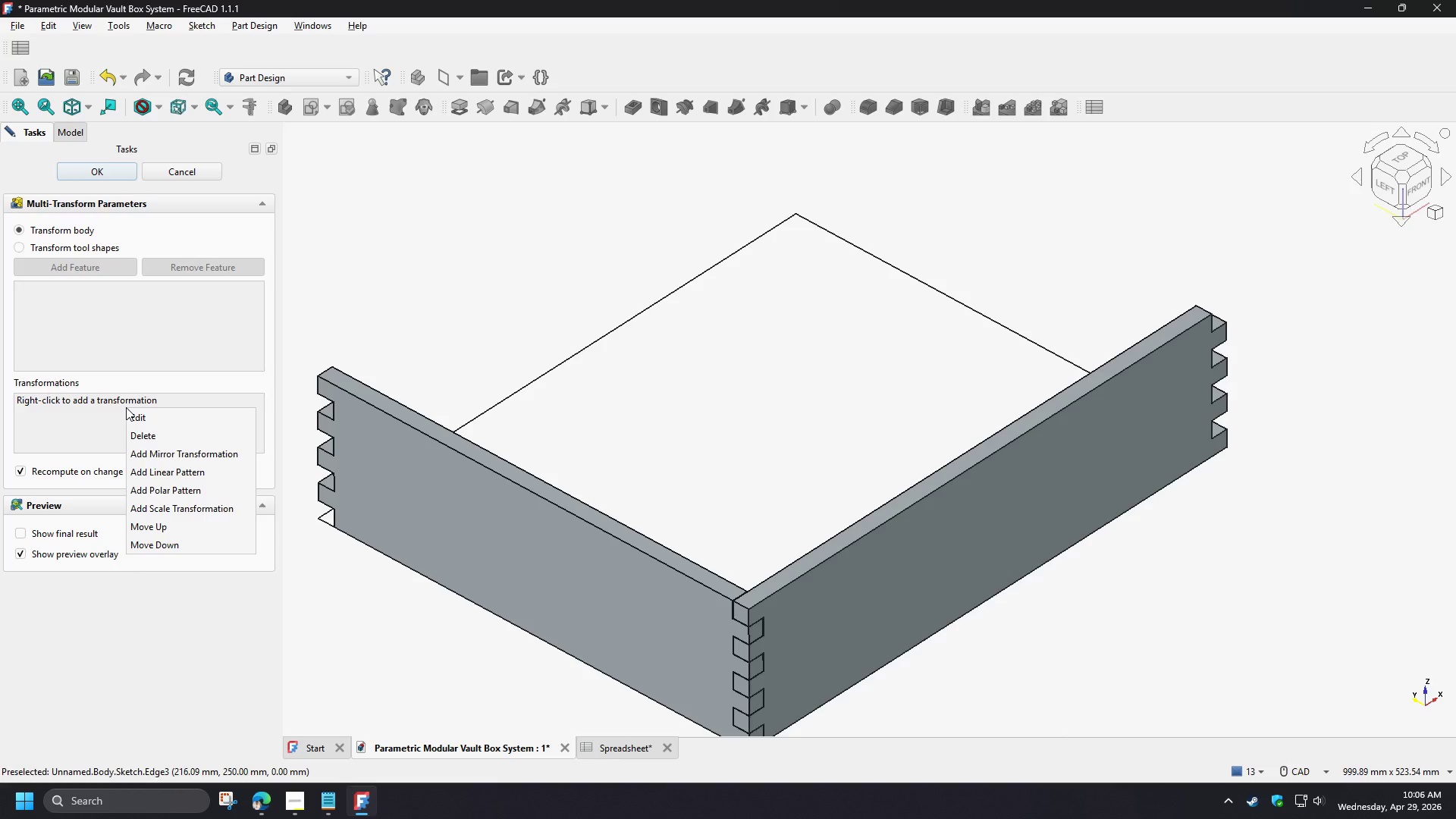 
wait(35.95)
 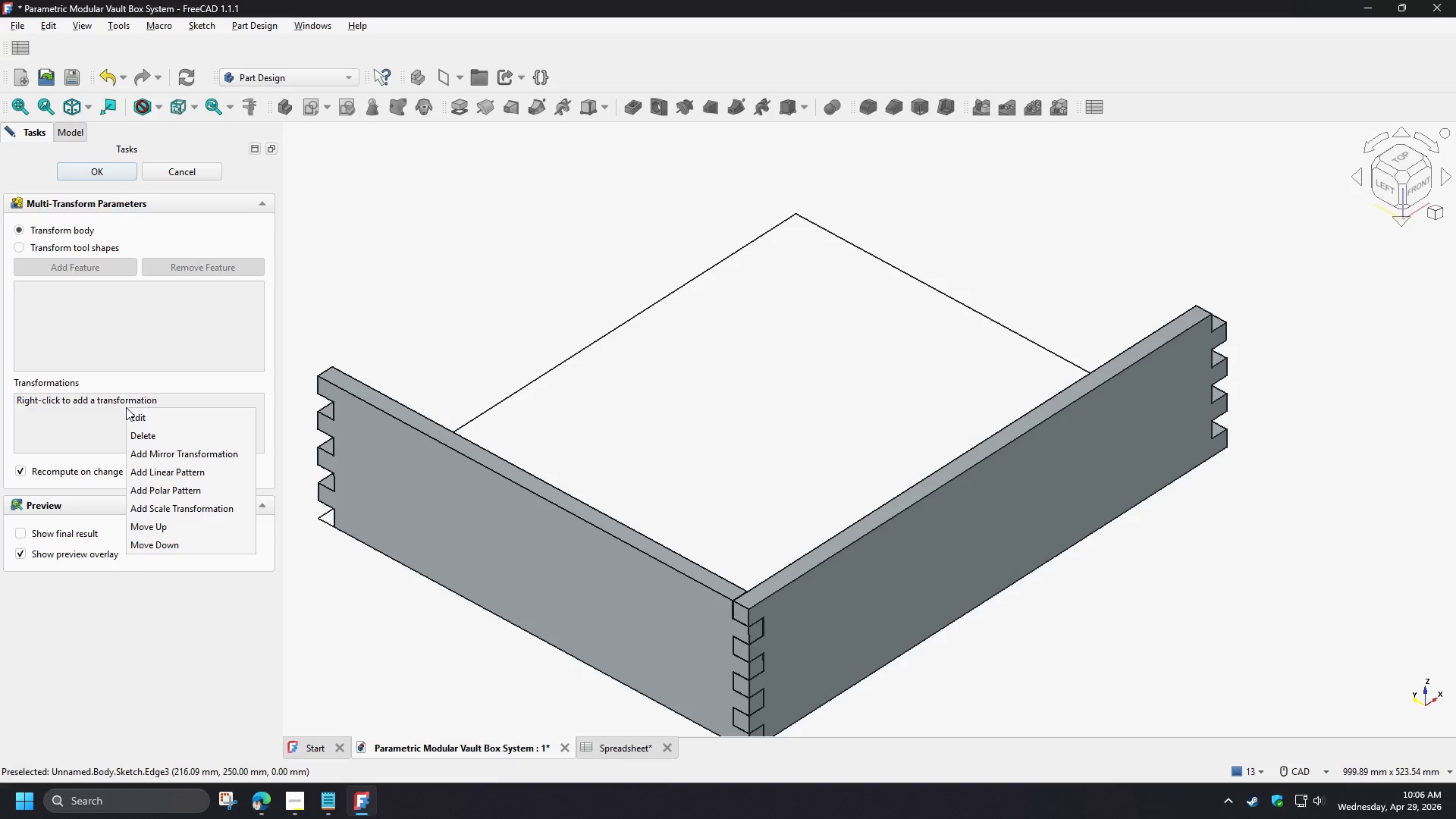 
left_click([164, 418])
 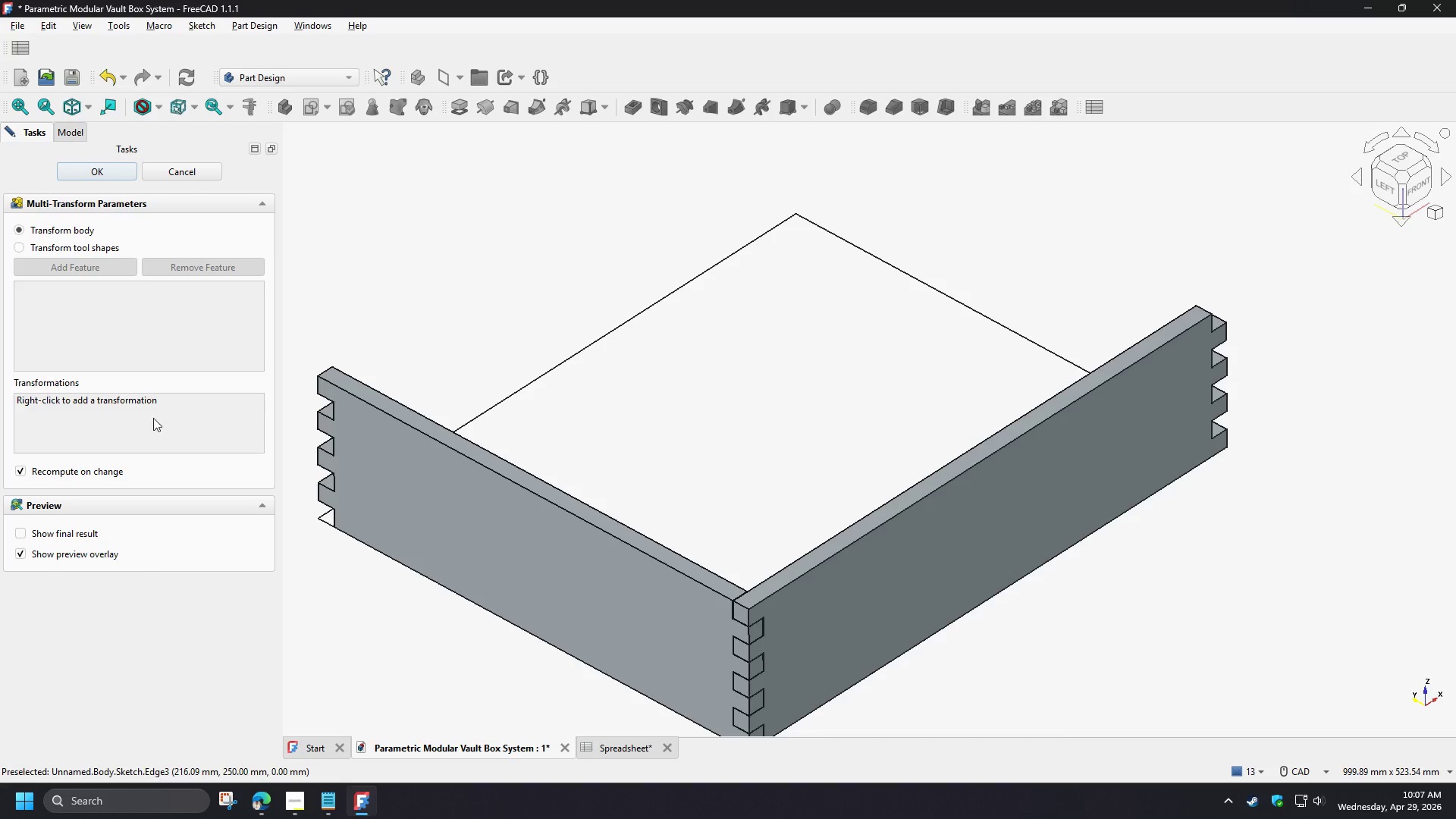 
right_click([136, 416])
 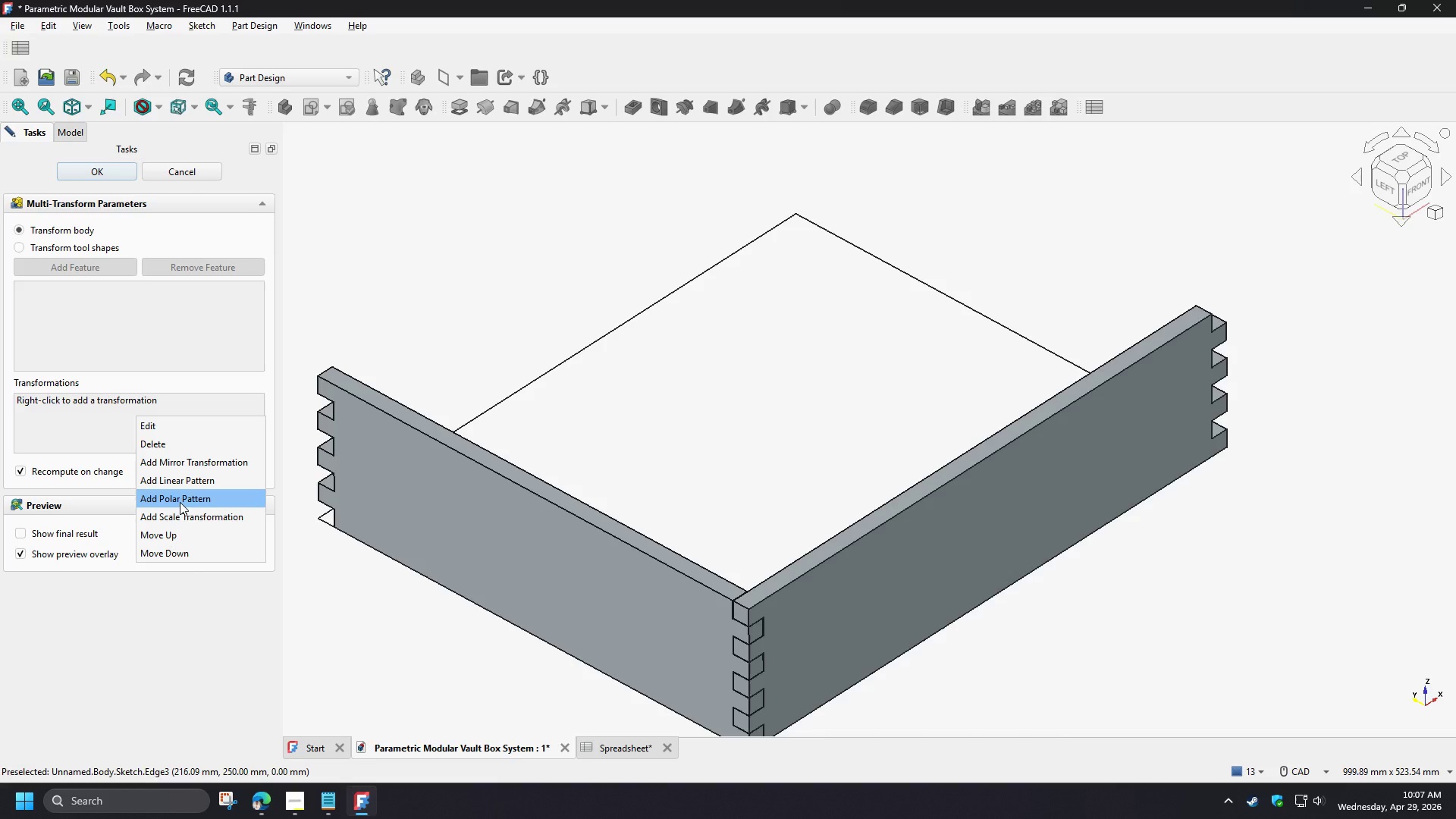 
wait(17.61)
 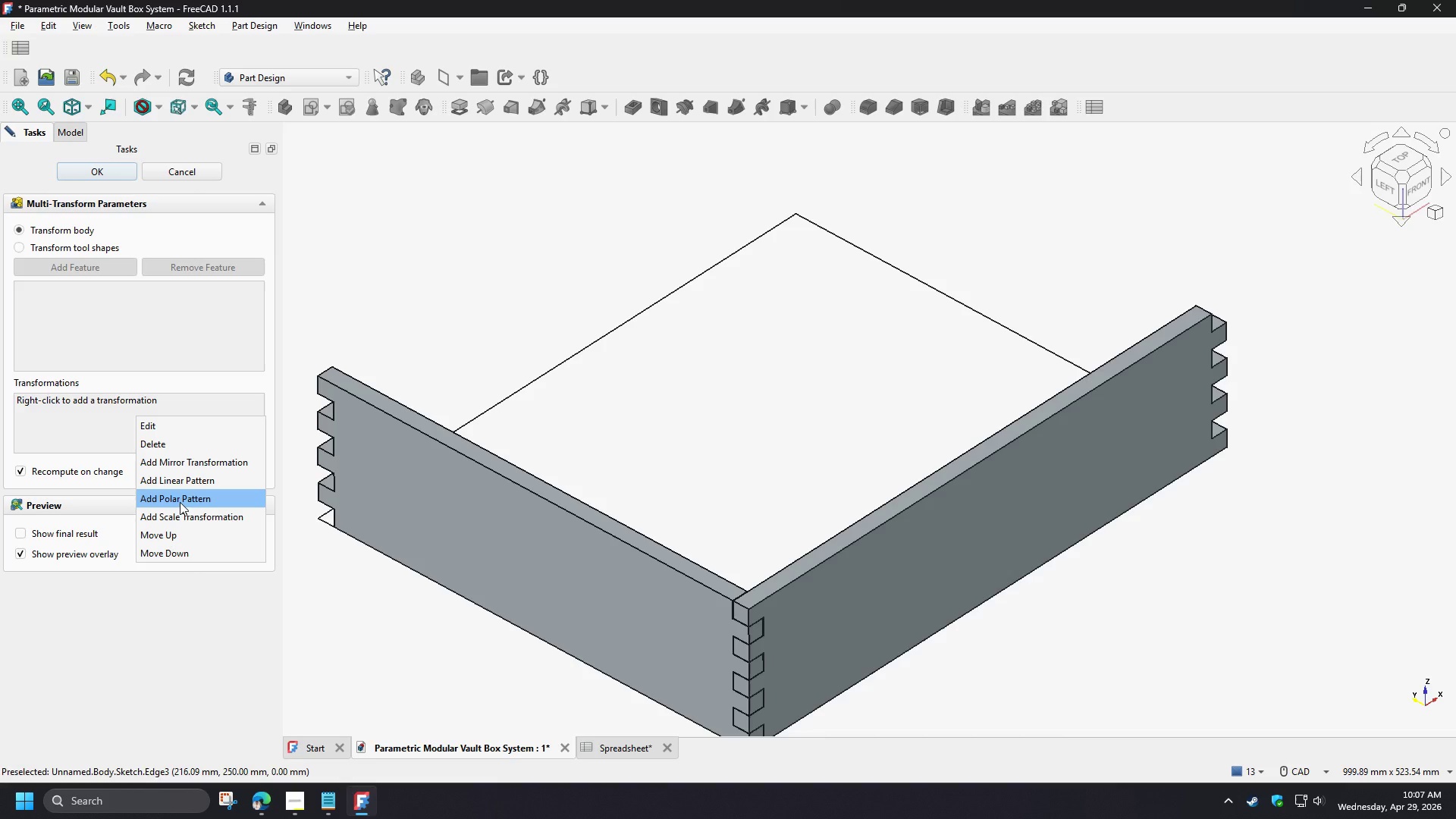 
left_click([180, 502])
 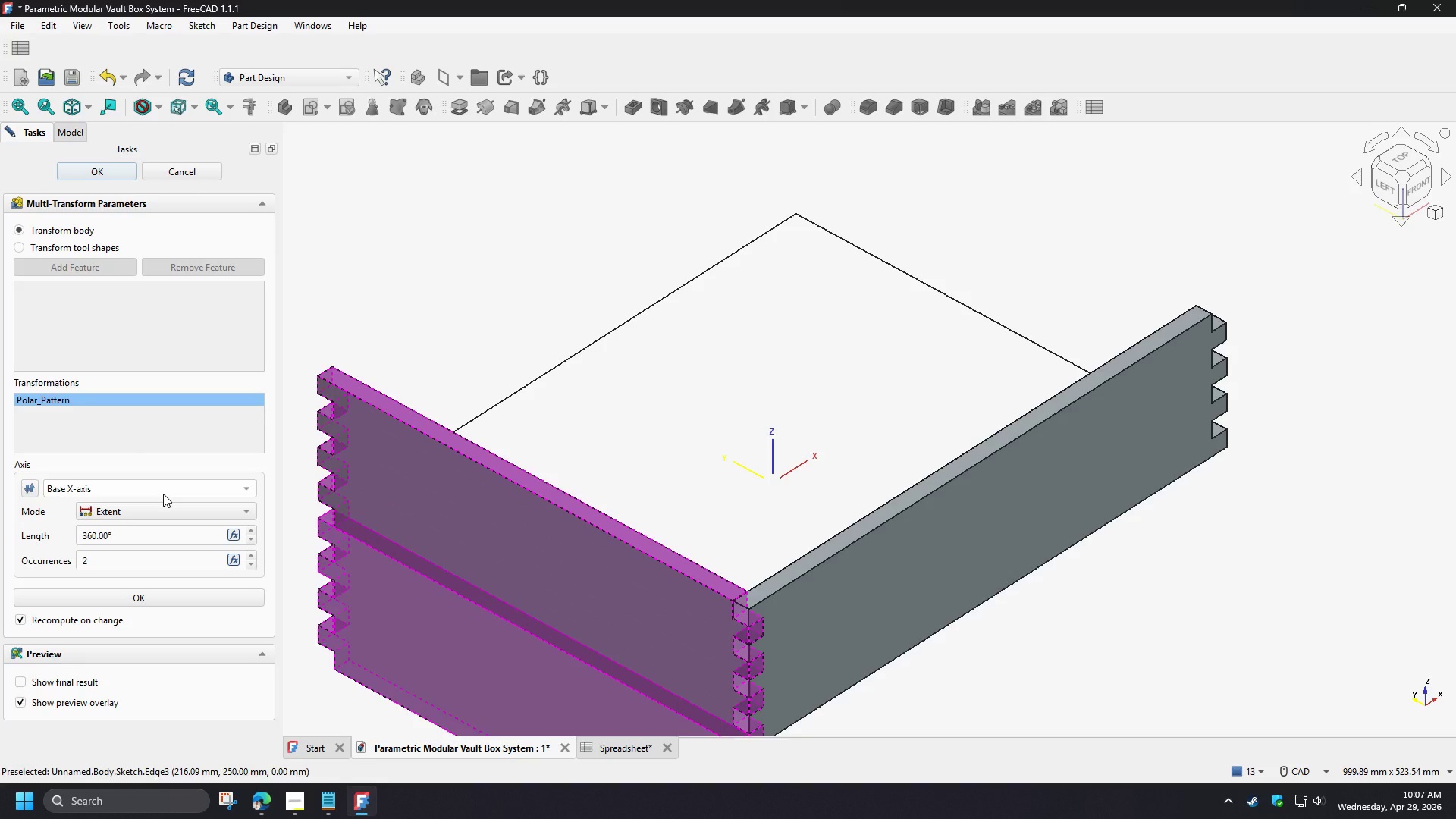 
wait(7.12)
 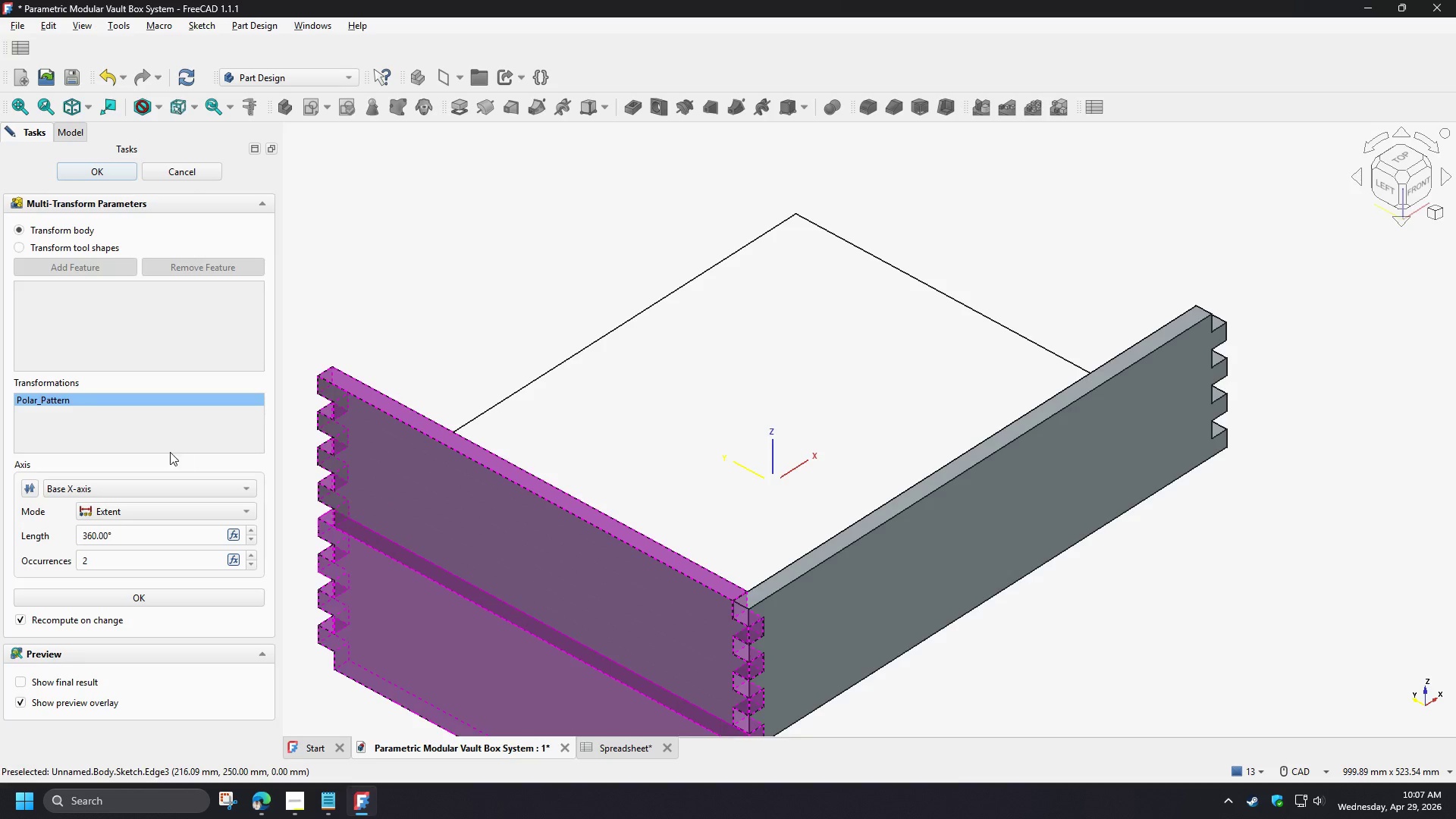 
left_click([163, 494])
 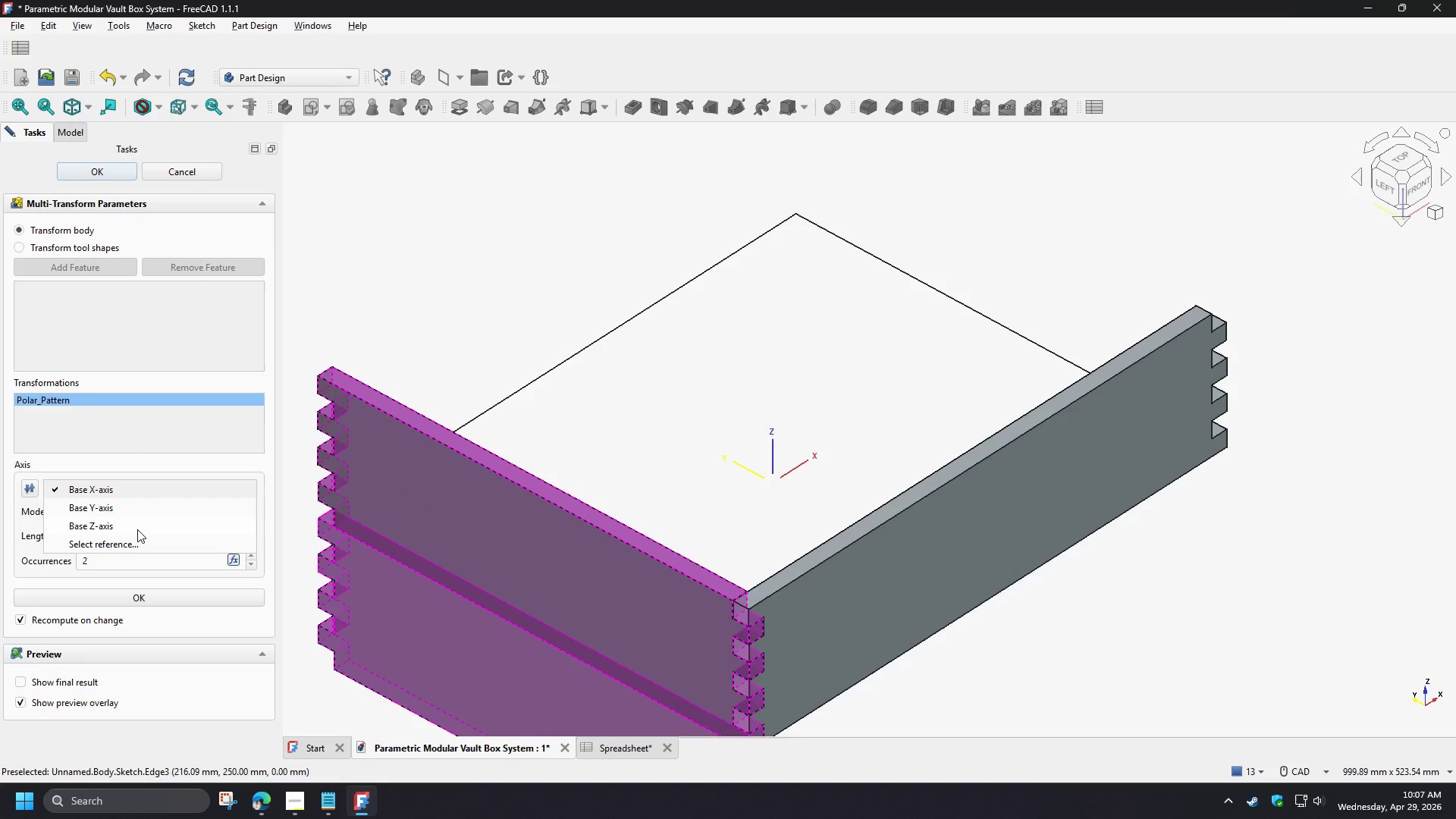 
left_click([137, 529])
 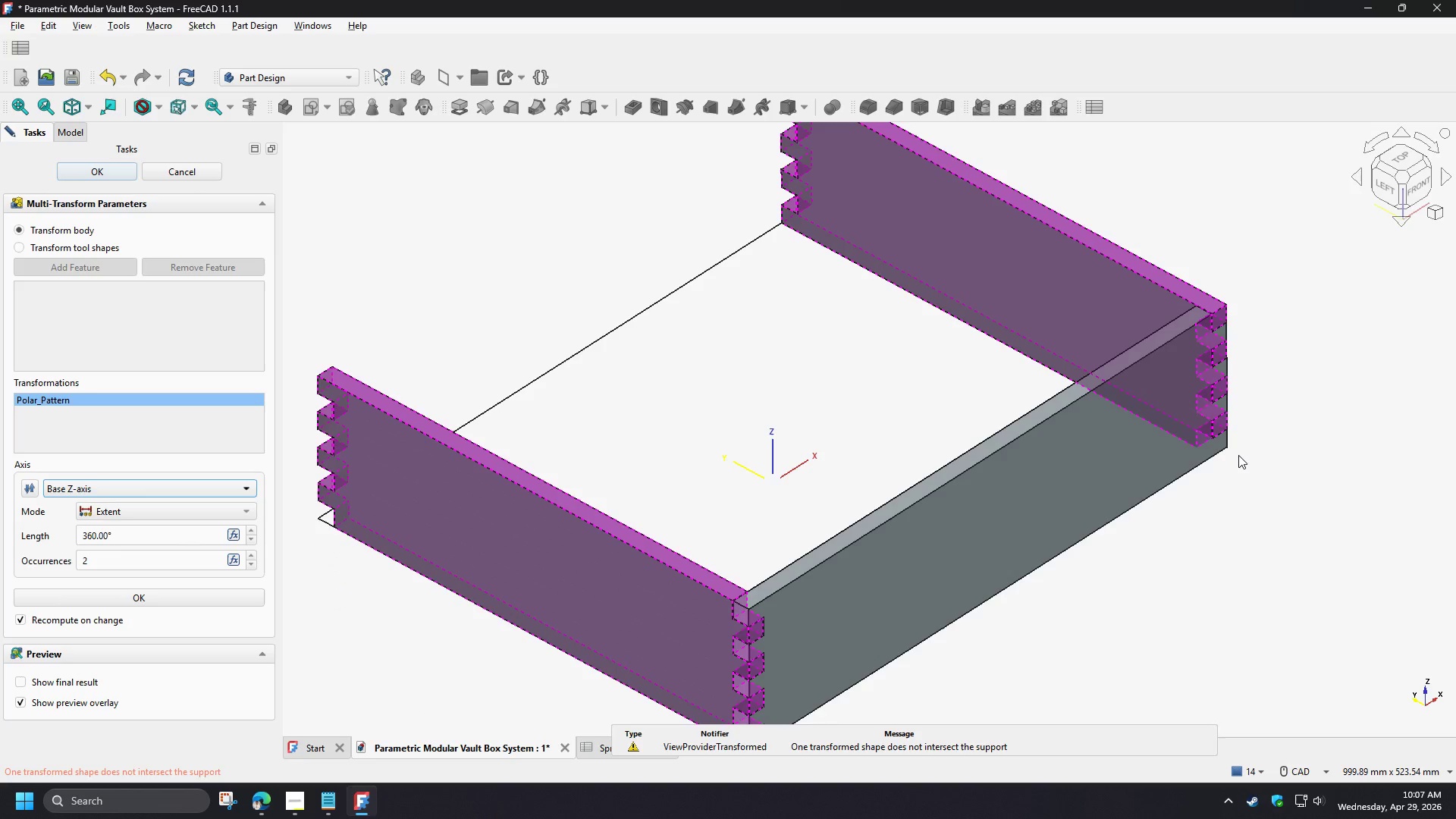 
wait(6.7)
 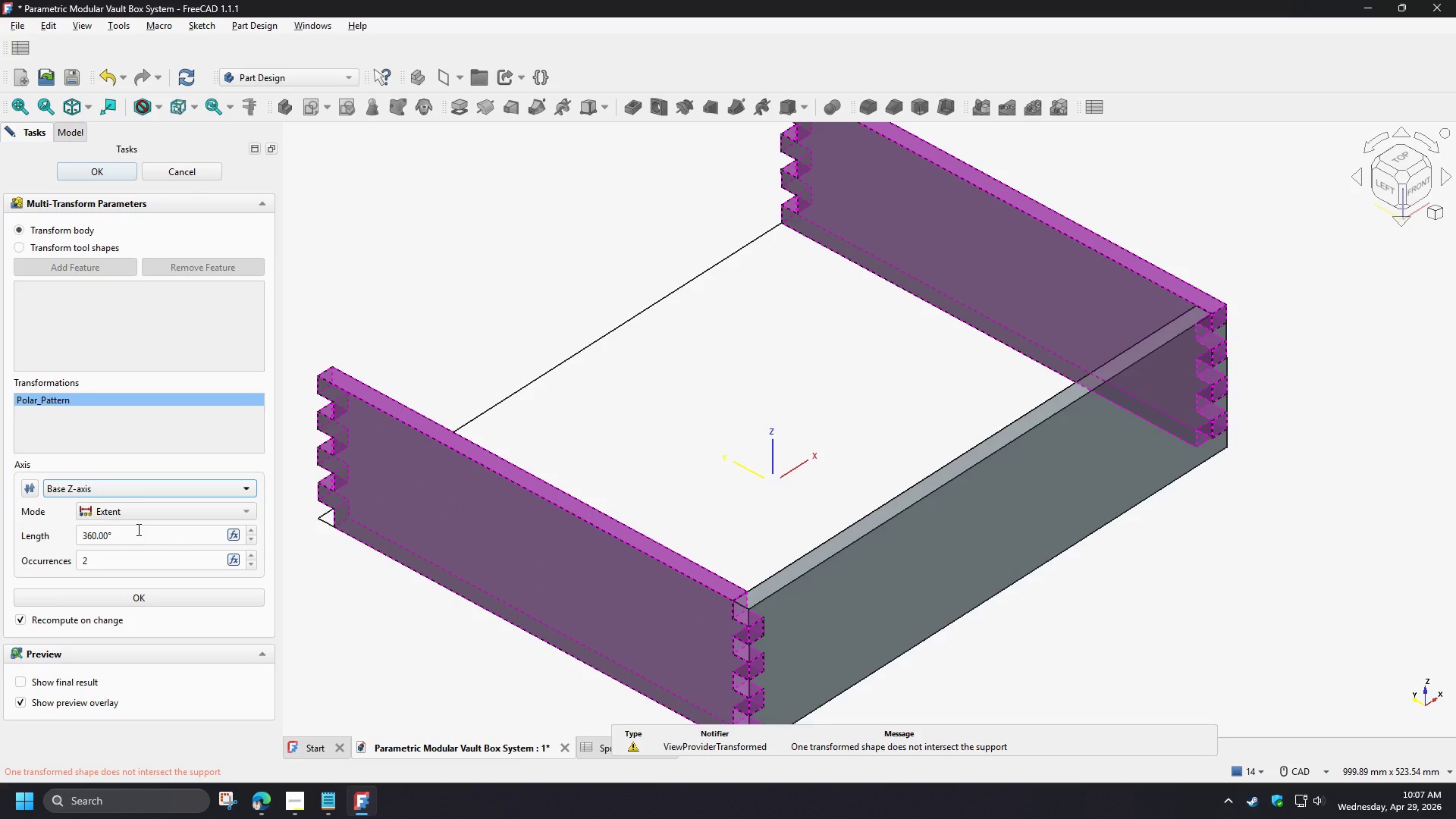 
scroll: coordinate [967, 521], scroll_direction: down, amount: 1.0
 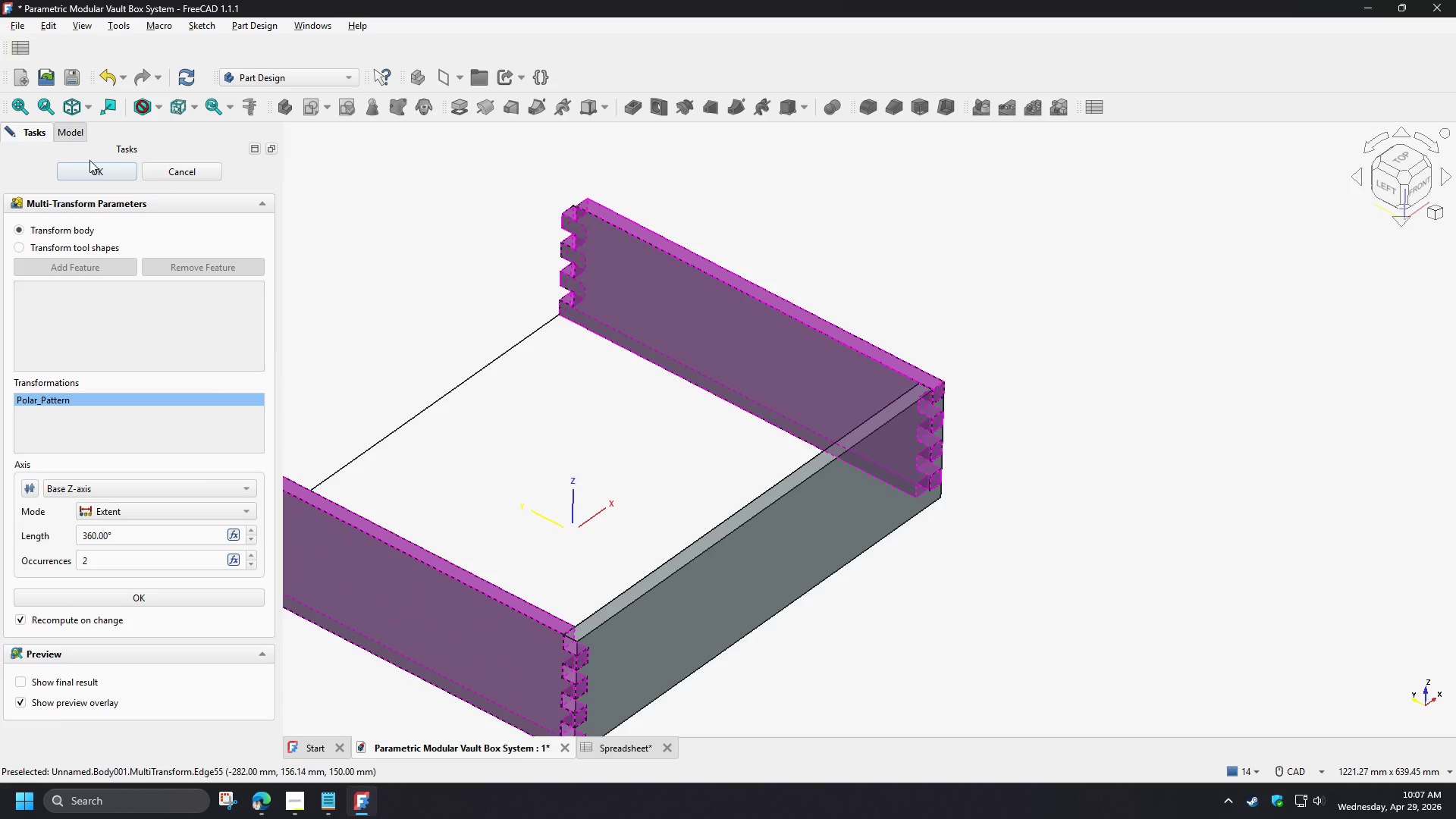 
wait(22.77)
 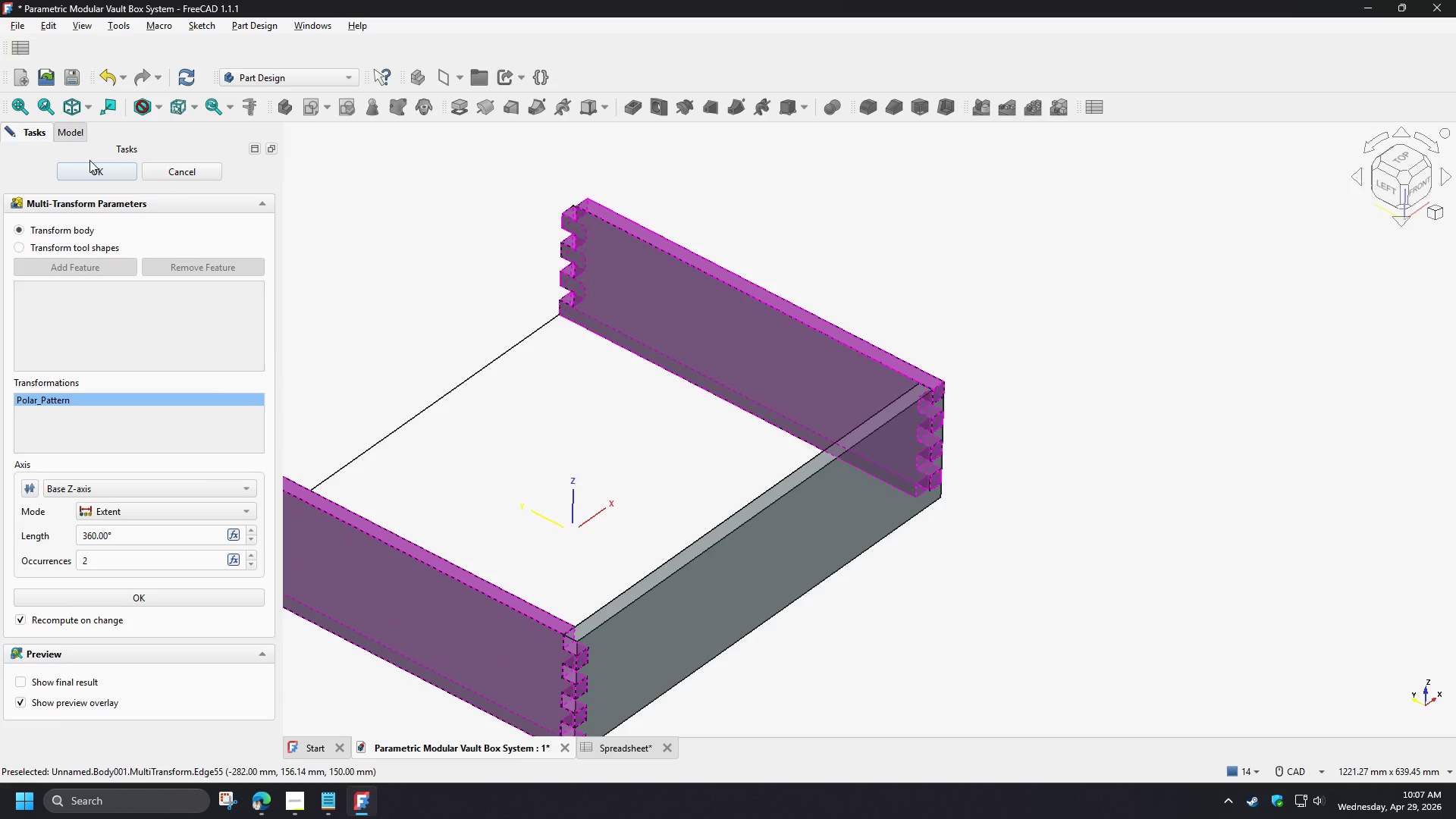 
left_click([90, 171])
 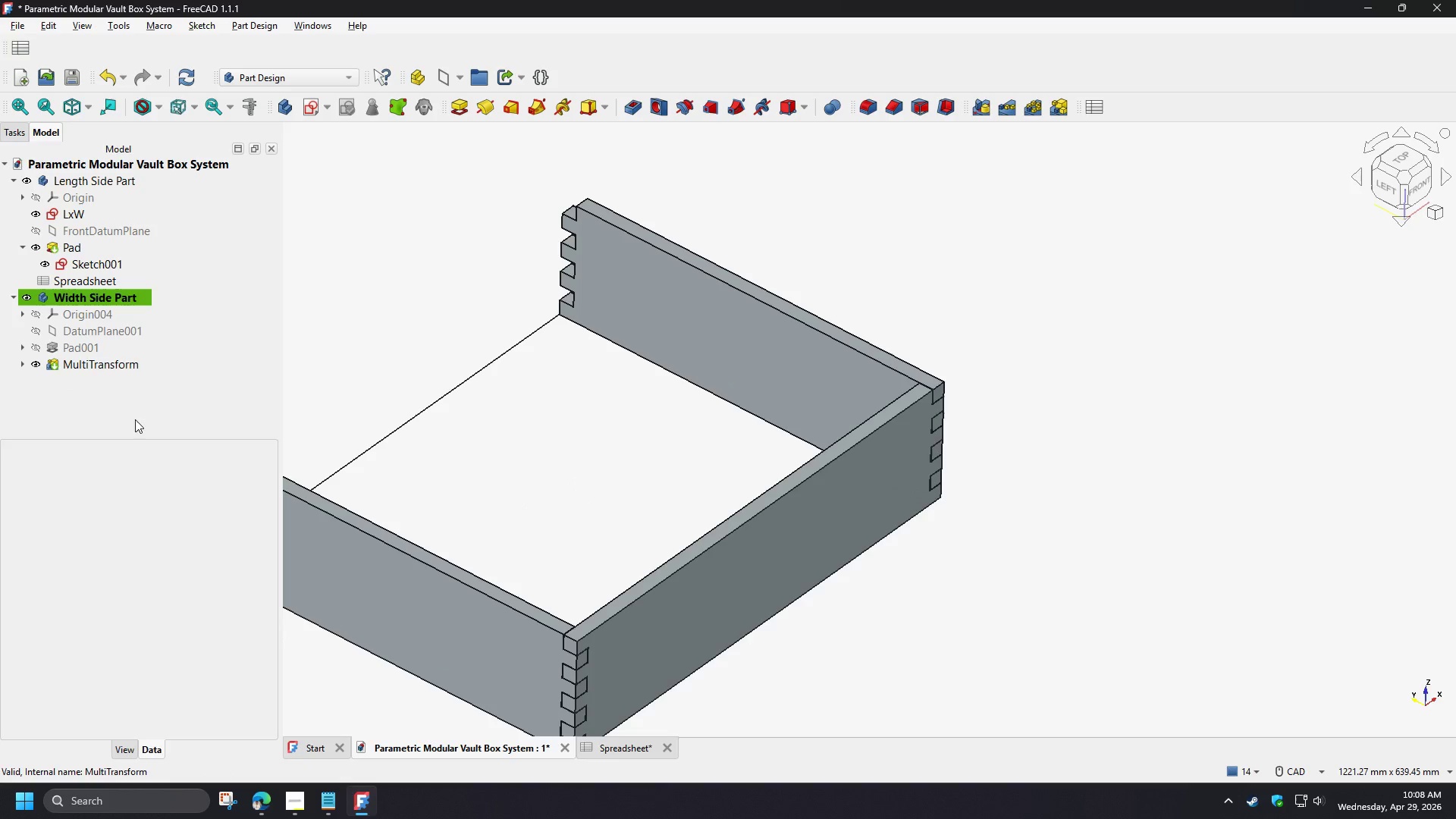 
left_click([108, 409])
 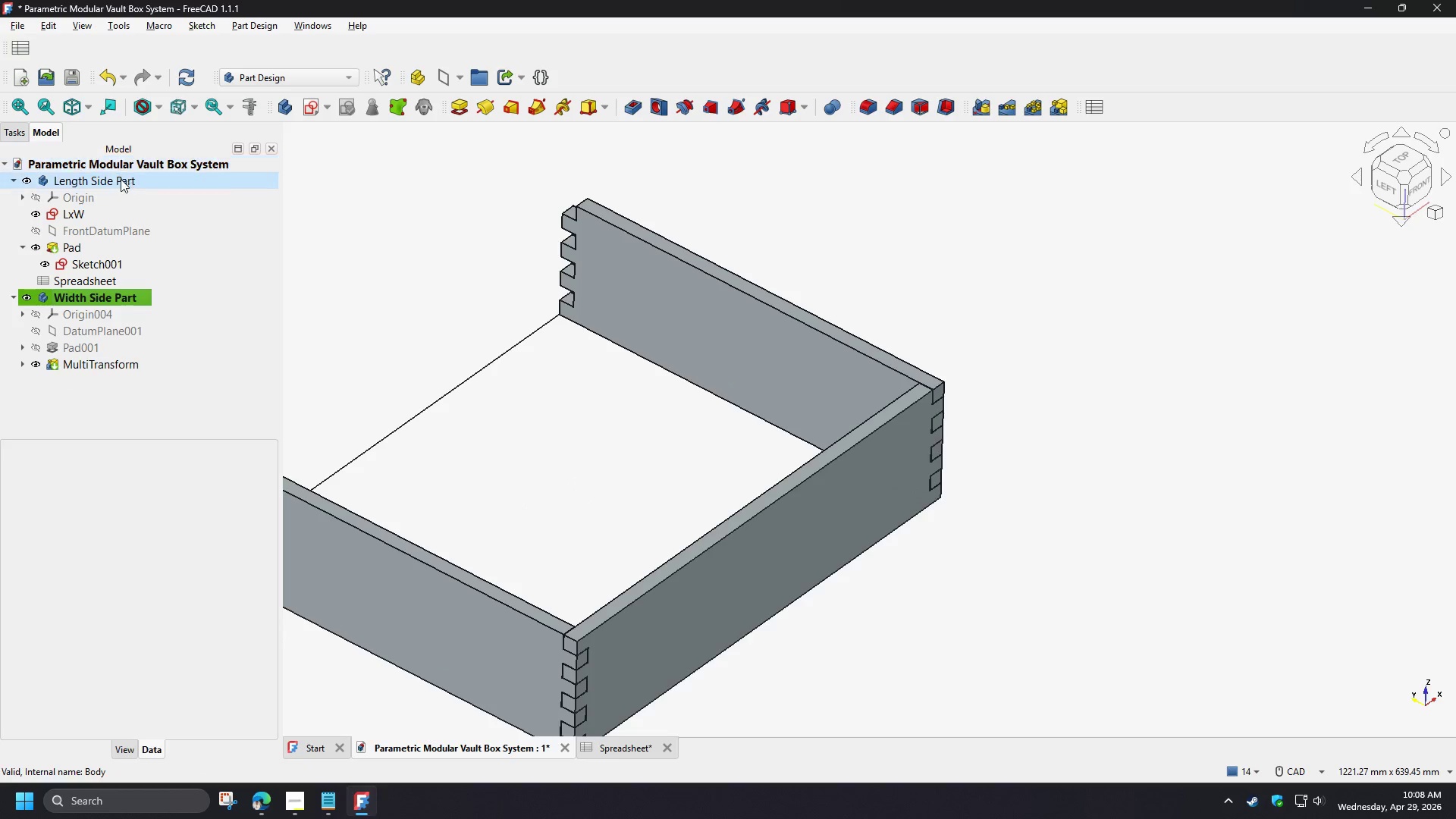 
left_click([121, 179])
 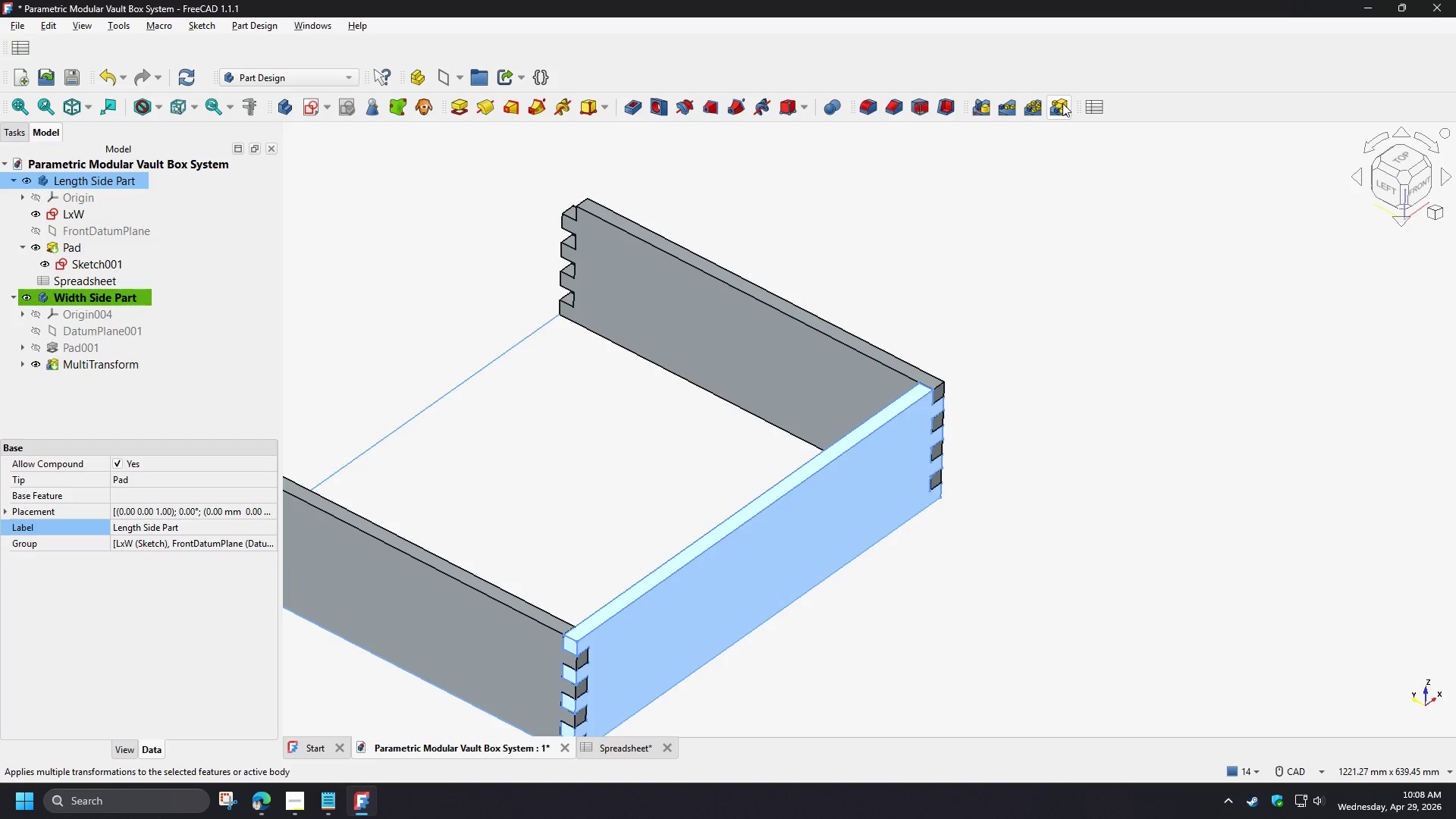 
left_click([1062, 103])
 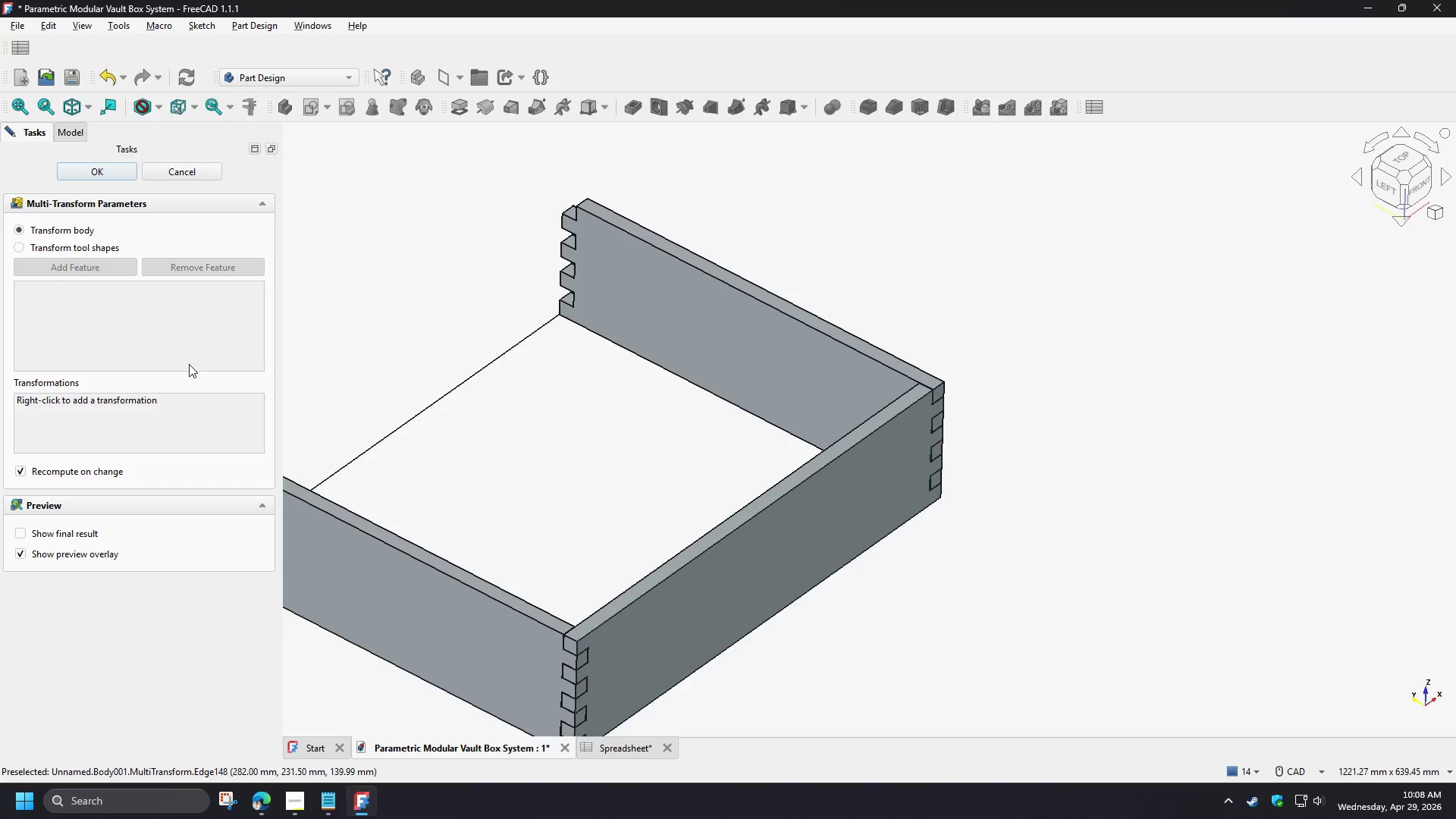 
right_click([84, 417])
 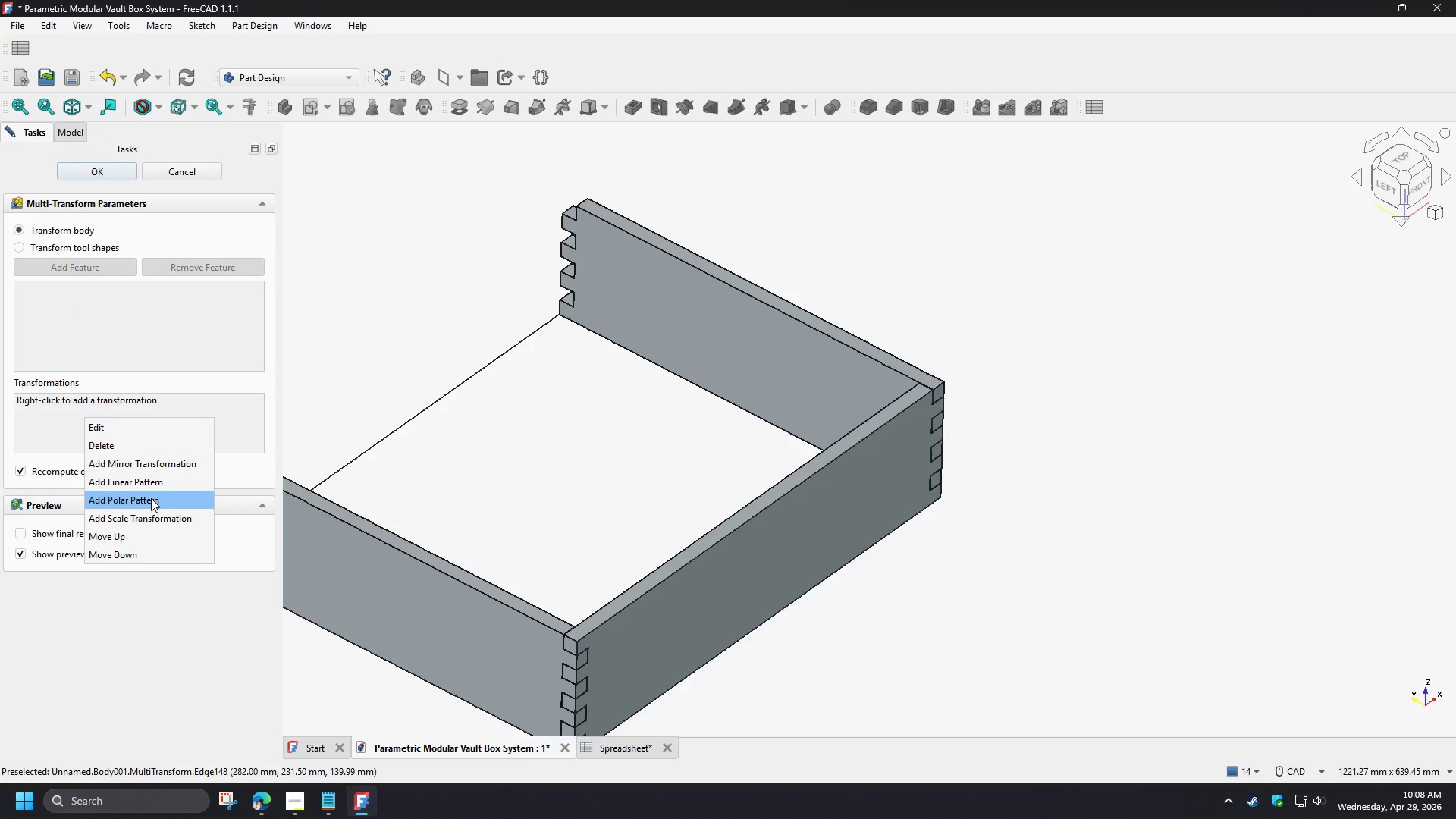 
left_click([151, 498])
 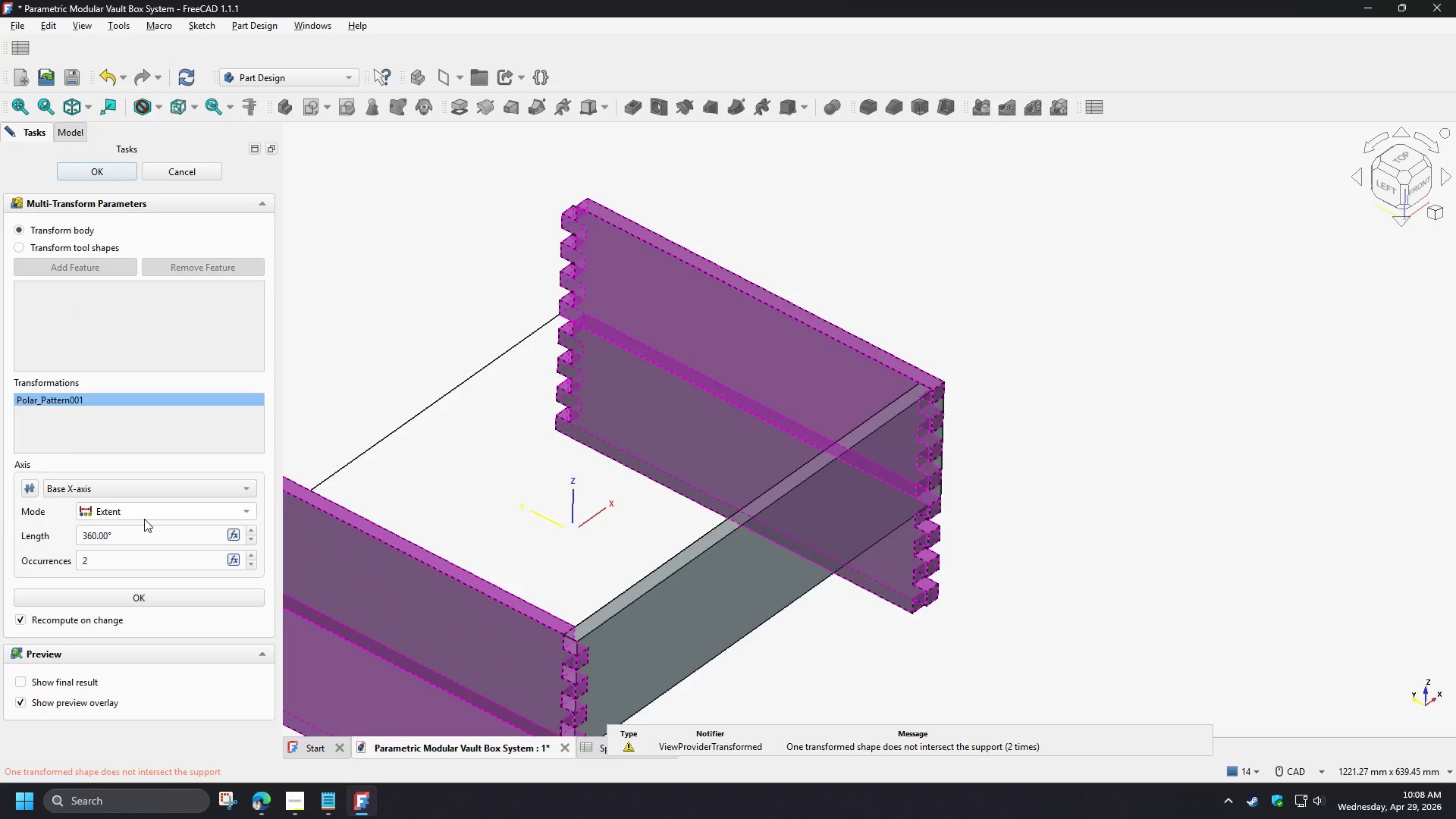 
left_click([132, 490])
 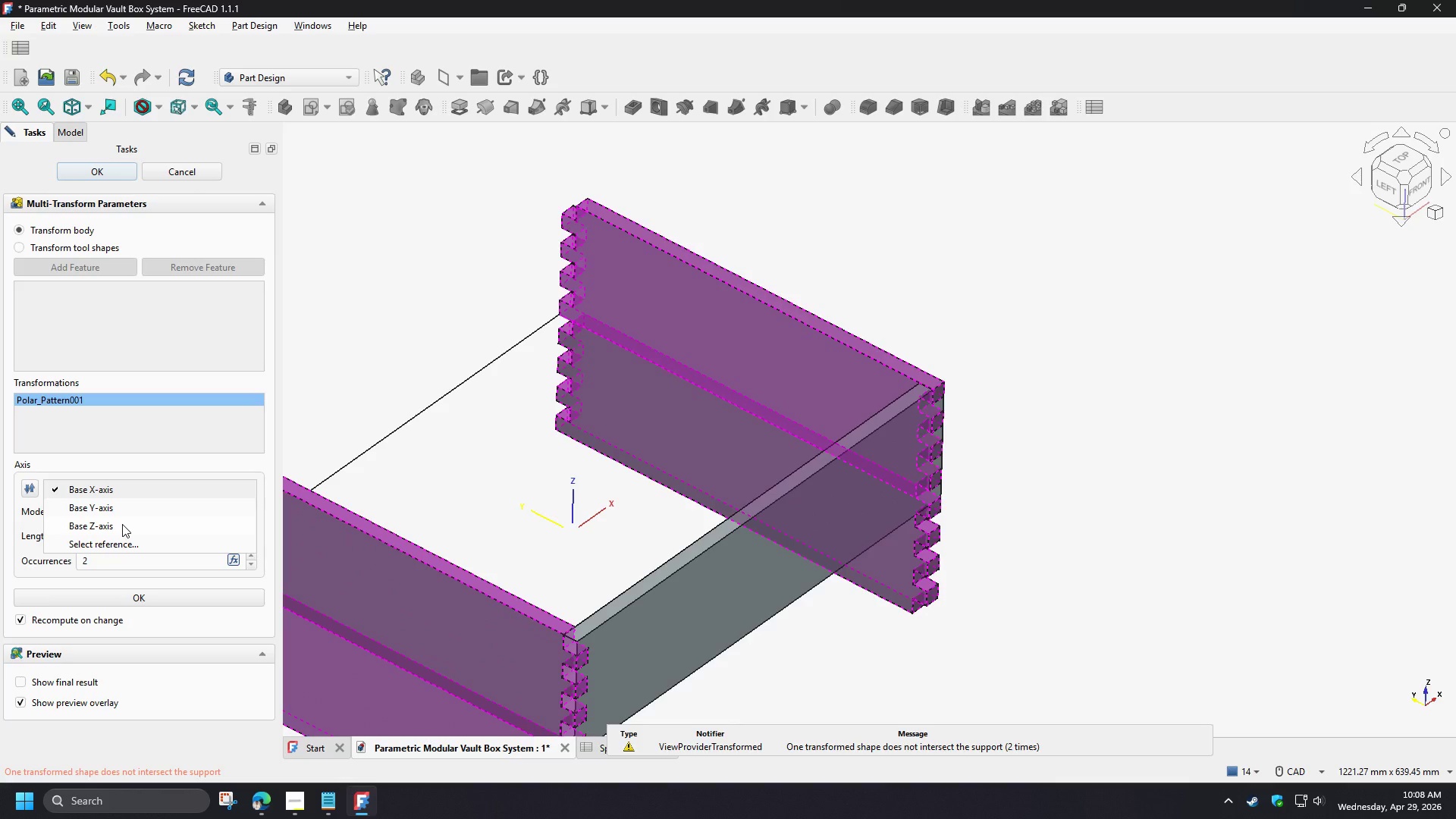 
left_click([122, 524])
 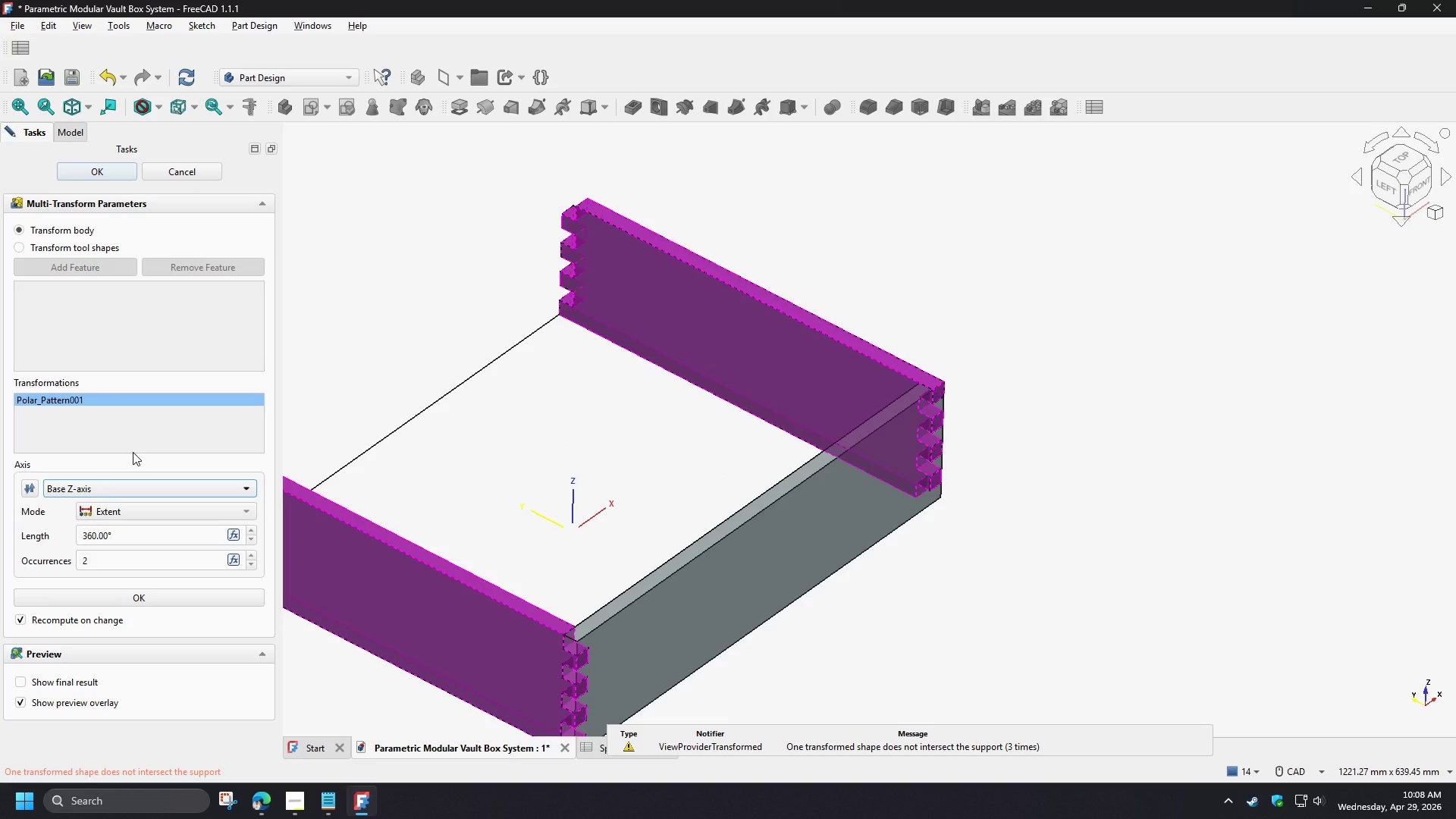 
left_click([184, 177])
 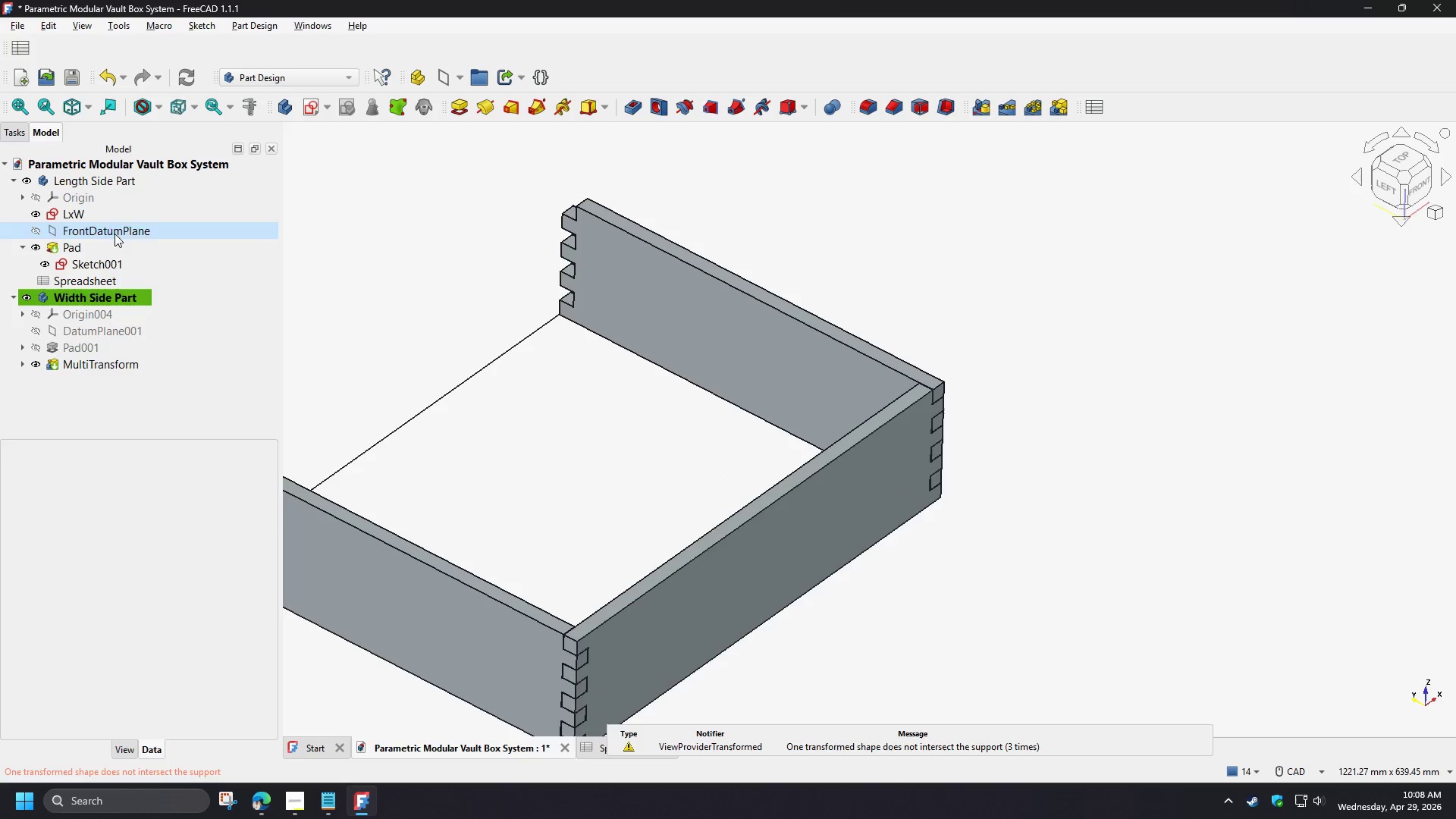 
left_click([96, 180])
 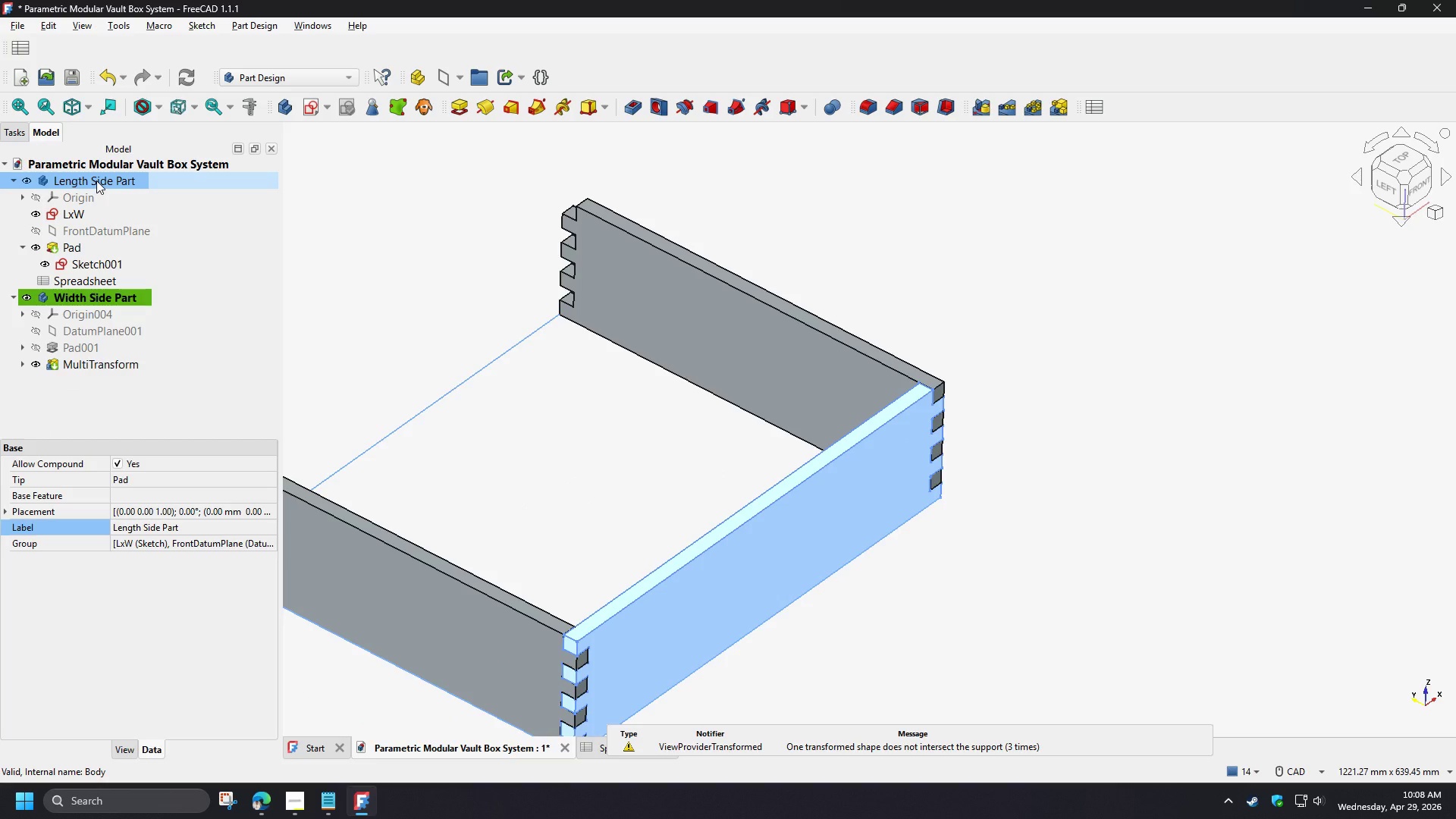 
double_click([96, 180])
 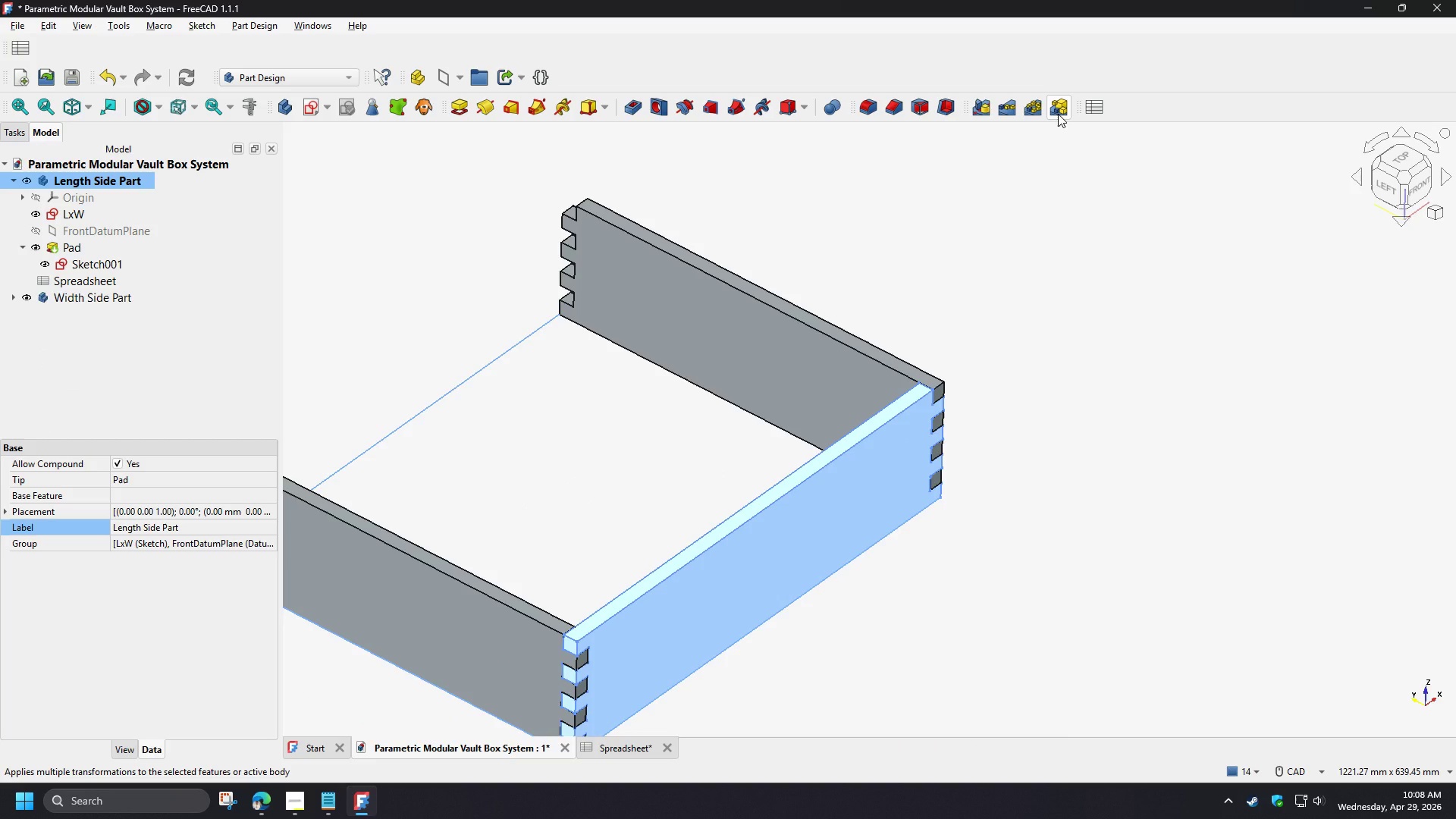 
left_click([1058, 114])
 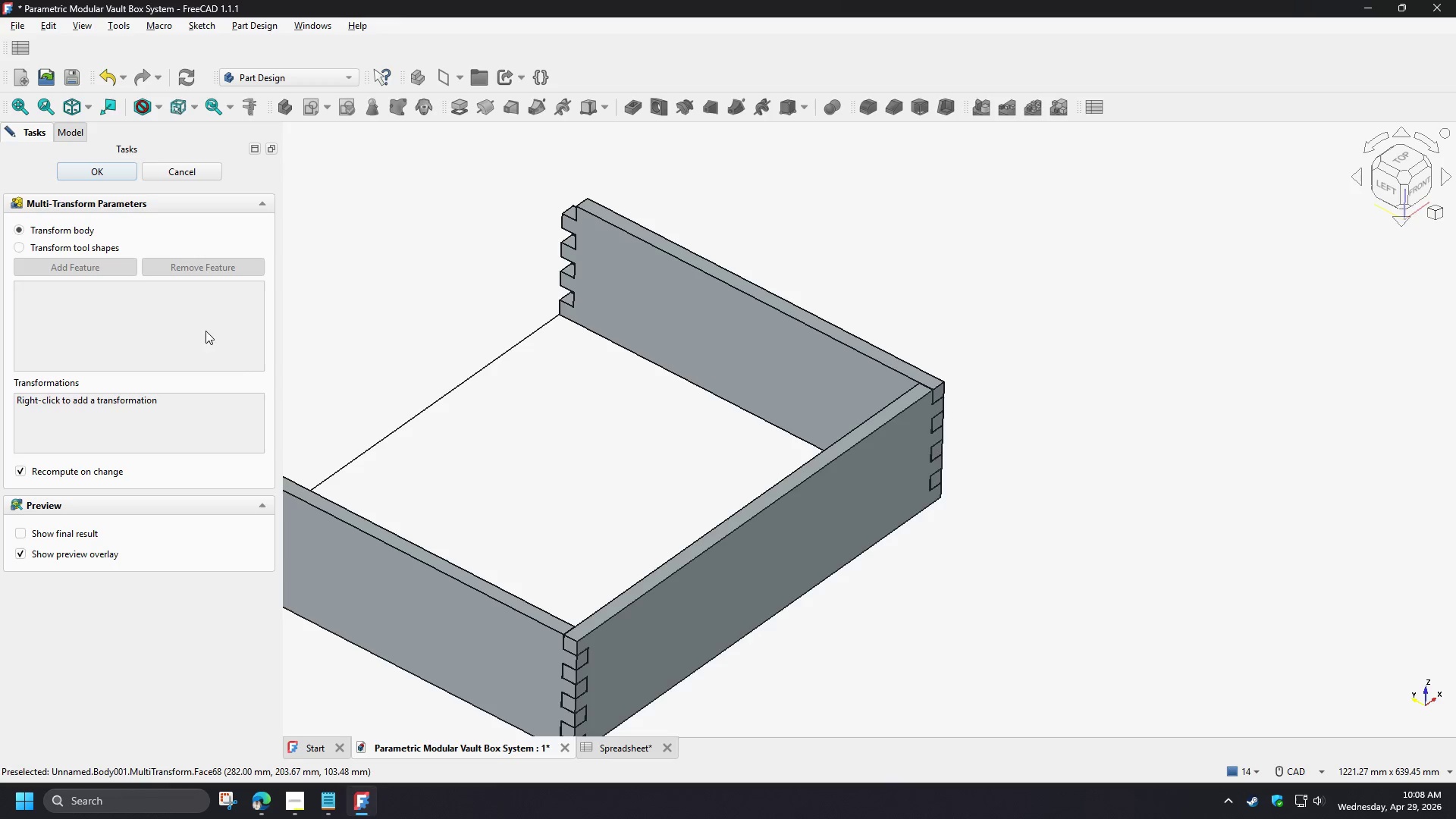 
right_click([94, 425])
 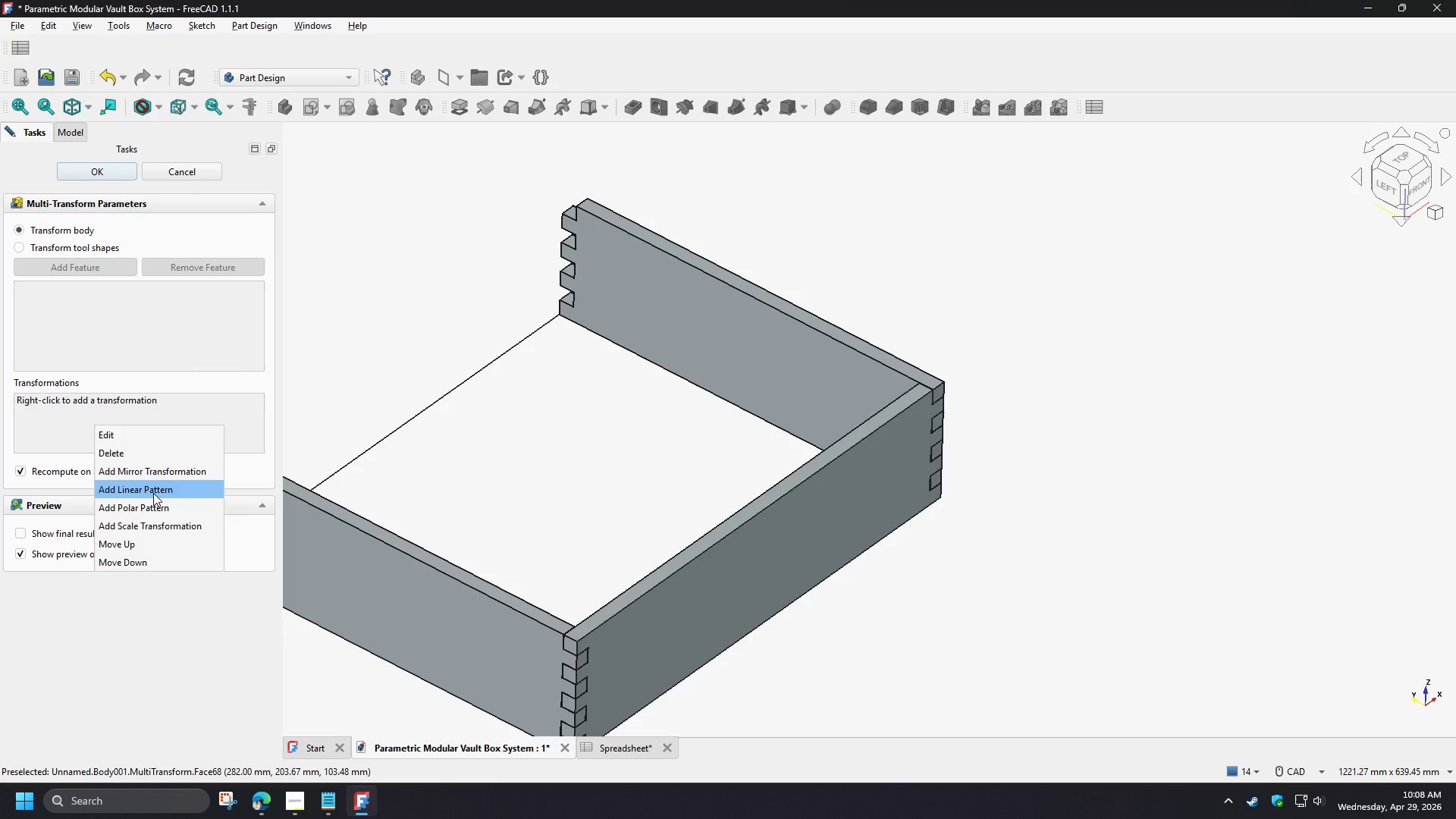 
wait(5.84)
 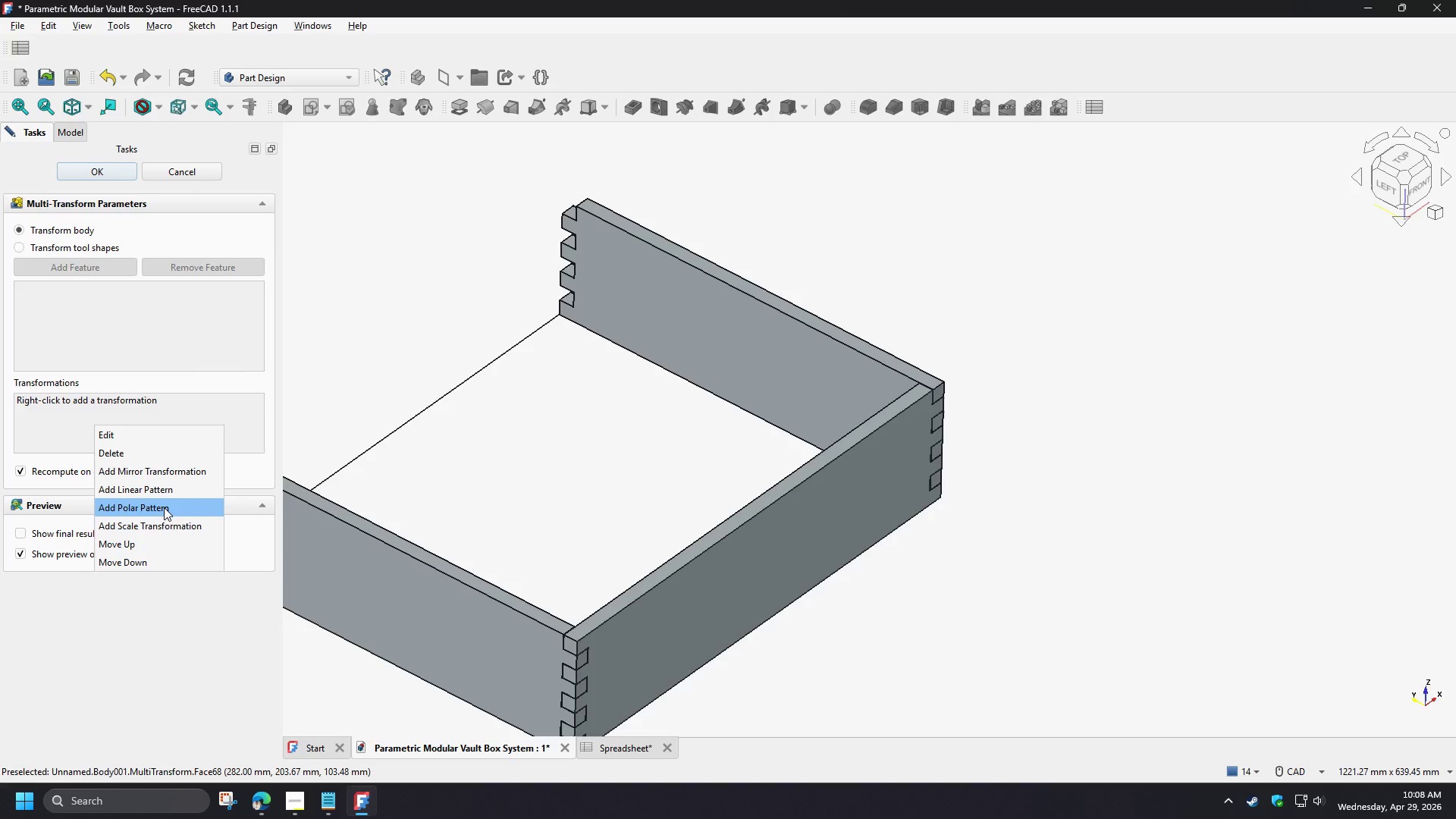 
left_click([144, 510])
 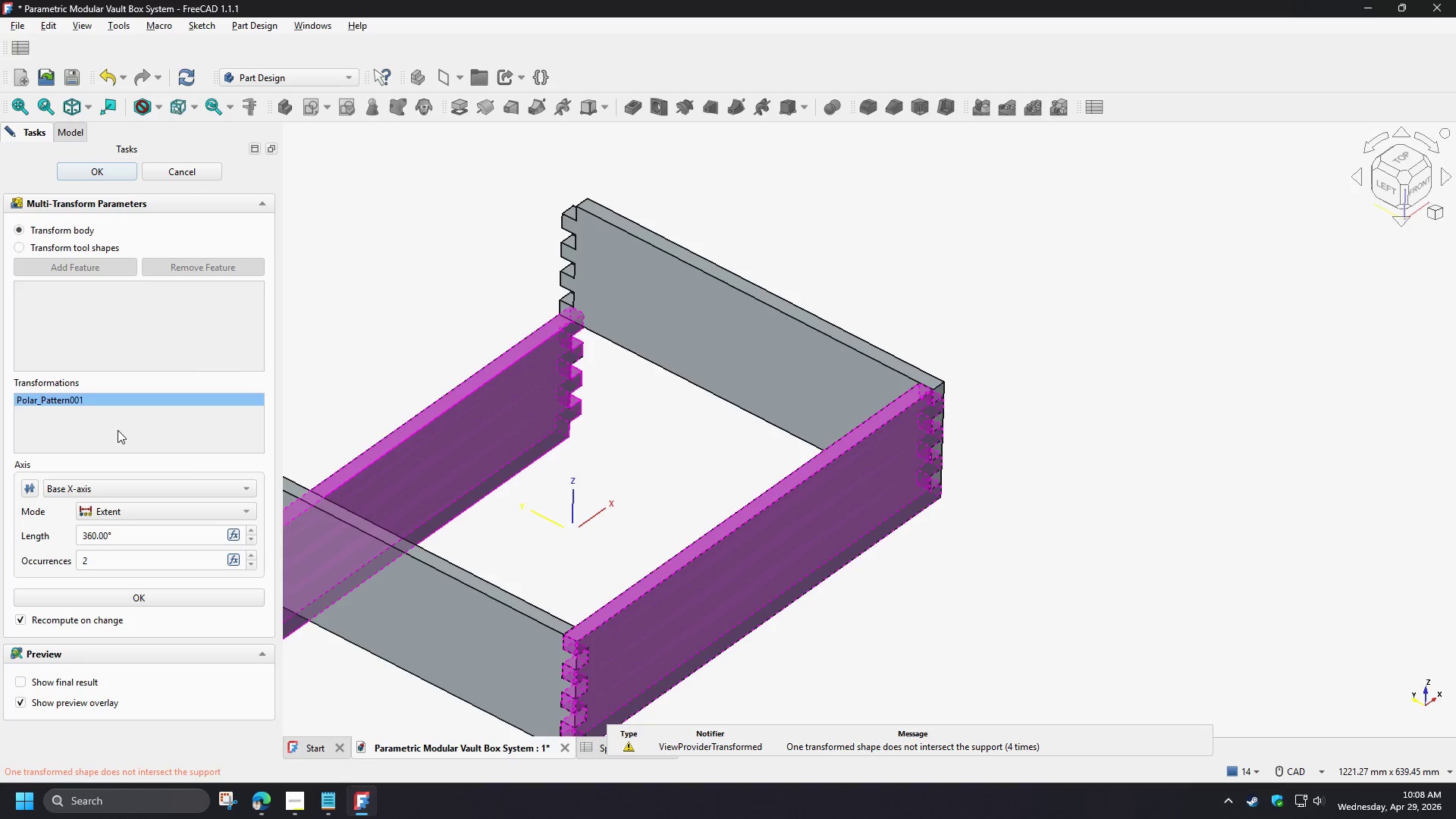 
left_click([126, 492])
 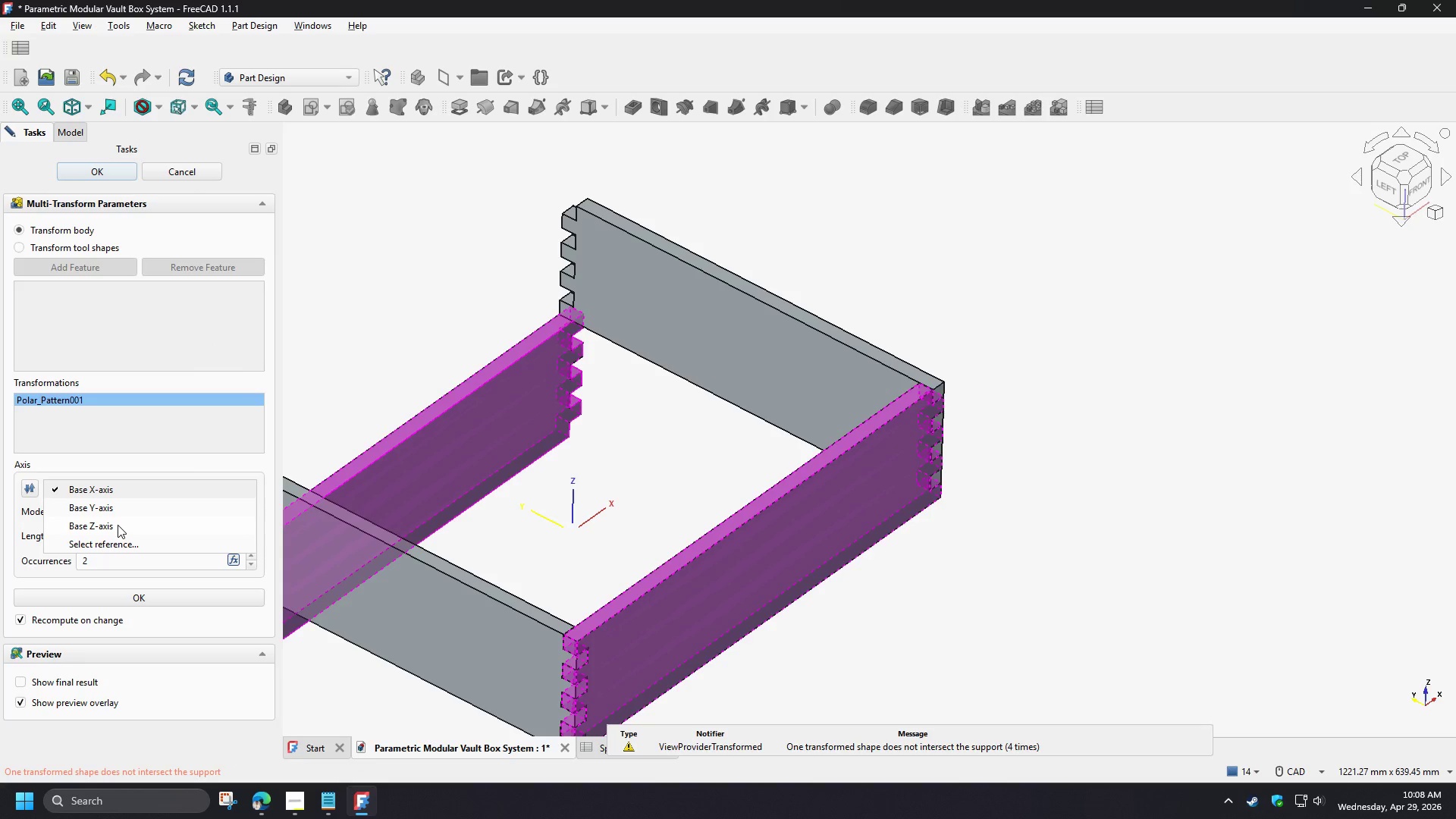 
left_click([118, 525])
 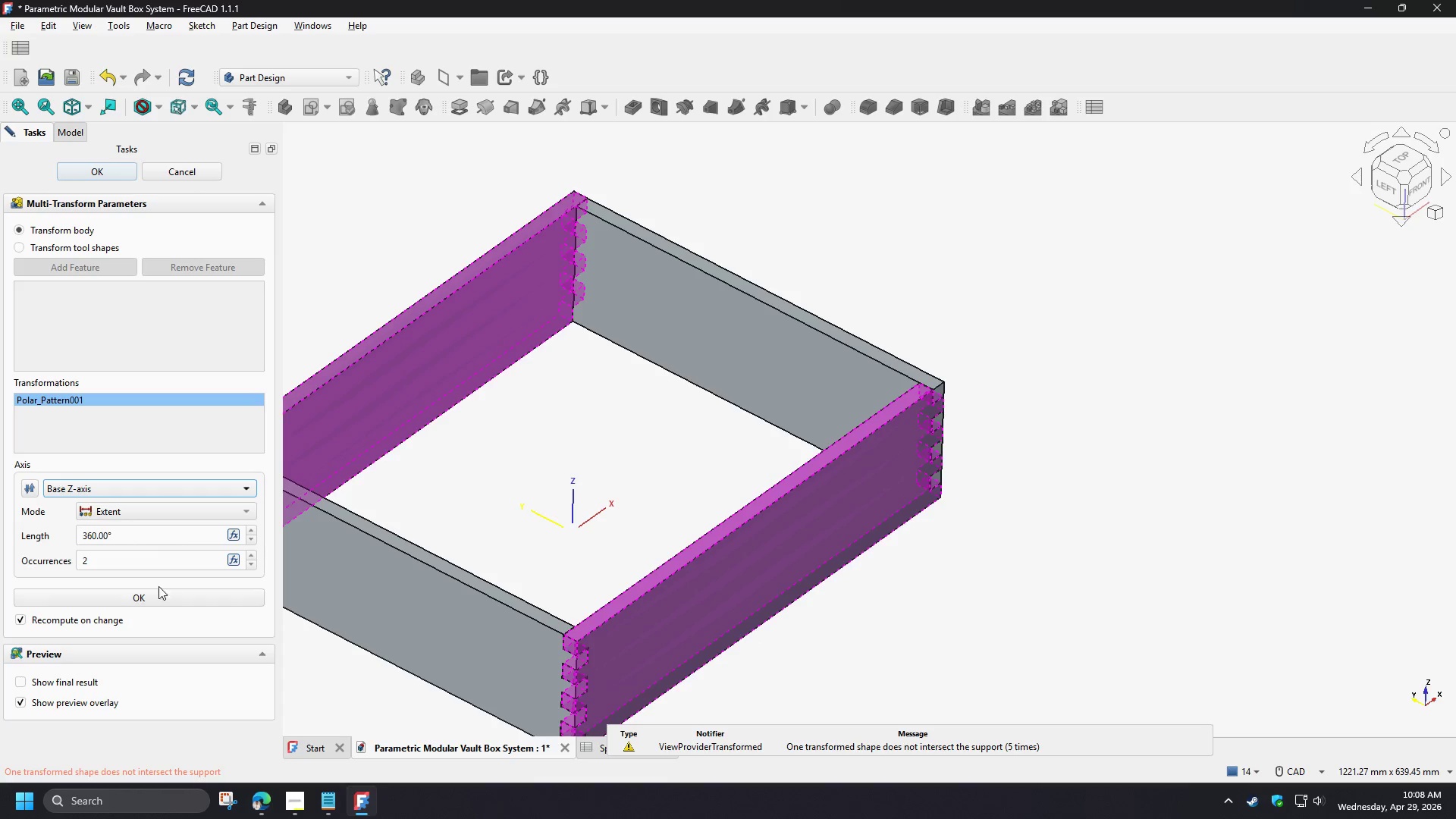 
left_click([154, 598])
 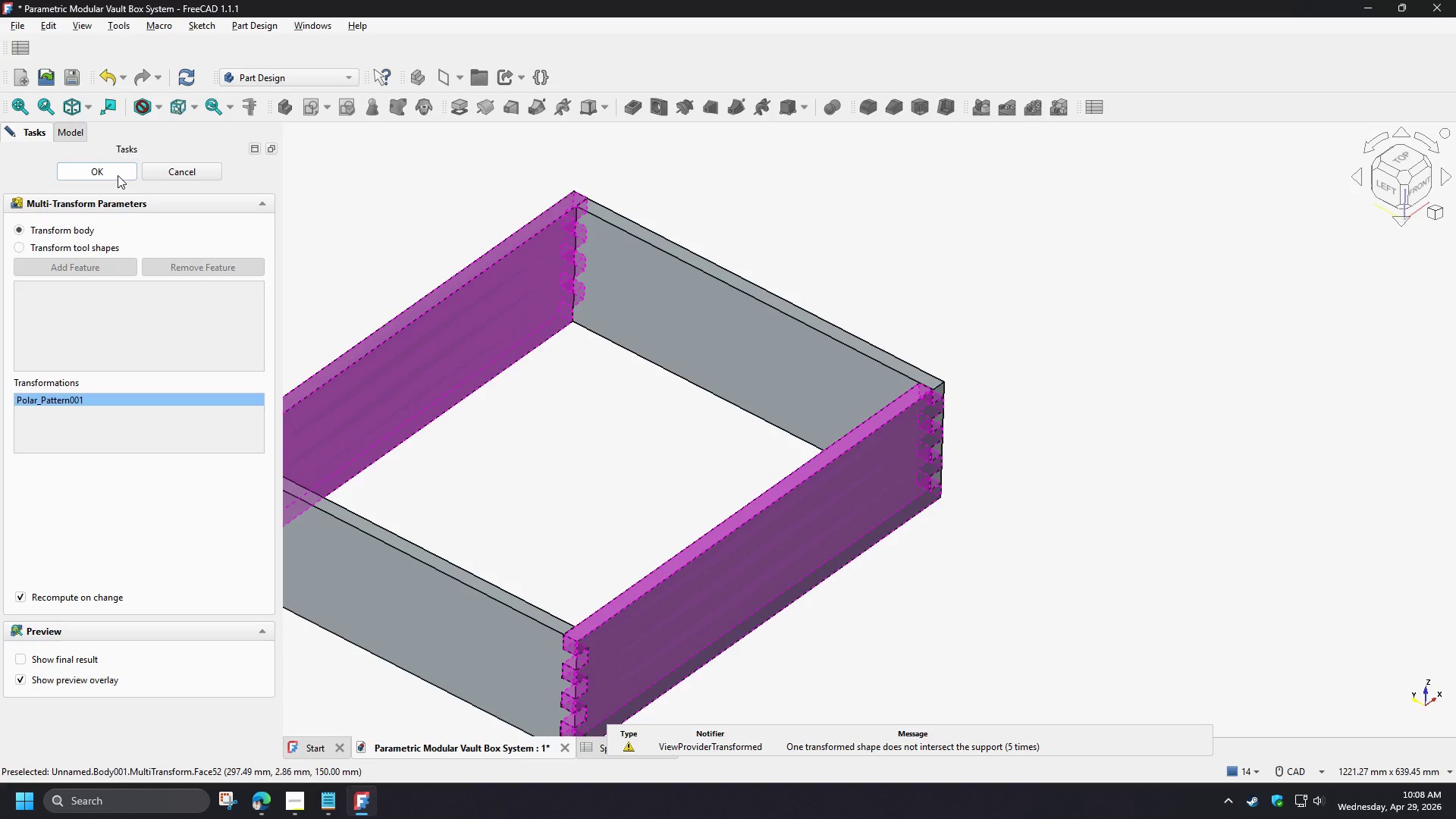 
left_click([118, 175])
 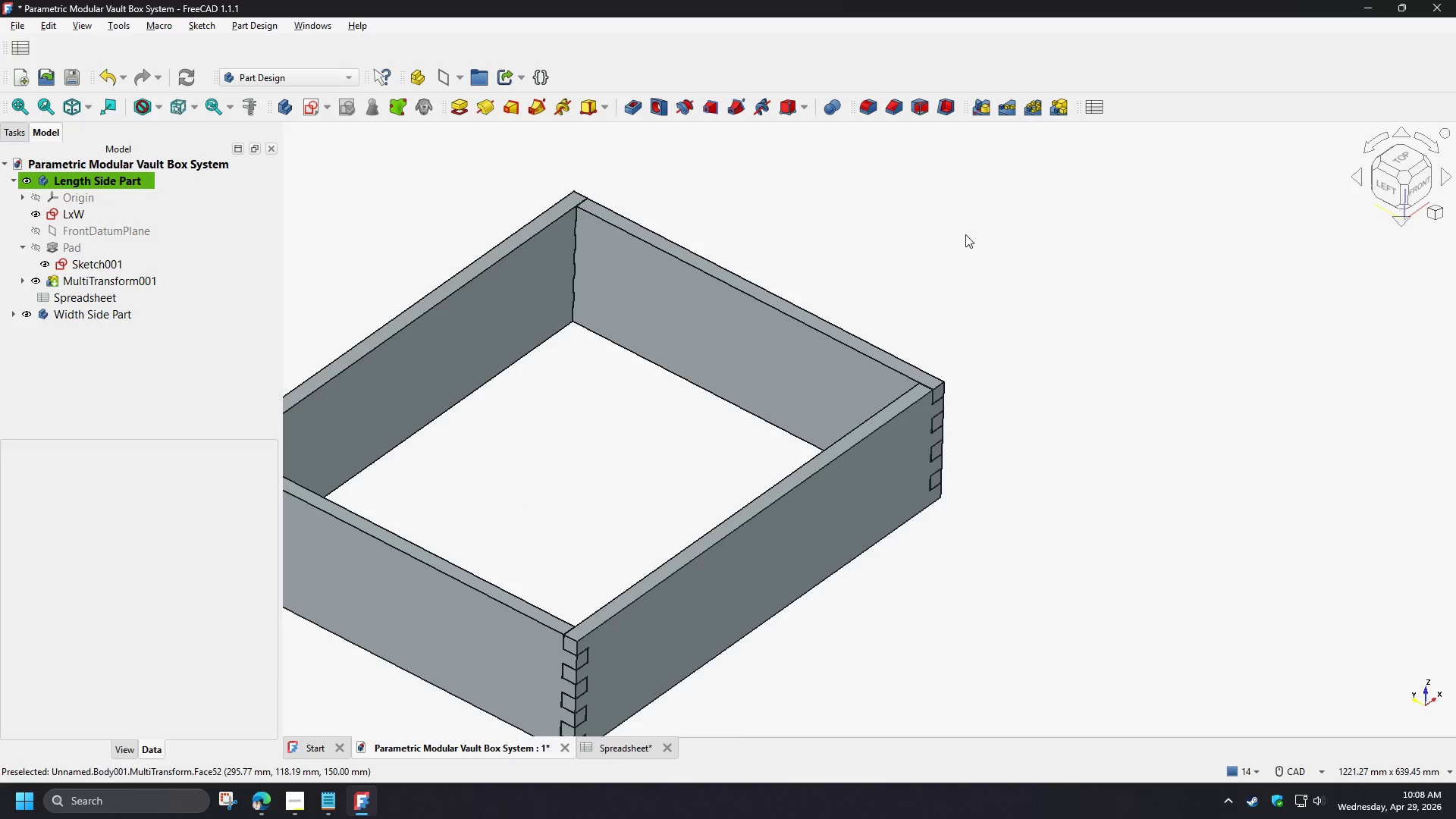 
scroll: coordinate [965, 235], scroll_direction: down, amount: 2.0
 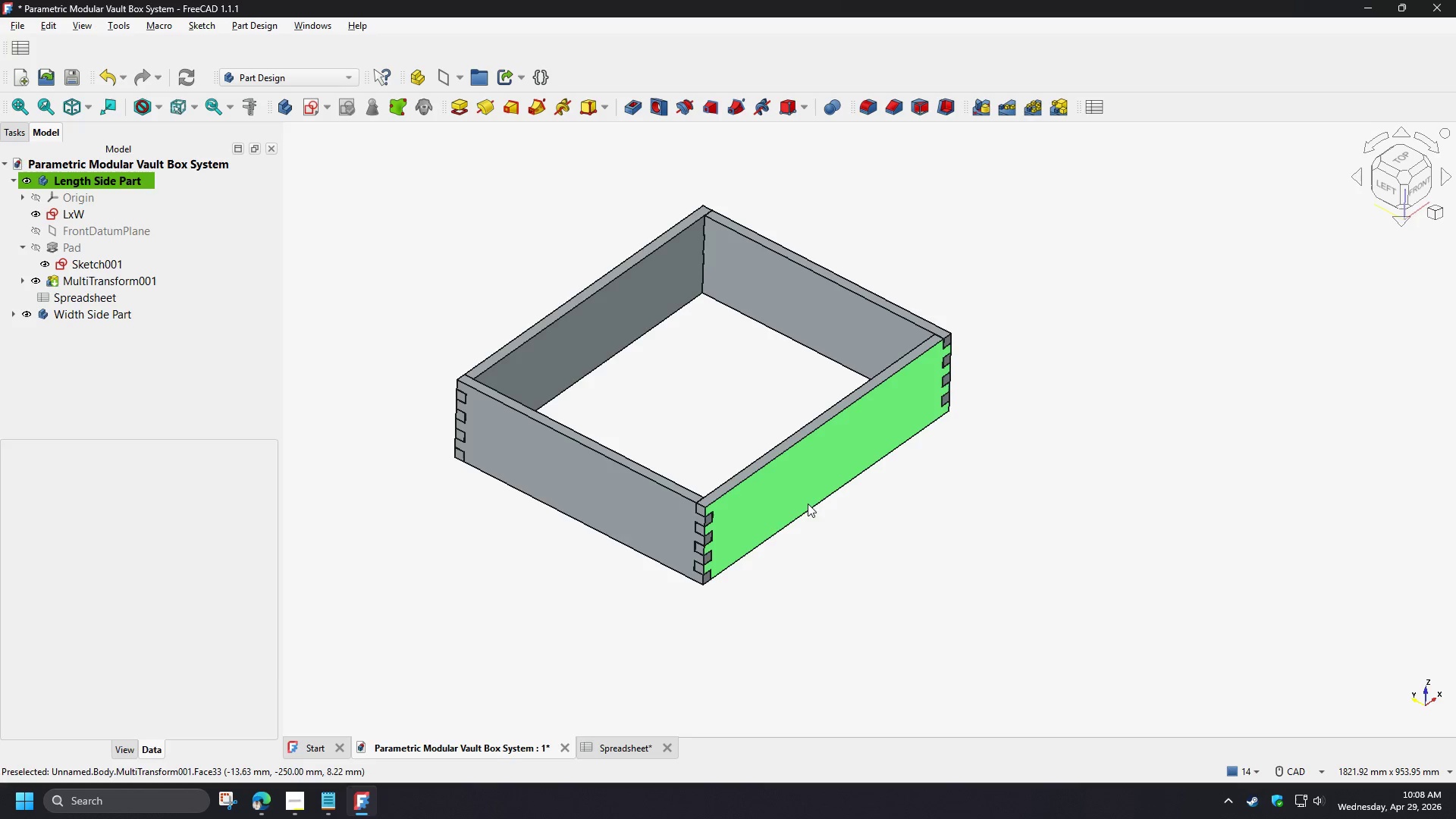 
scroll: coordinate [754, 532], scroll_direction: up, amount: 3.0
 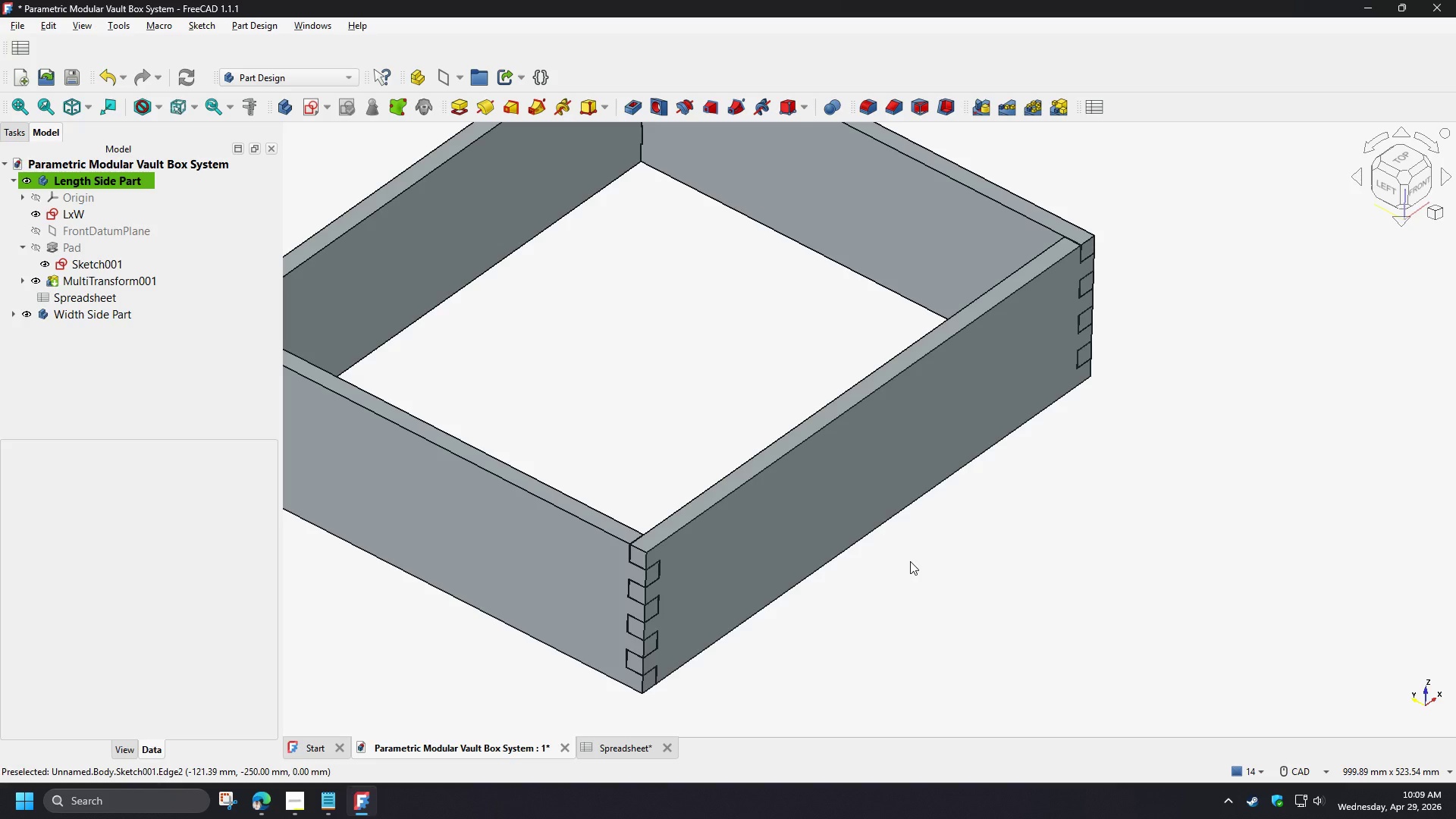 
wait(21.99)
 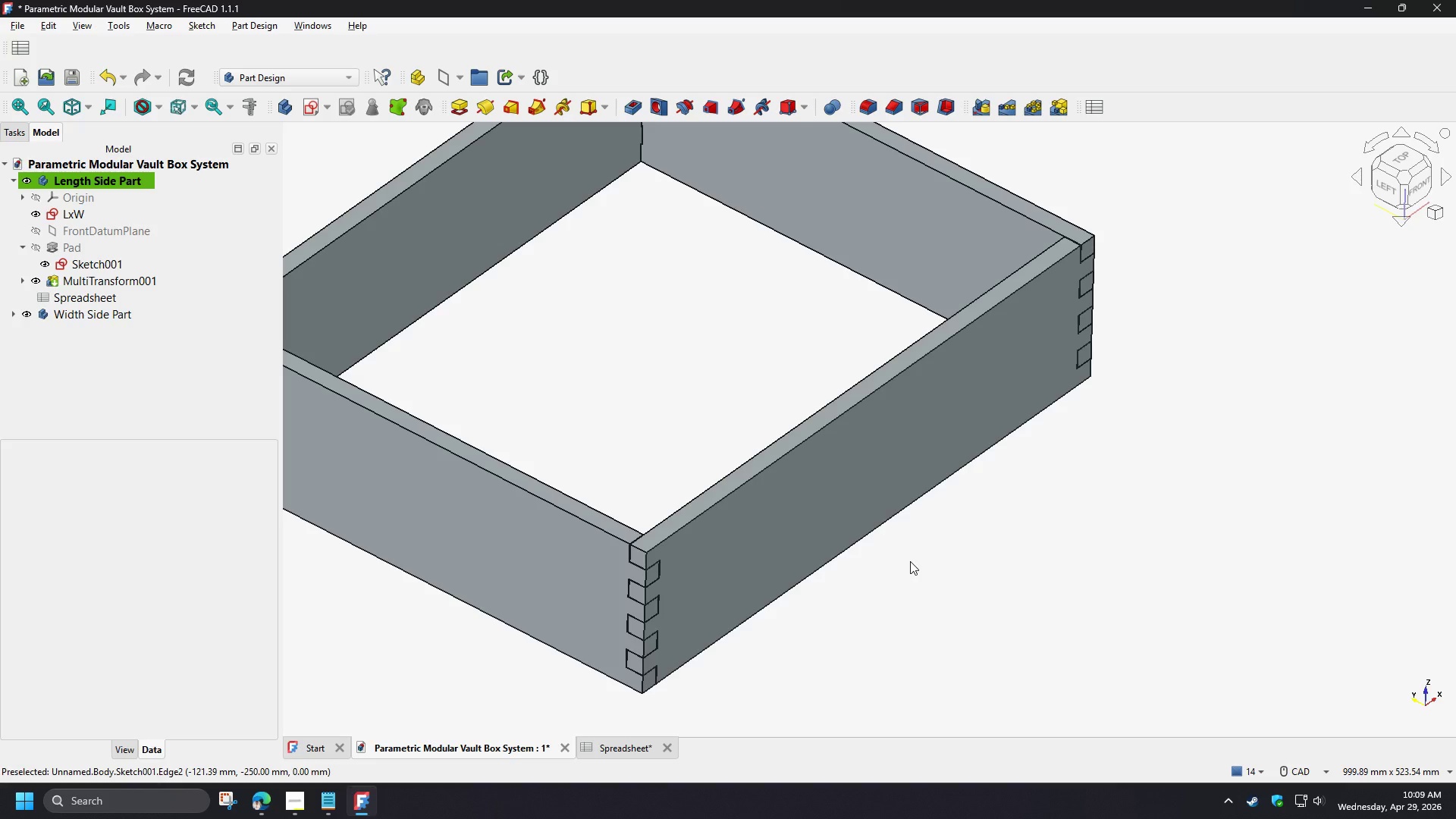 
left_click([13, 184])
 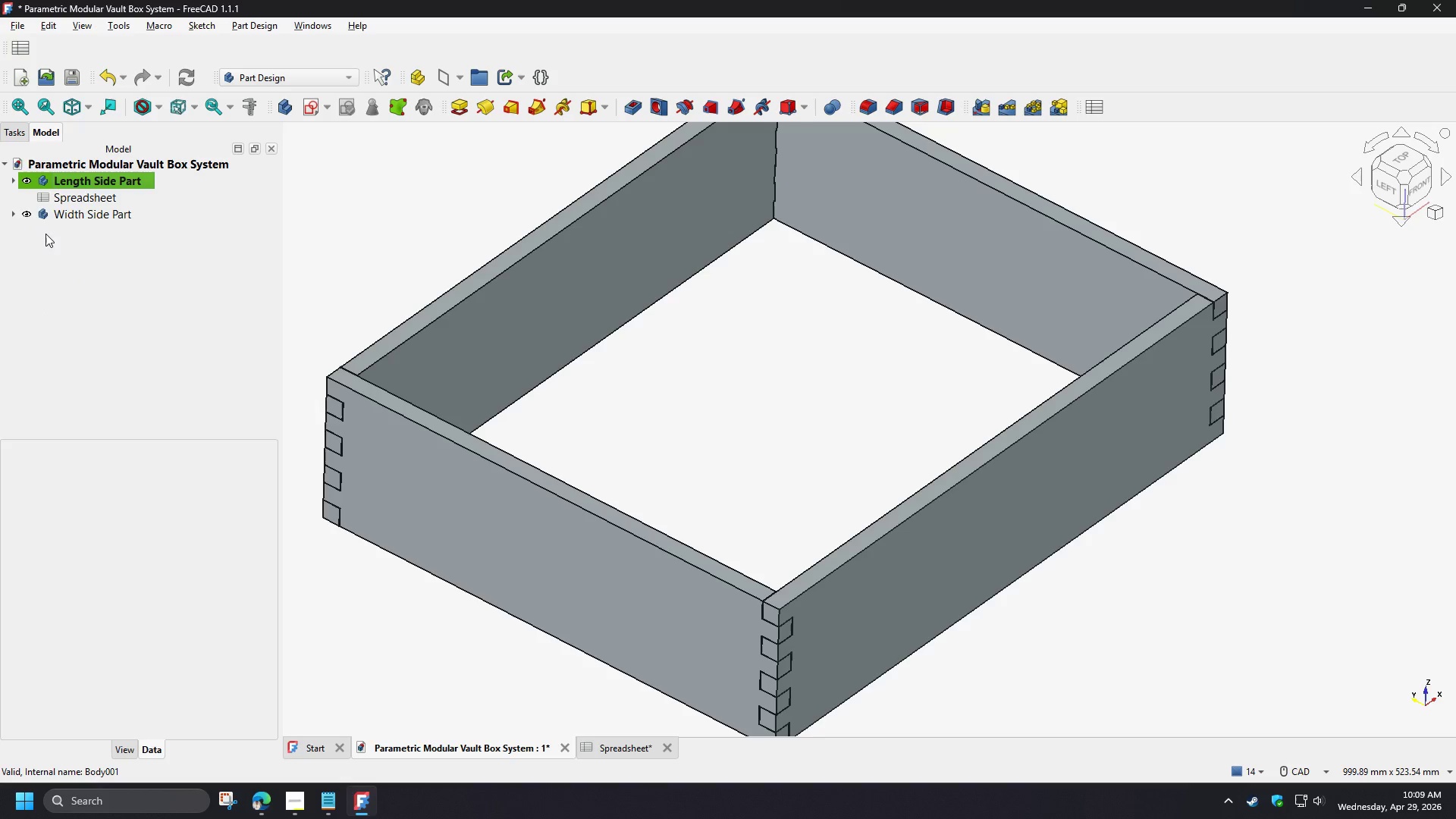 
left_click([50, 237])
 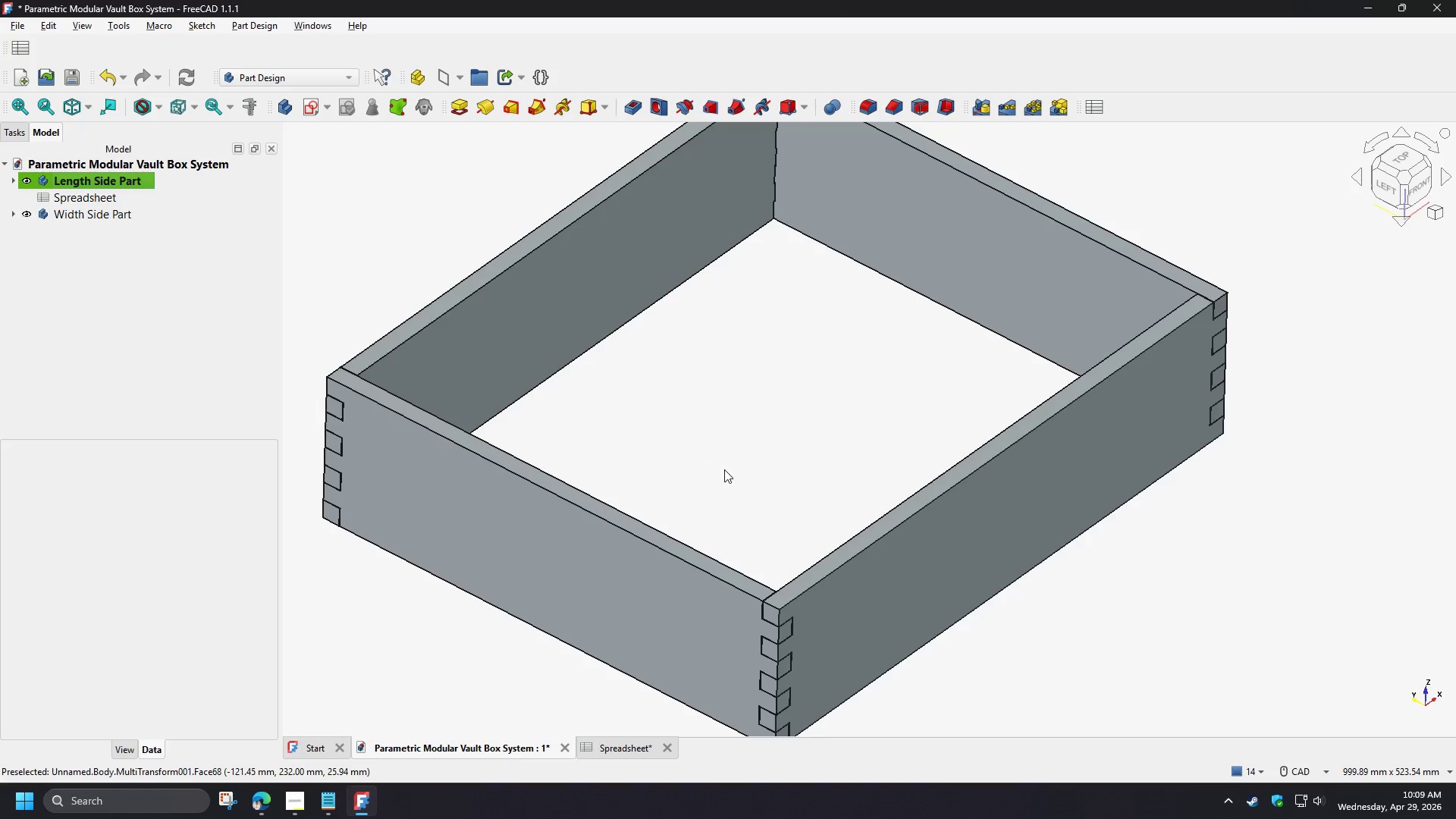 
scroll: coordinate [720, 533], scroll_direction: up, amount: 10.0
 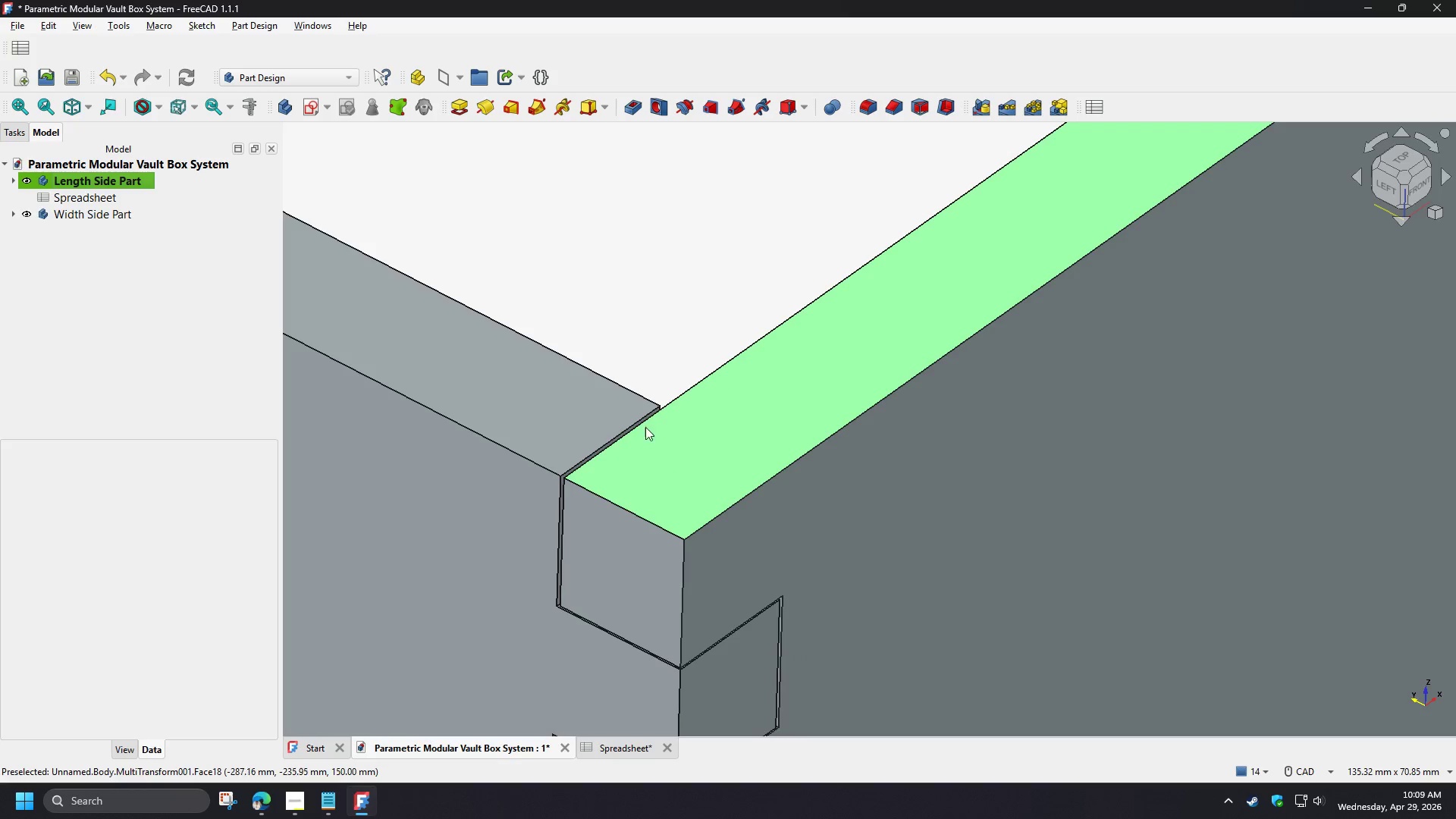 
scroll: coordinate [676, 415], scroll_direction: down, amount: 12.0
 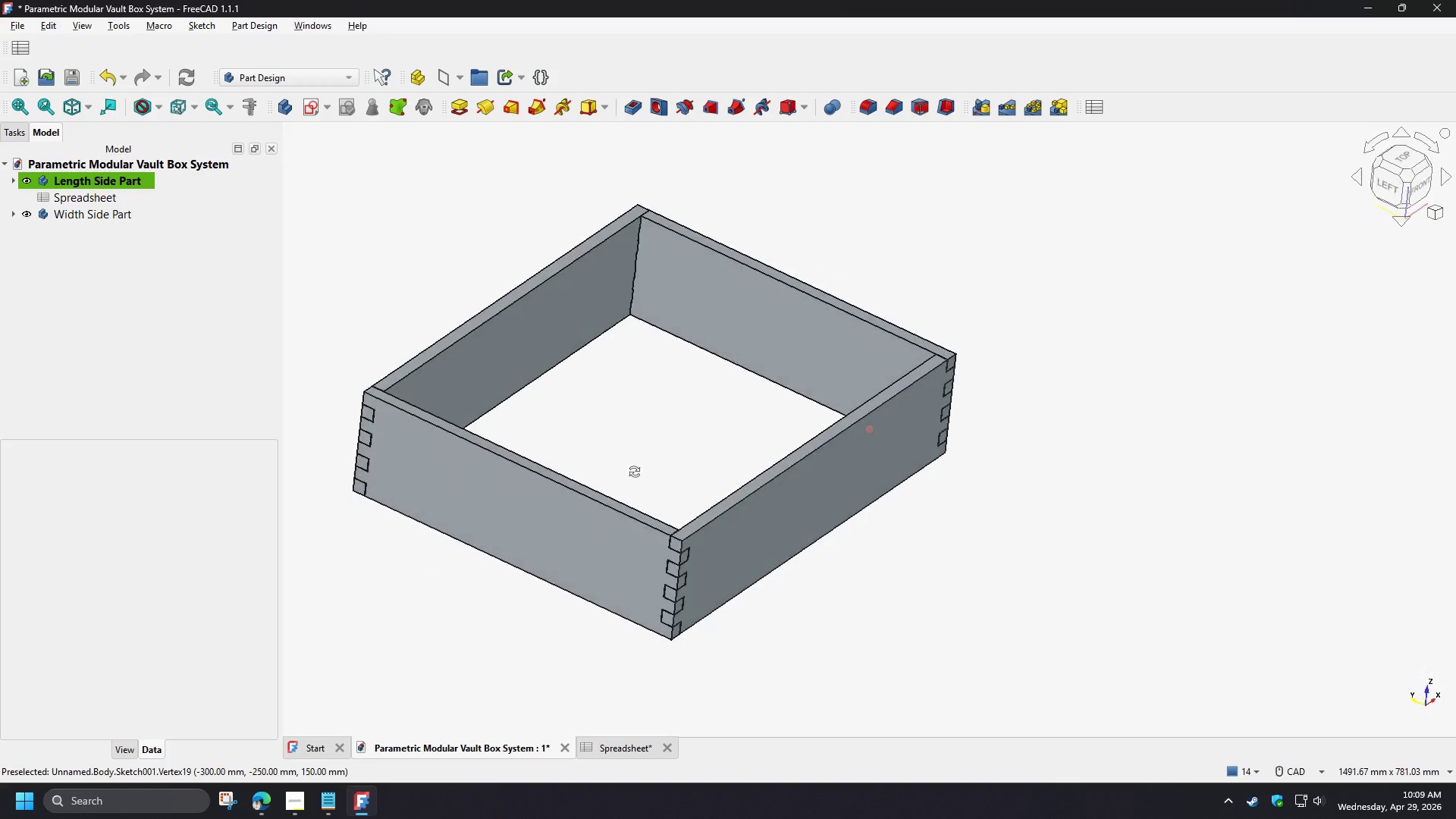 
scroll: coordinate [604, 414], scroll_direction: up, amount: 2.0
 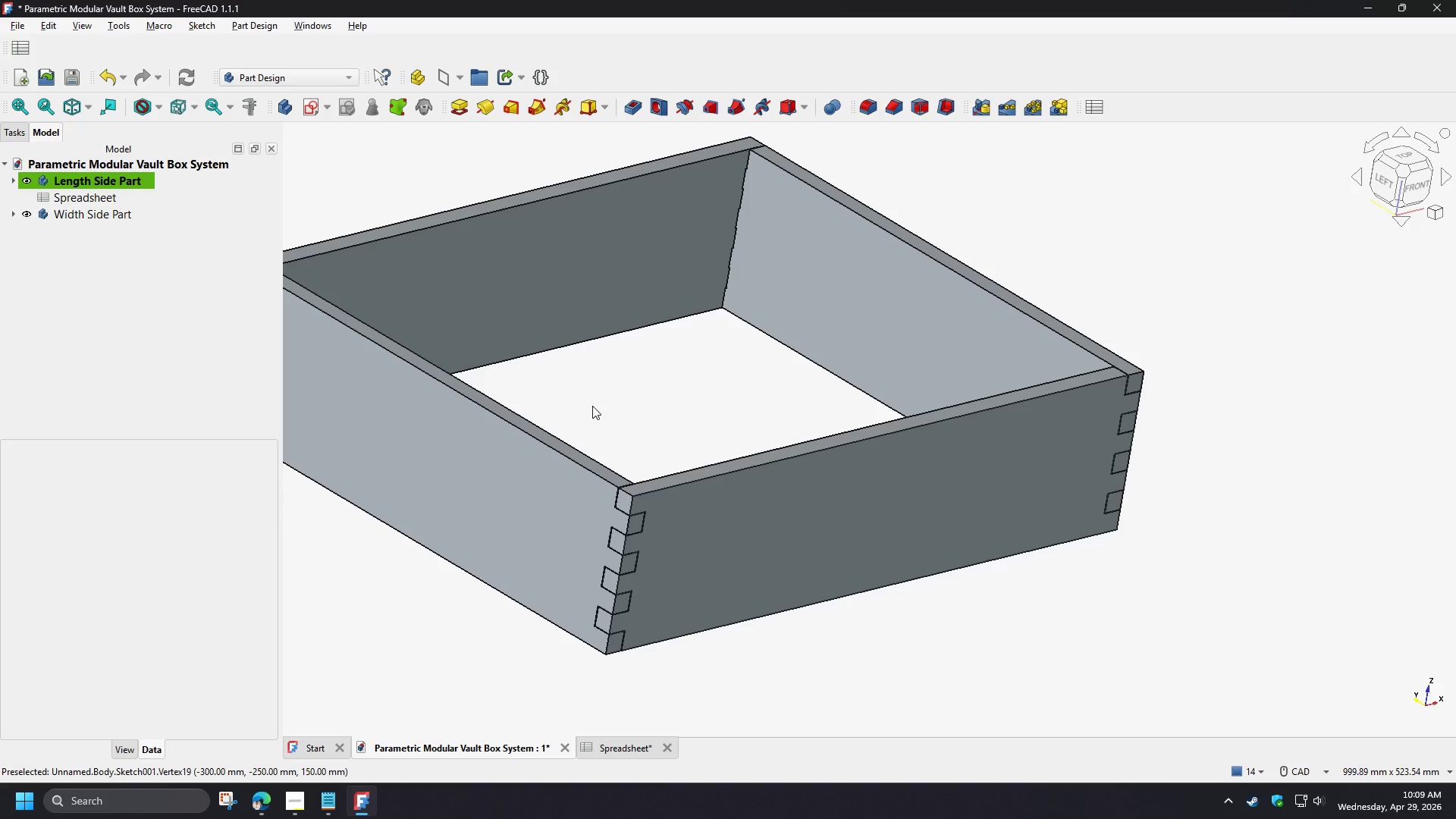 
wait(37.39)
 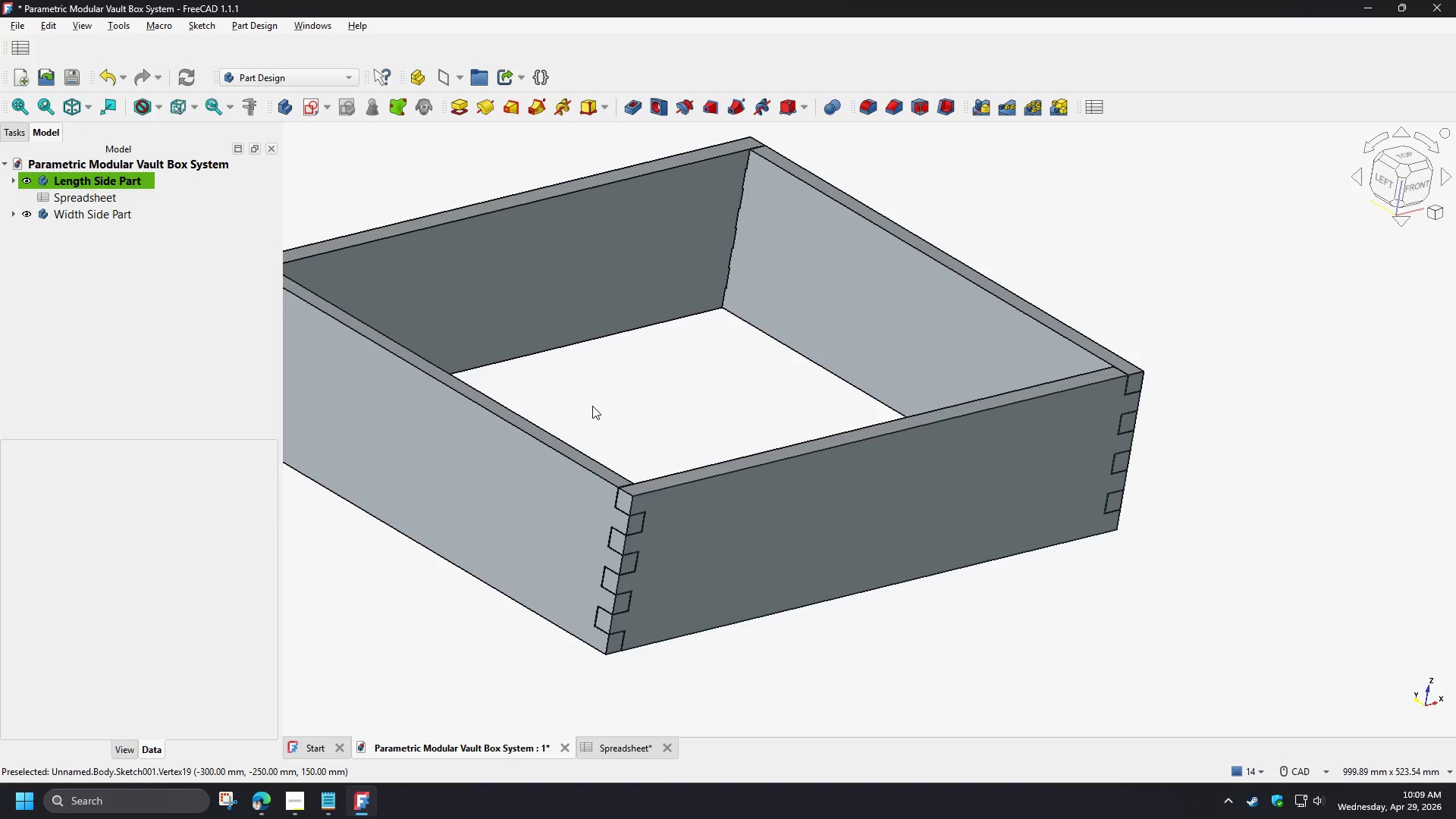 
mouse_move([320, 795])
 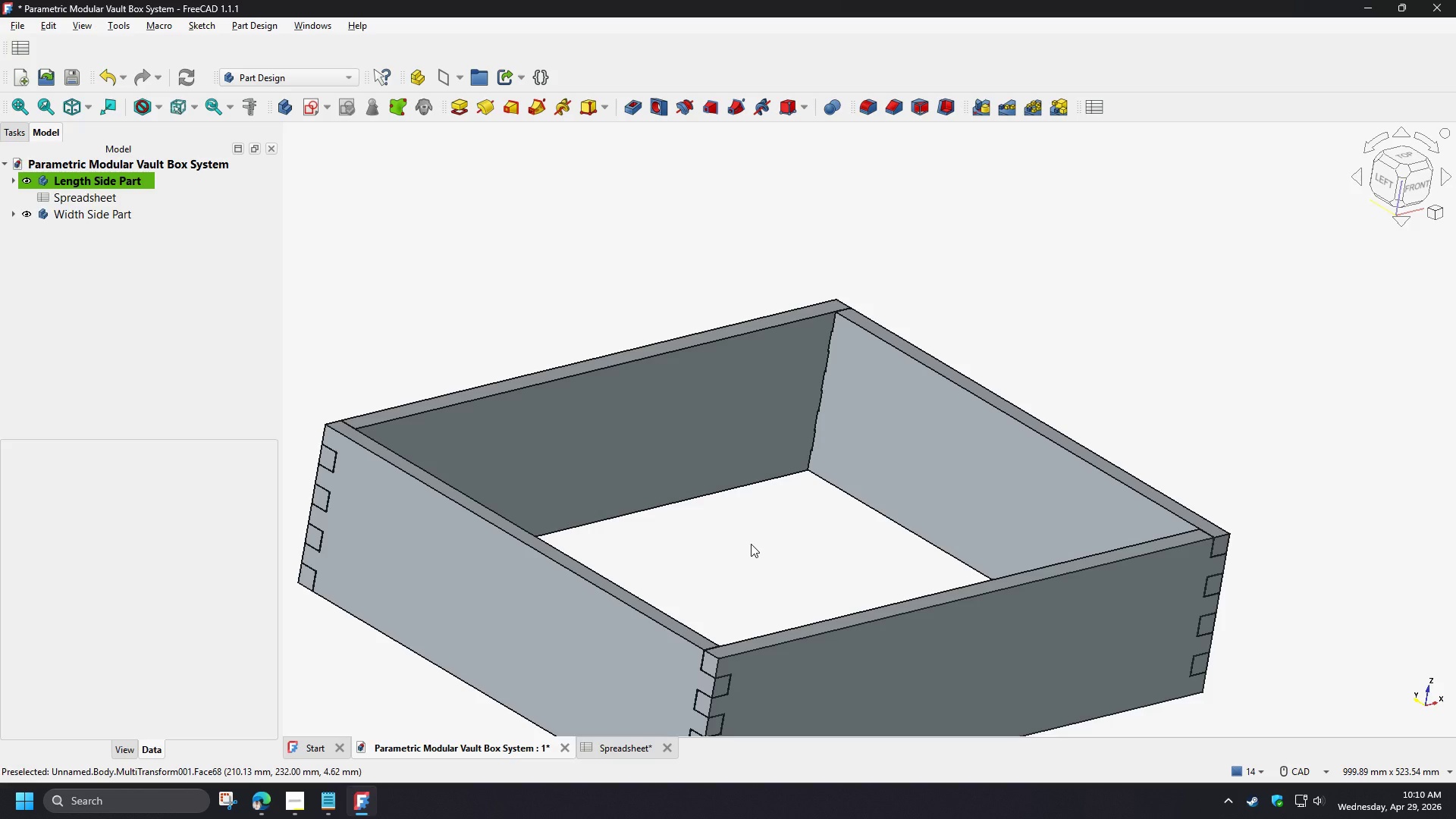 
wait(17.11)
 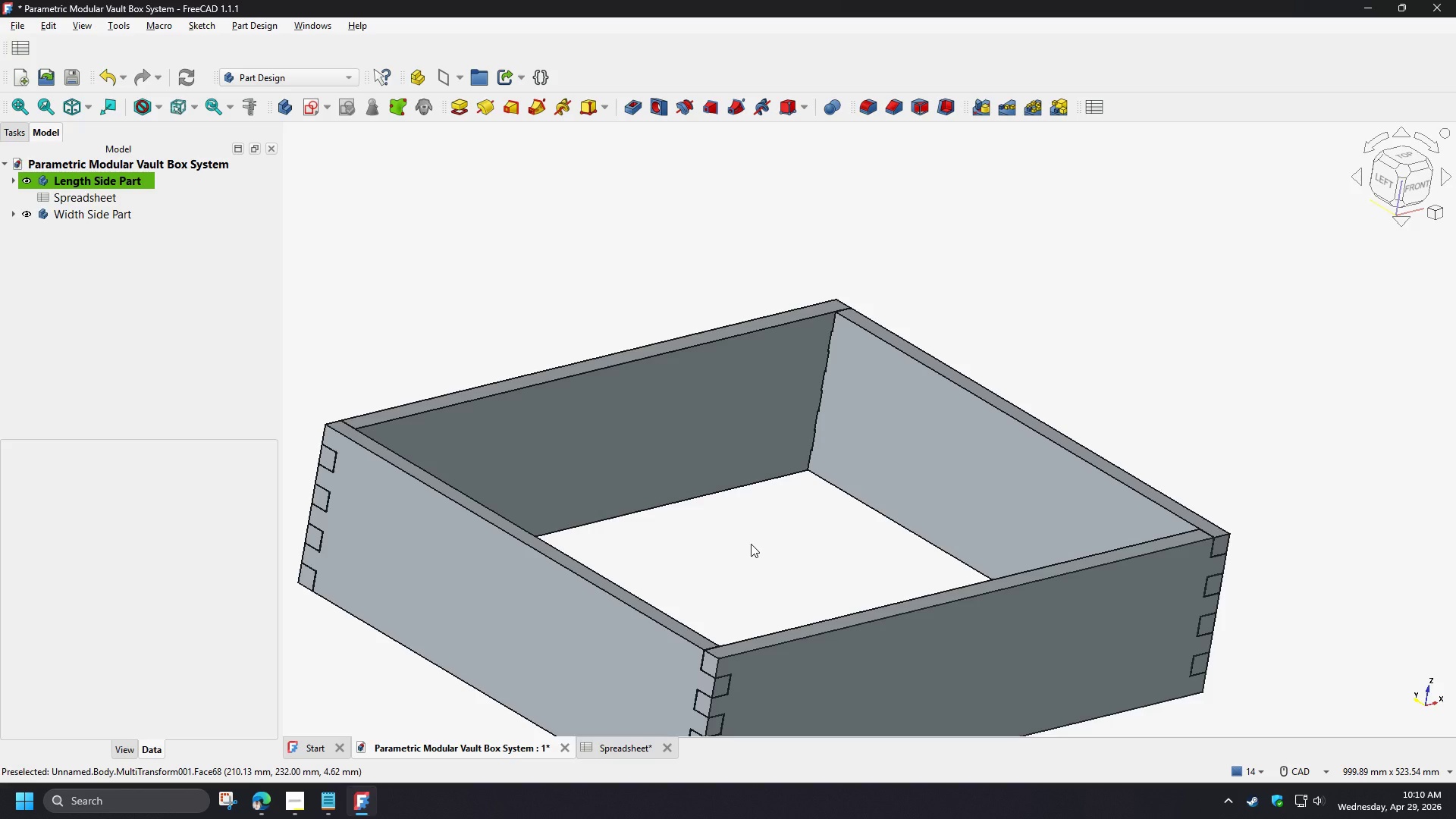 
key(Numpad0)
 